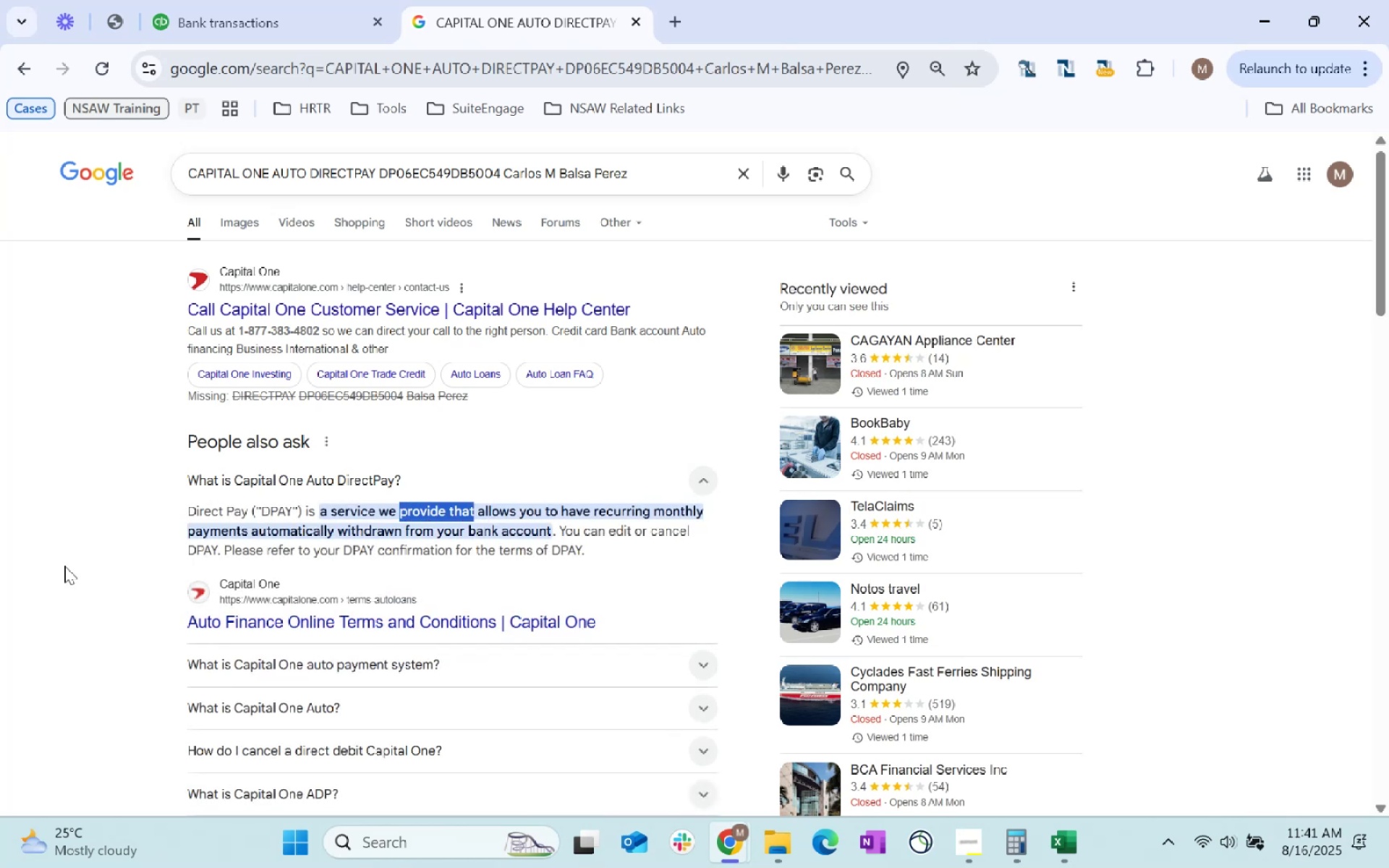 
wait(10.33)
 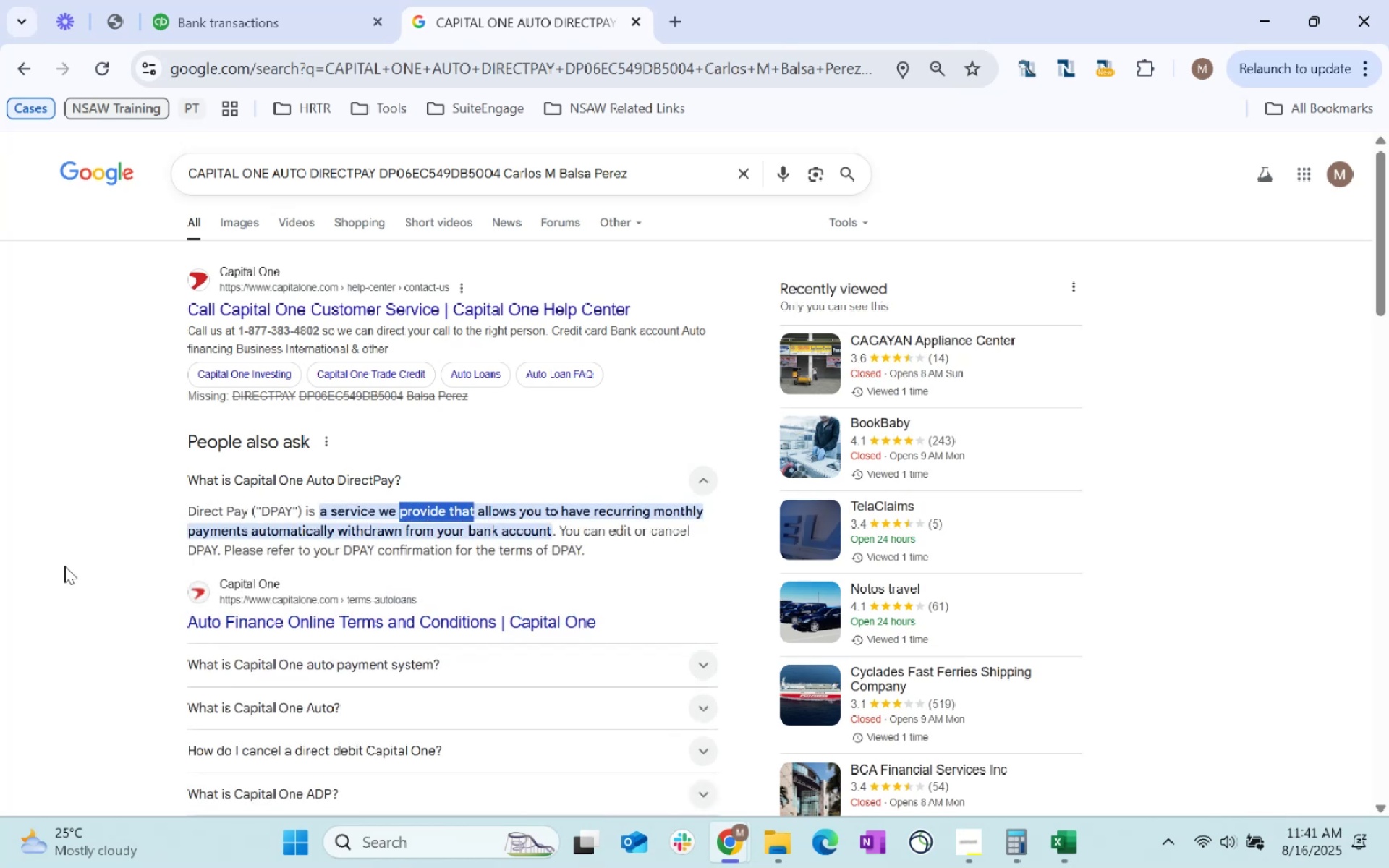 
left_click([257, 0])
 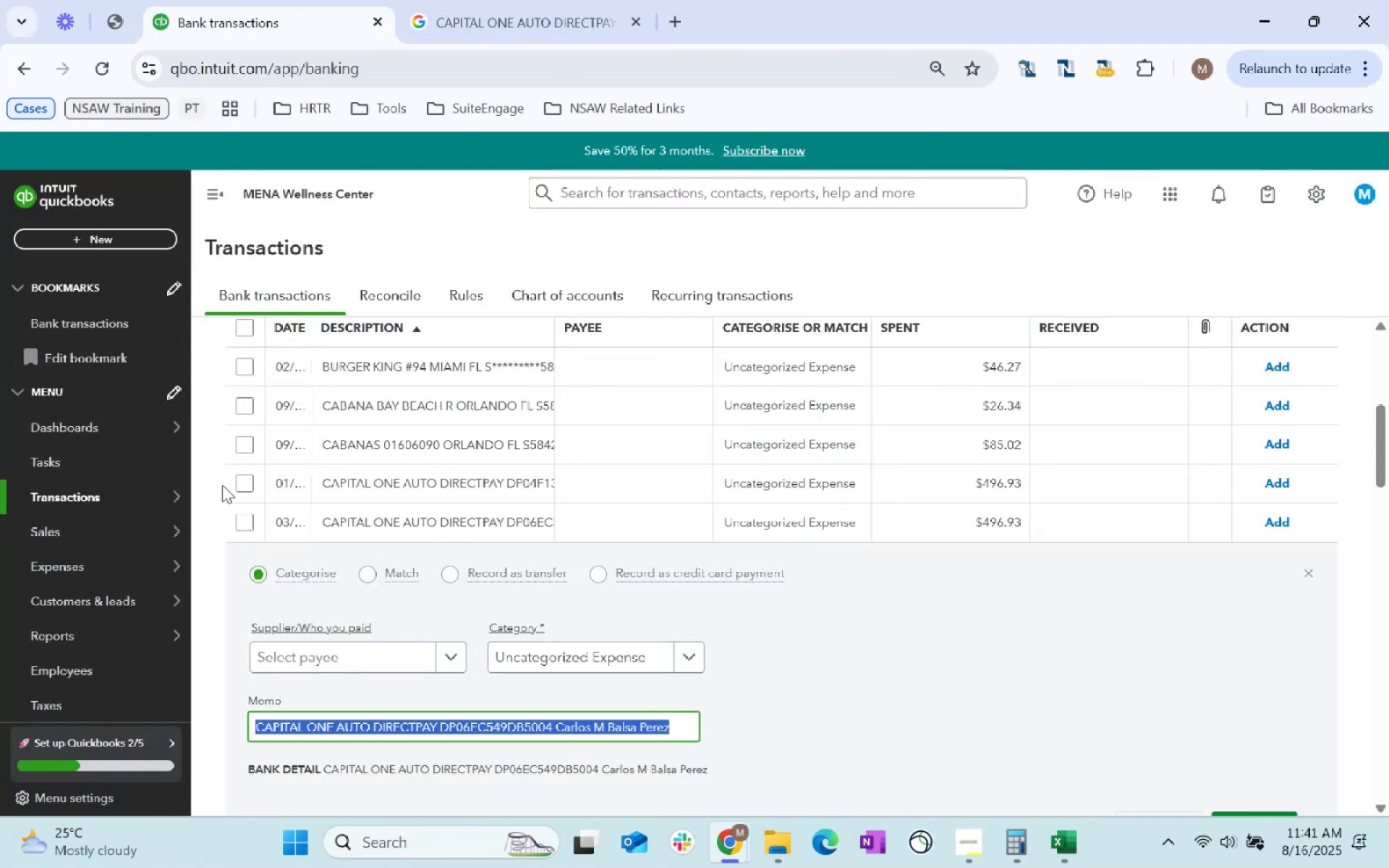 
left_click([241, 489])
 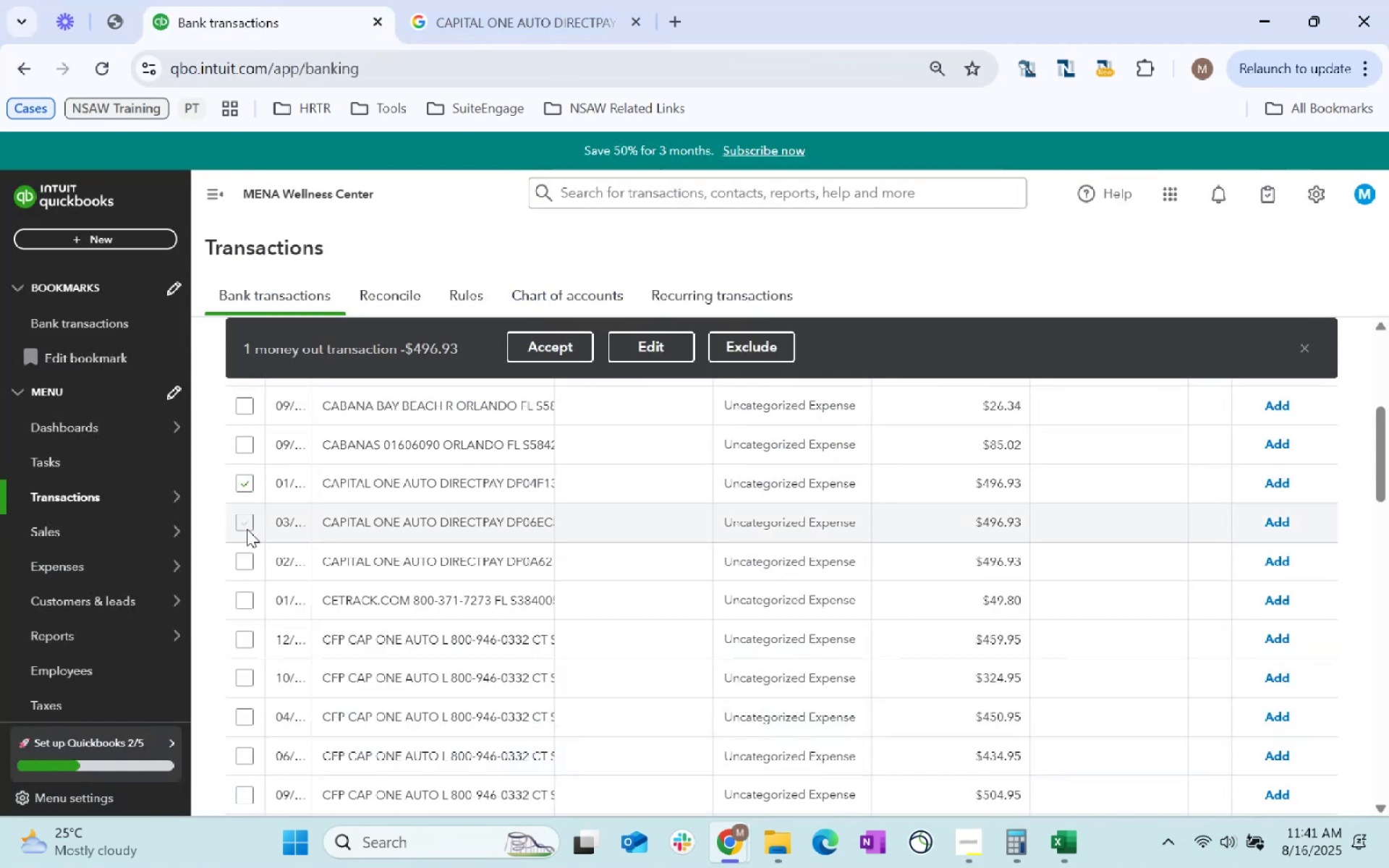 
left_click([239, 522])
 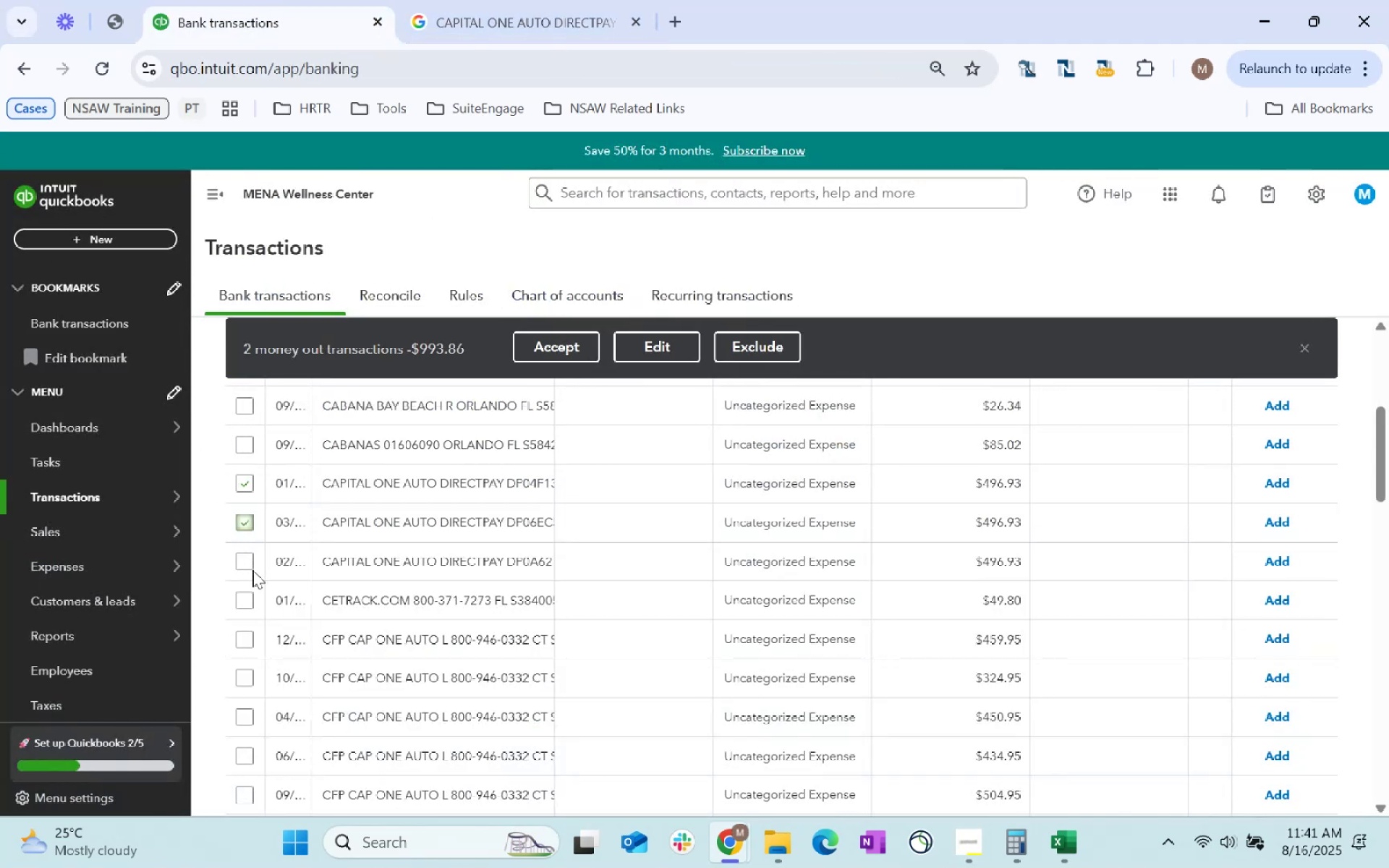 
left_click([242, 563])
 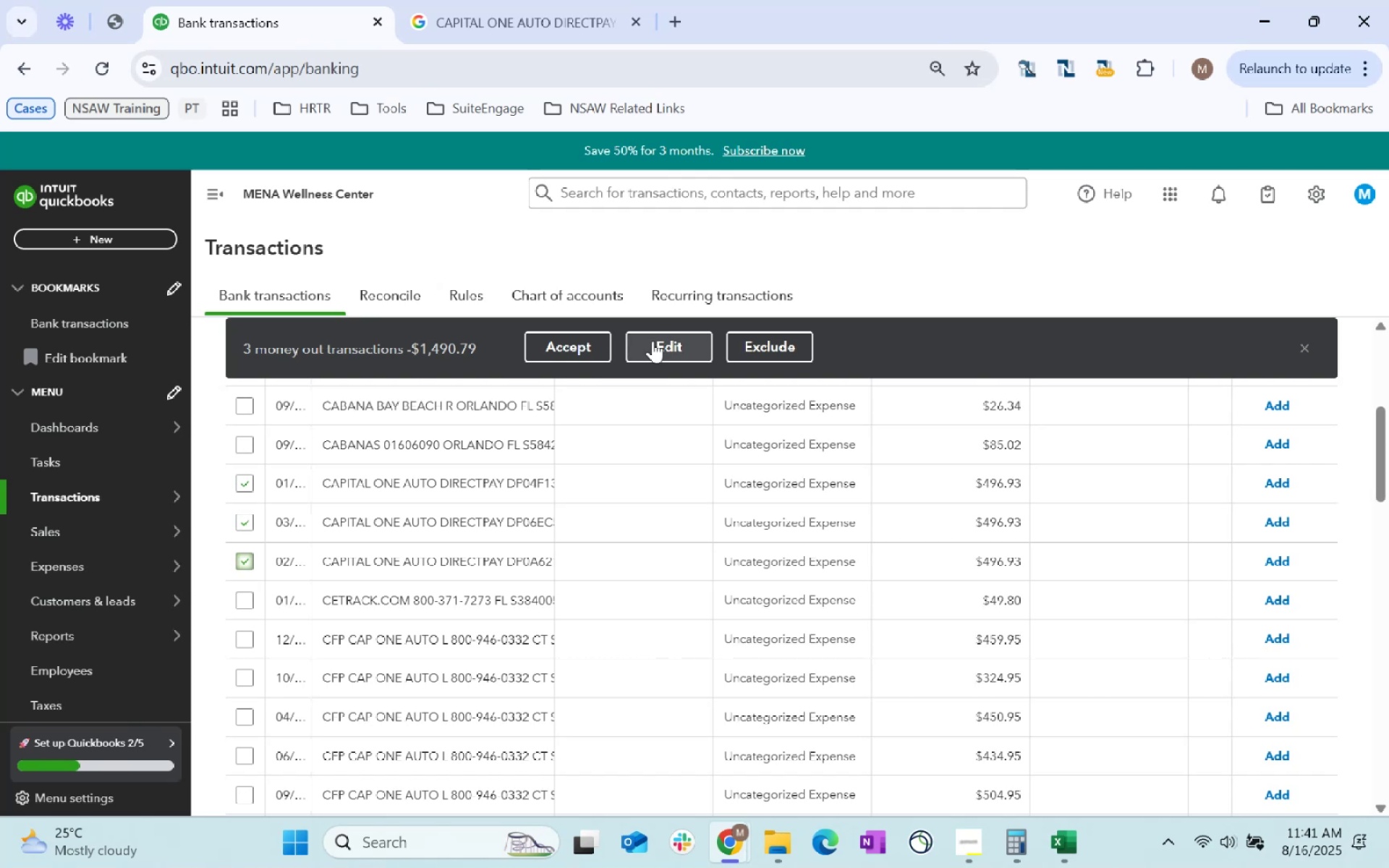 
wait(5.06)
 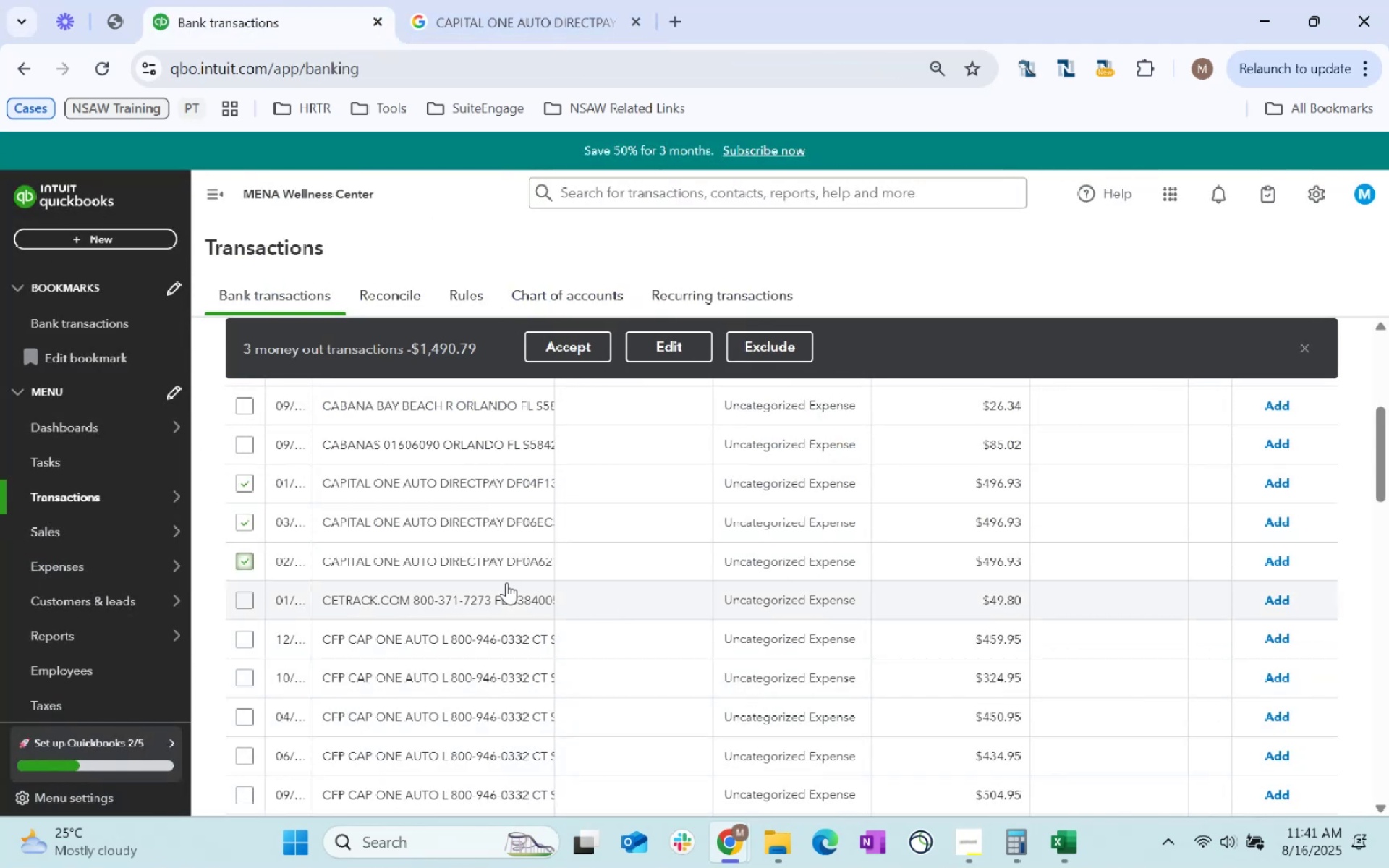 
left_click([482, 569])
 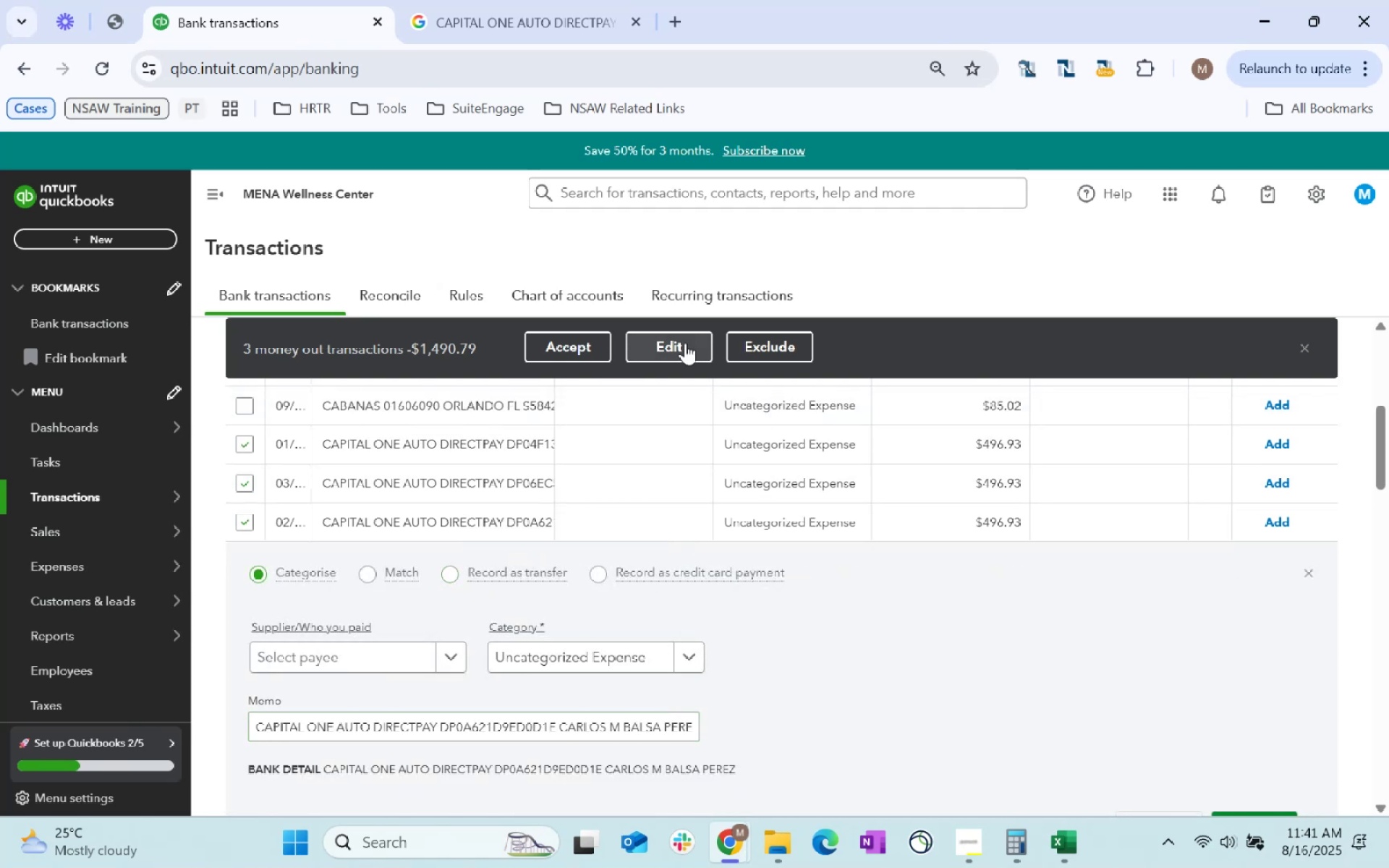 
left_click_drag(start_coordinate=[647, 727], to_coordinate=[802, 725])
 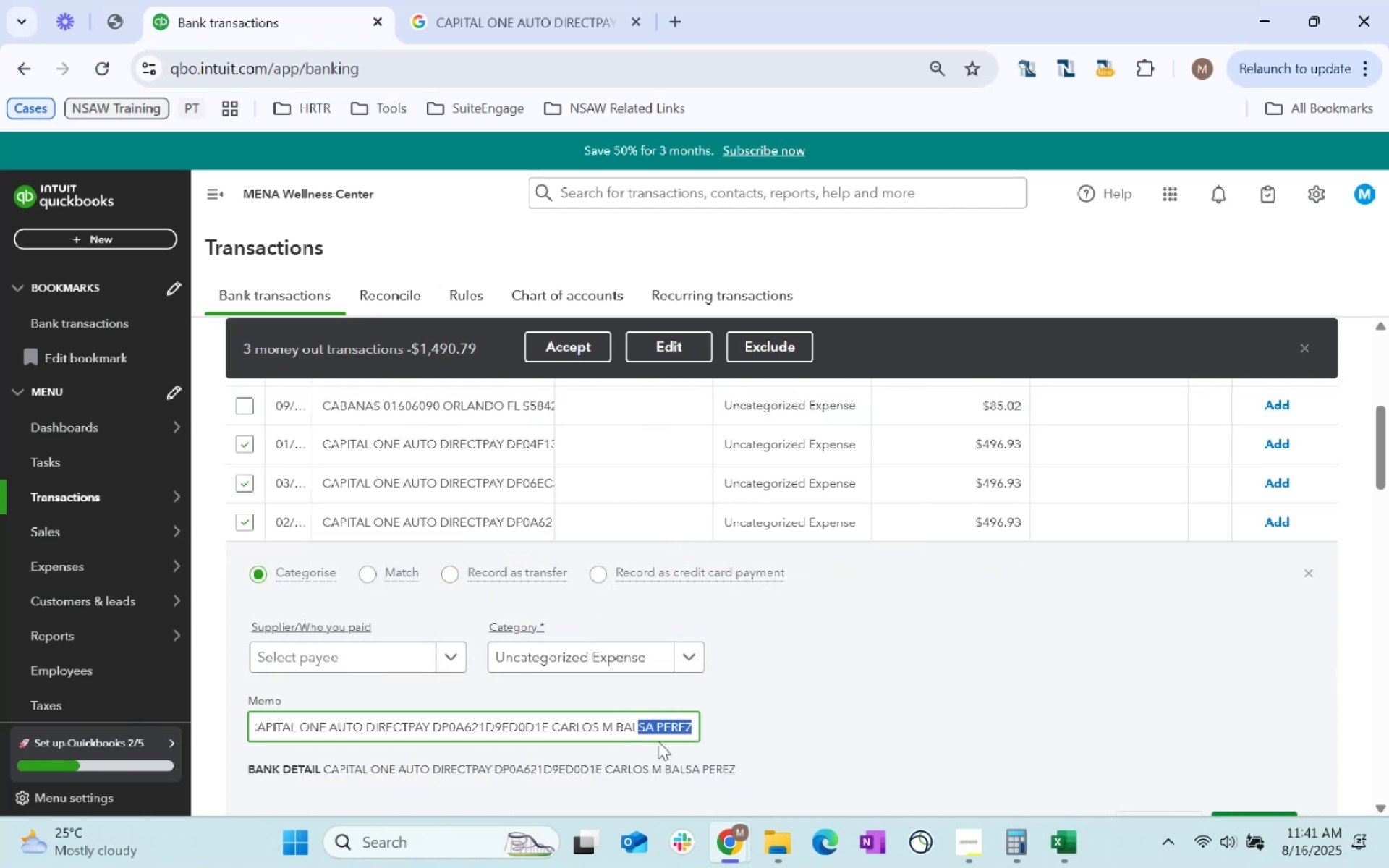 
left_click([589, 733])
 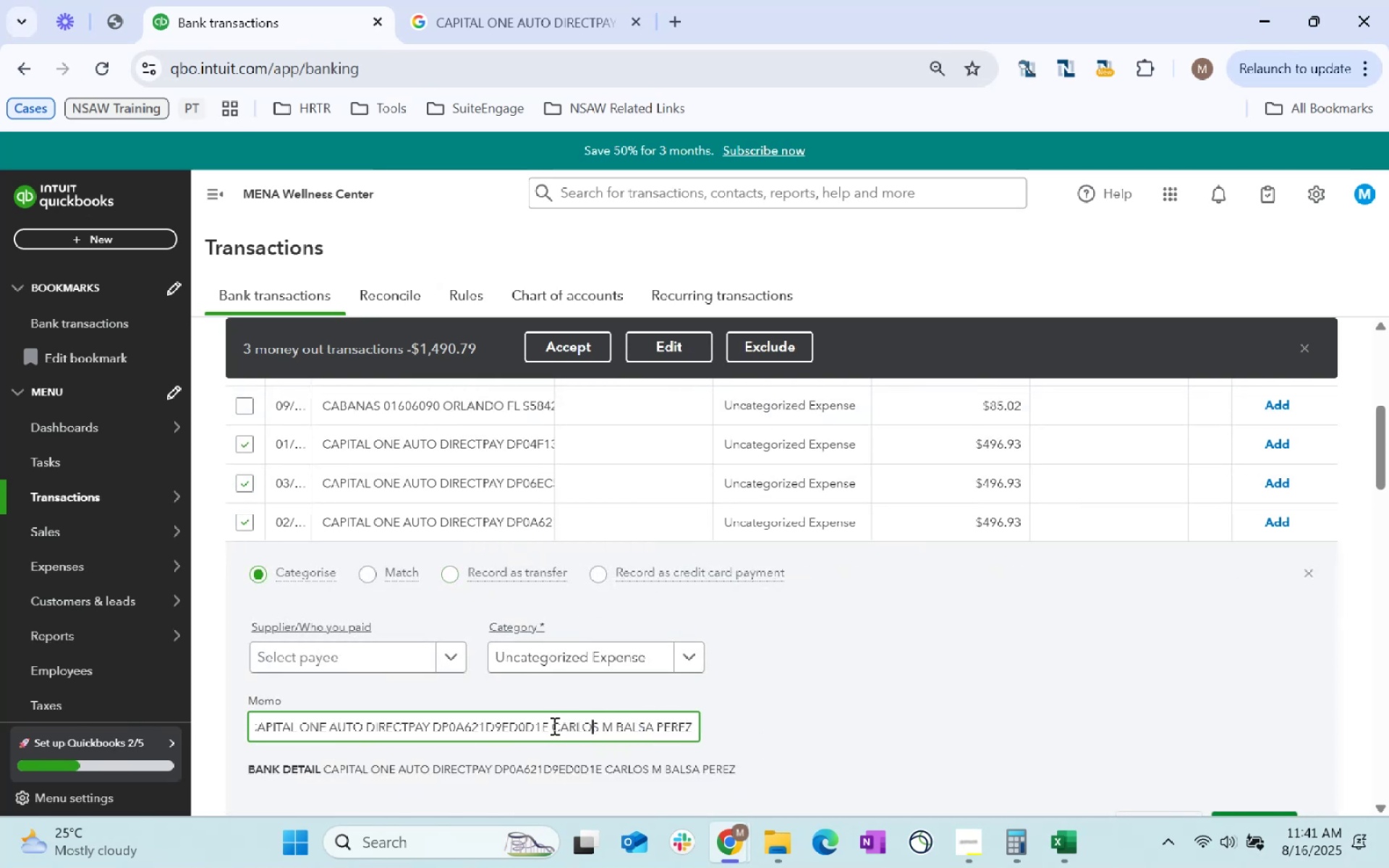 
left_click_drag(start_coordinate=[555, 726], to_coordinate=[600, 730])
 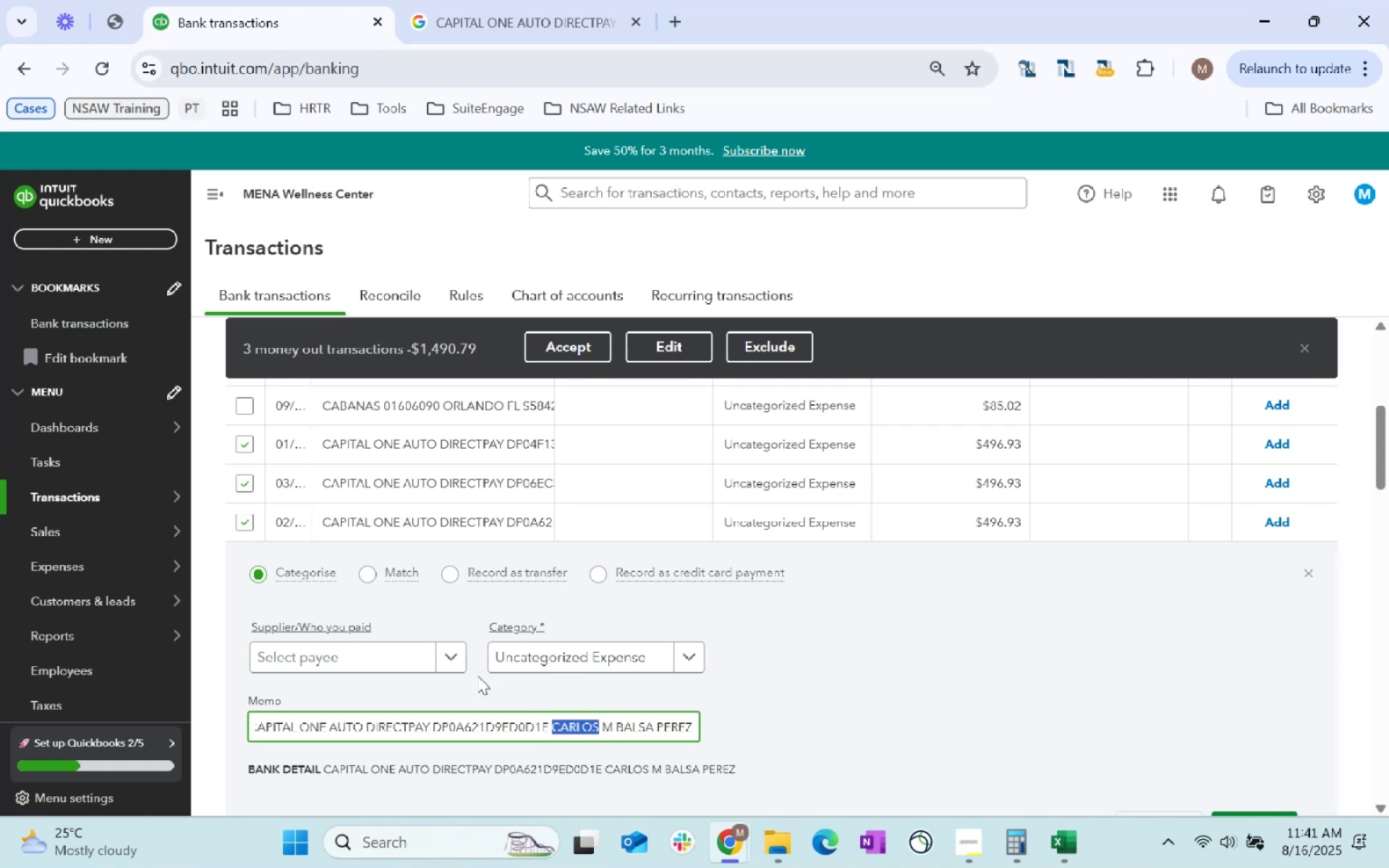 
left_click([411, 659])
 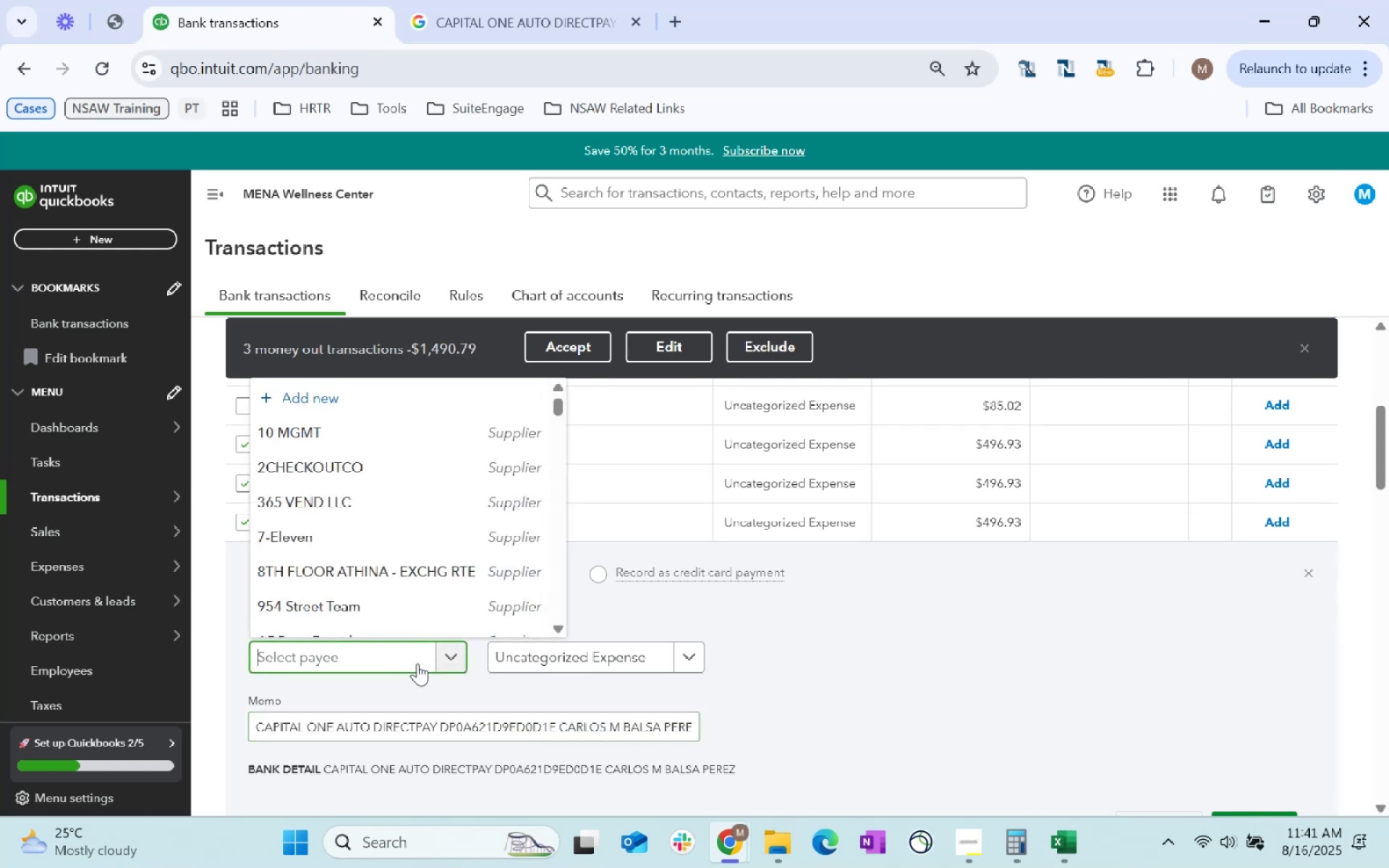 
type(Carlos Perez)
key(Tab)
 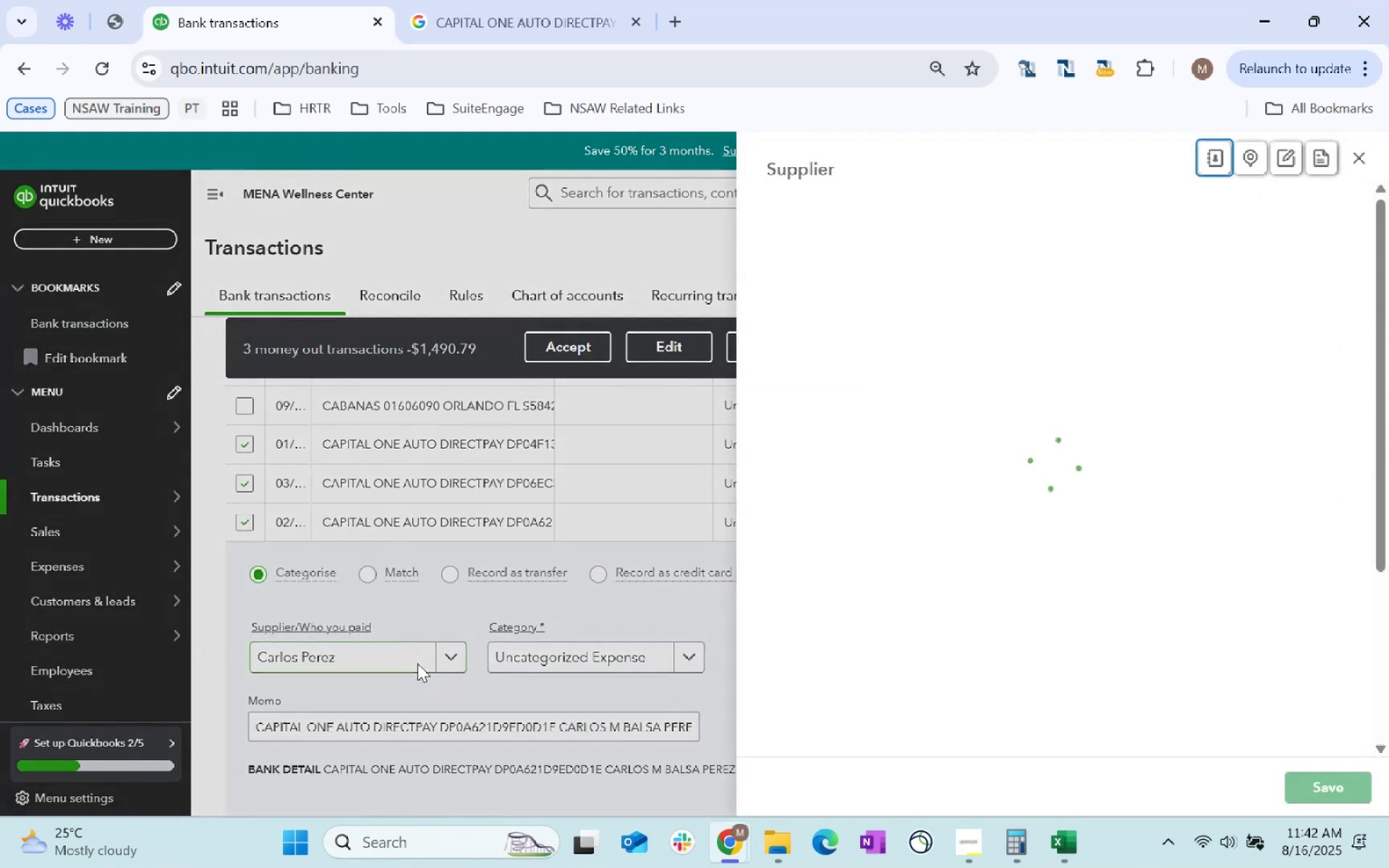 
scroll: coordinate [724, 566], scroll_direction: down, amount: 110.0
 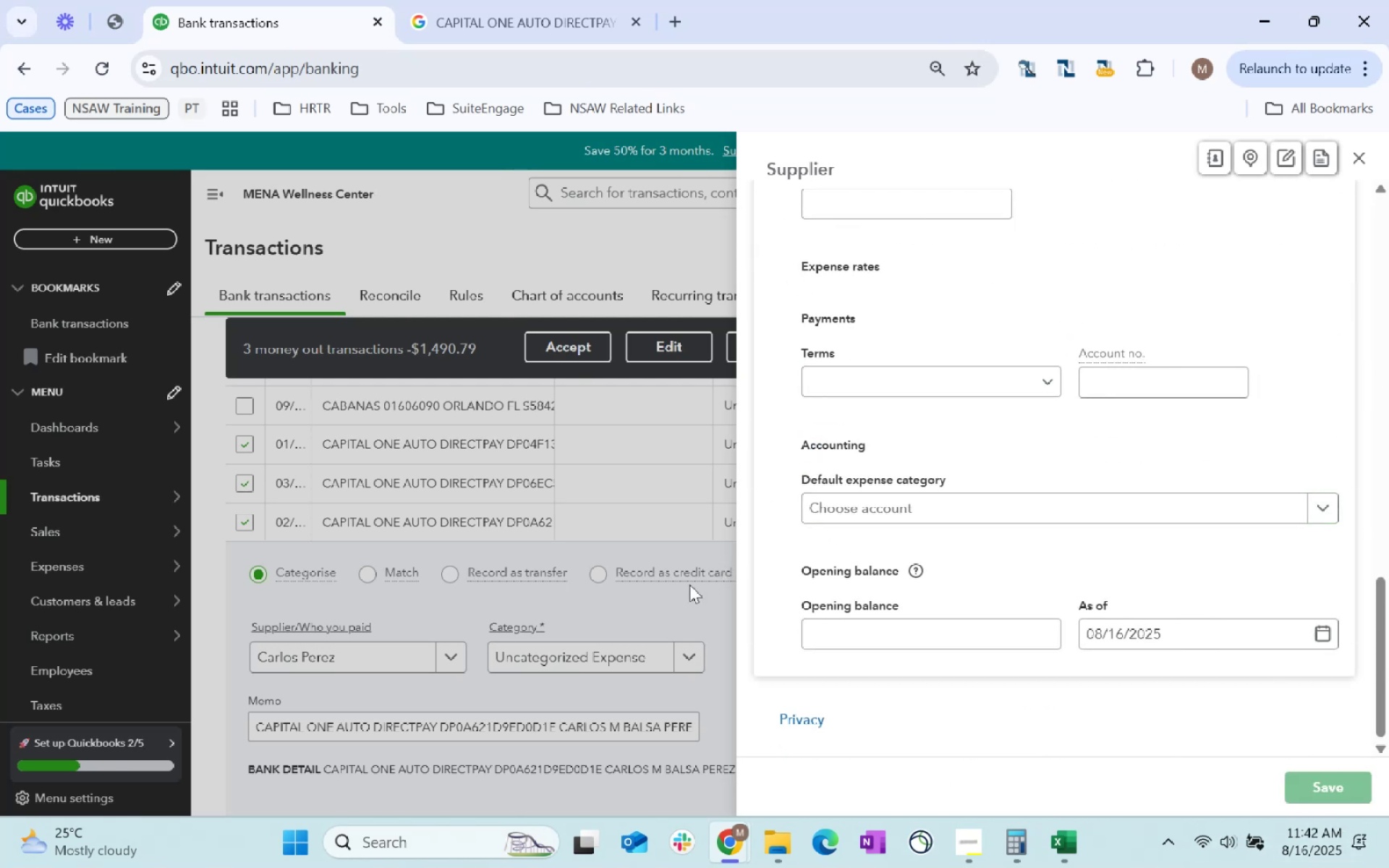 
left_click([1336, 791])
 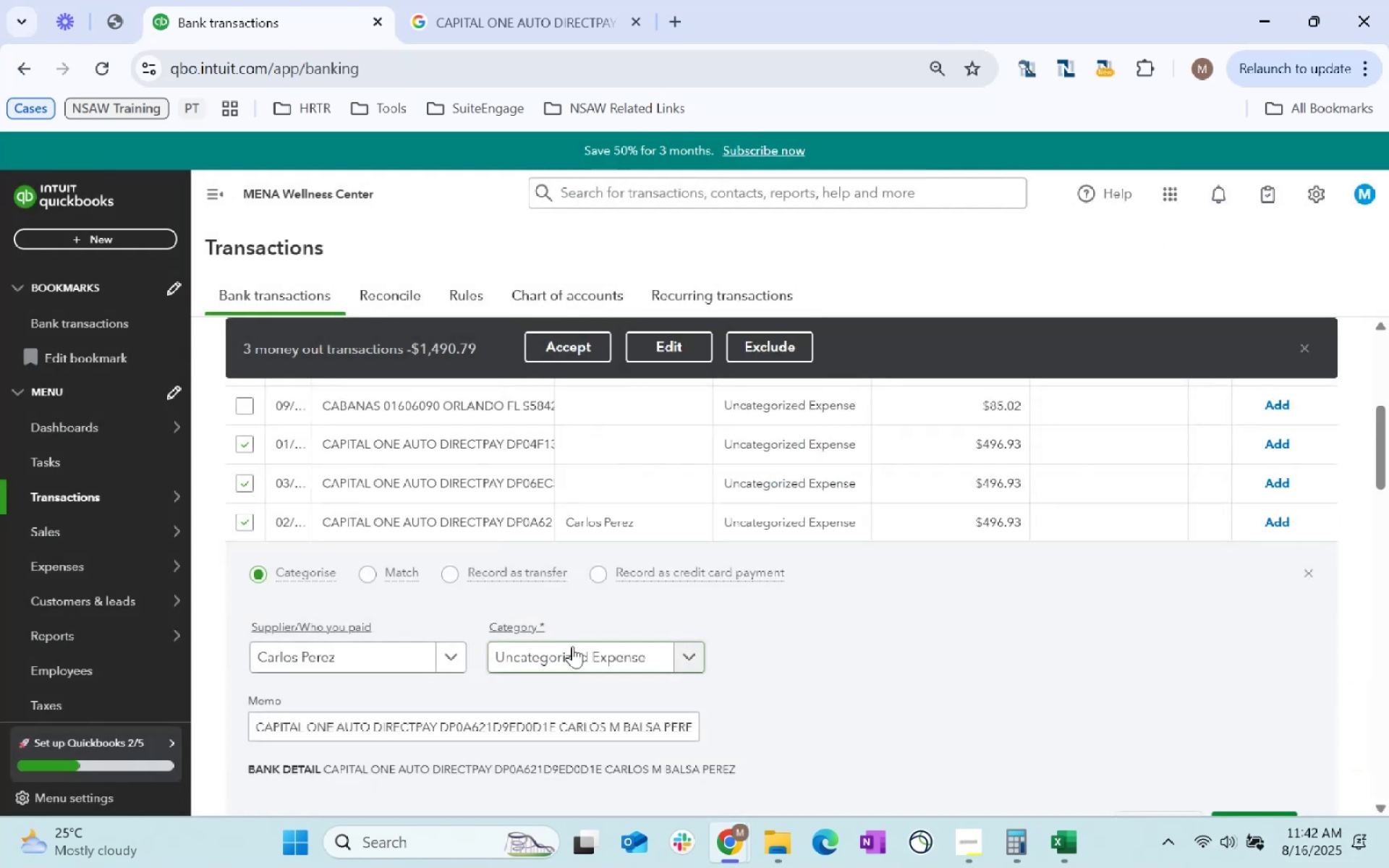 
left_click([590, 652])
 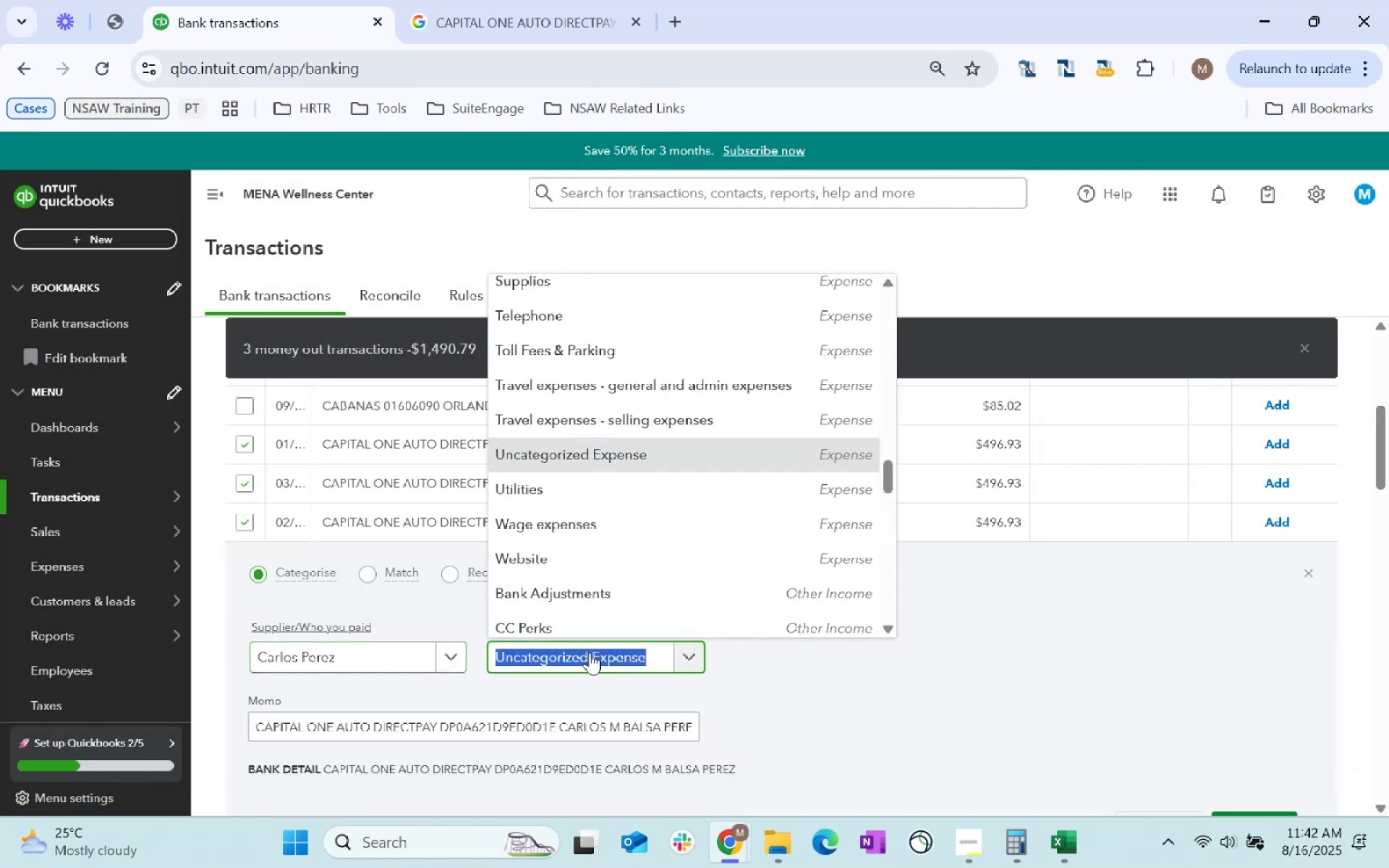 
type(Accounts)
 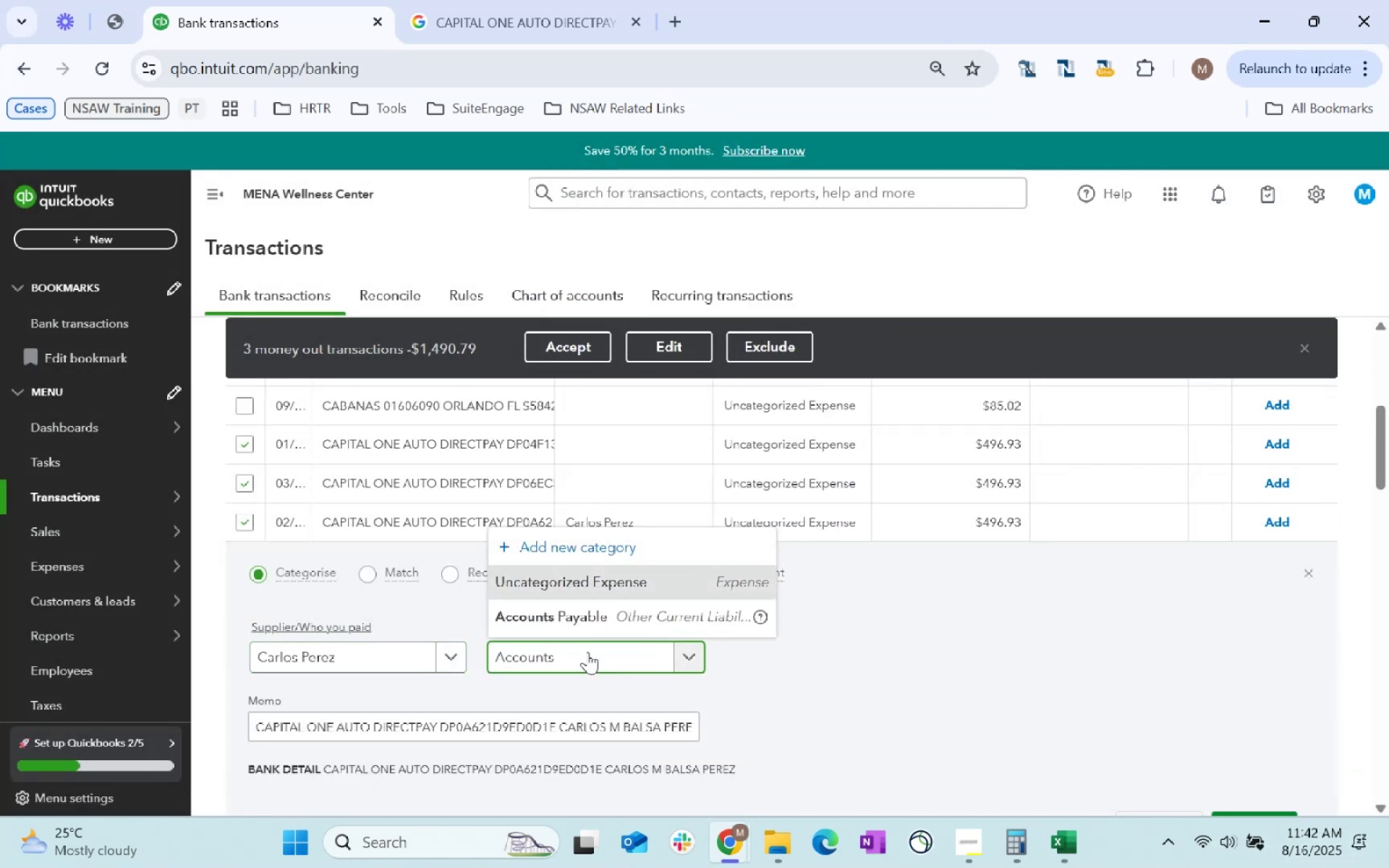 
left_click([629, 617])
 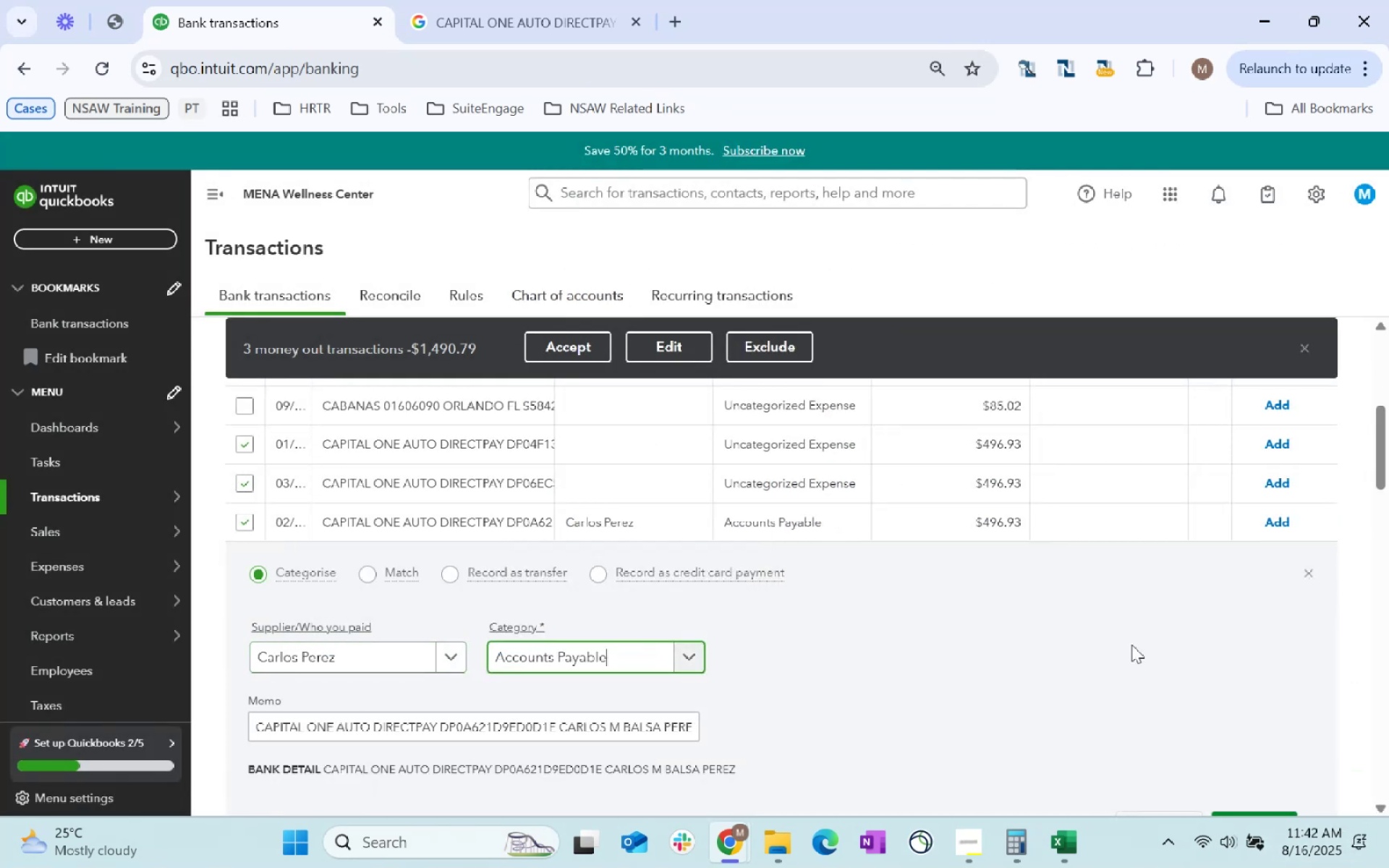 
scroll: coordinate [1131, 643], scroll_direction: down, amount: 1.0
 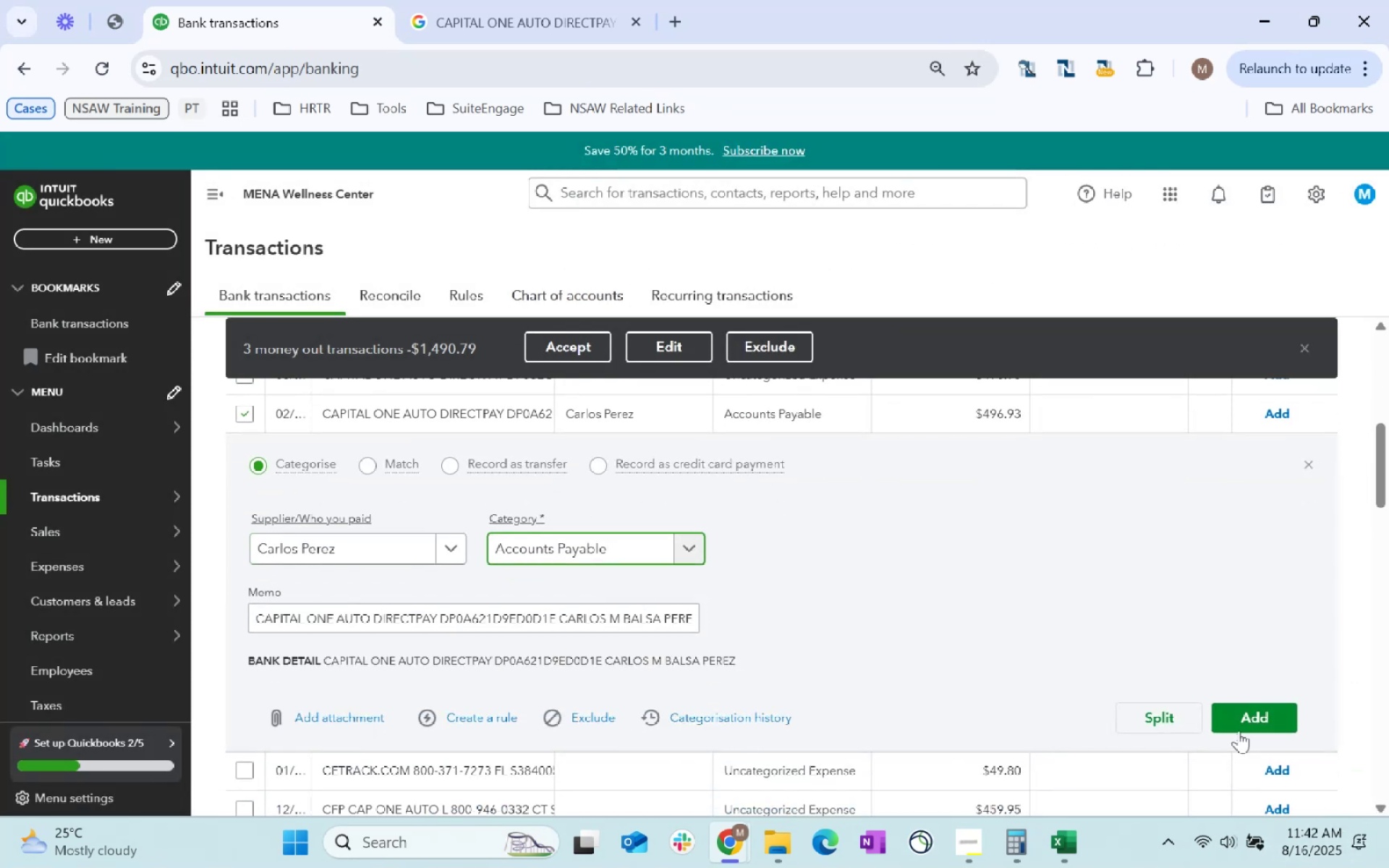 
left_click([1275, 726])
 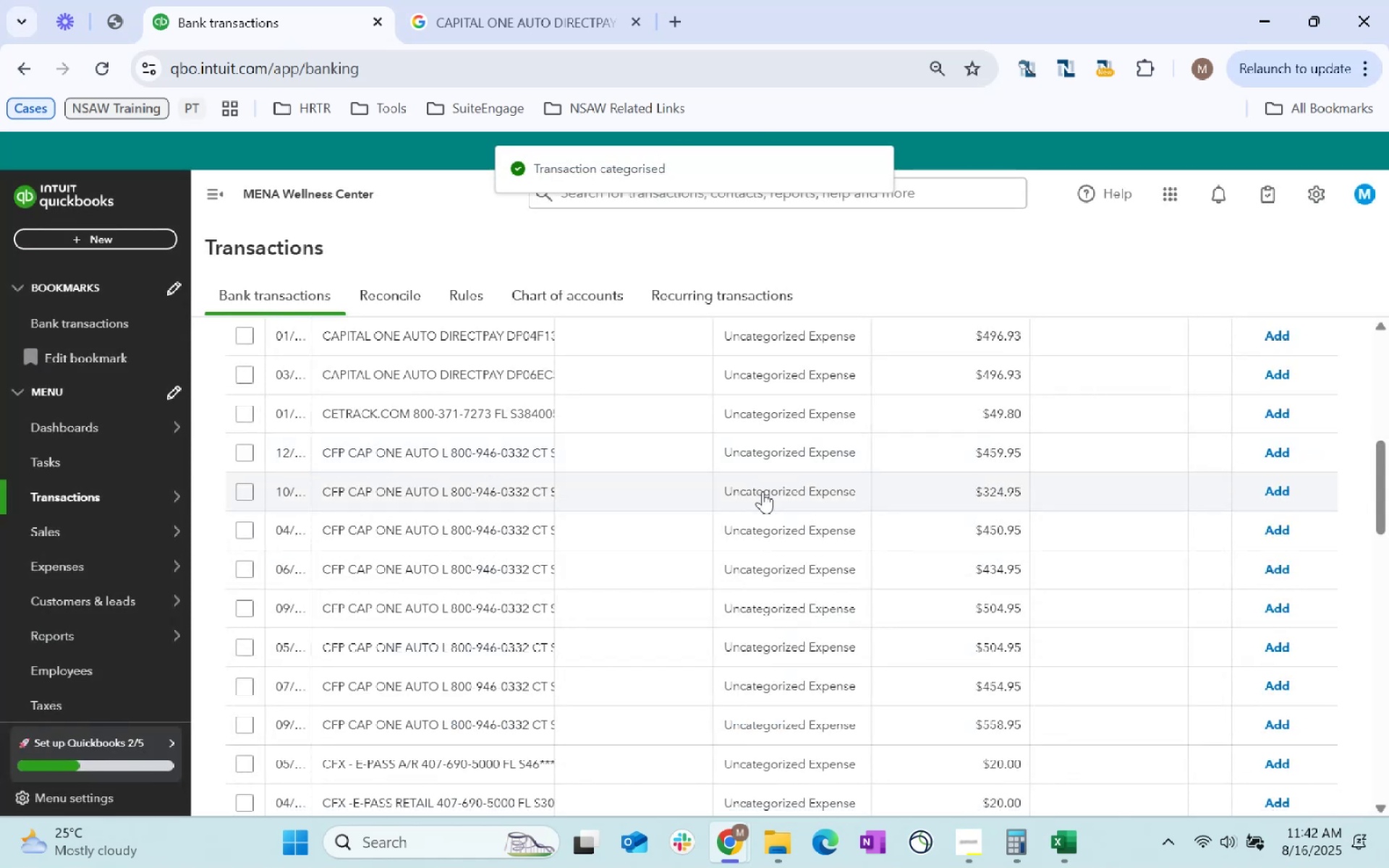 
scroll: coordinate [448, 519], scroll_direction: up, amount: 1.0
 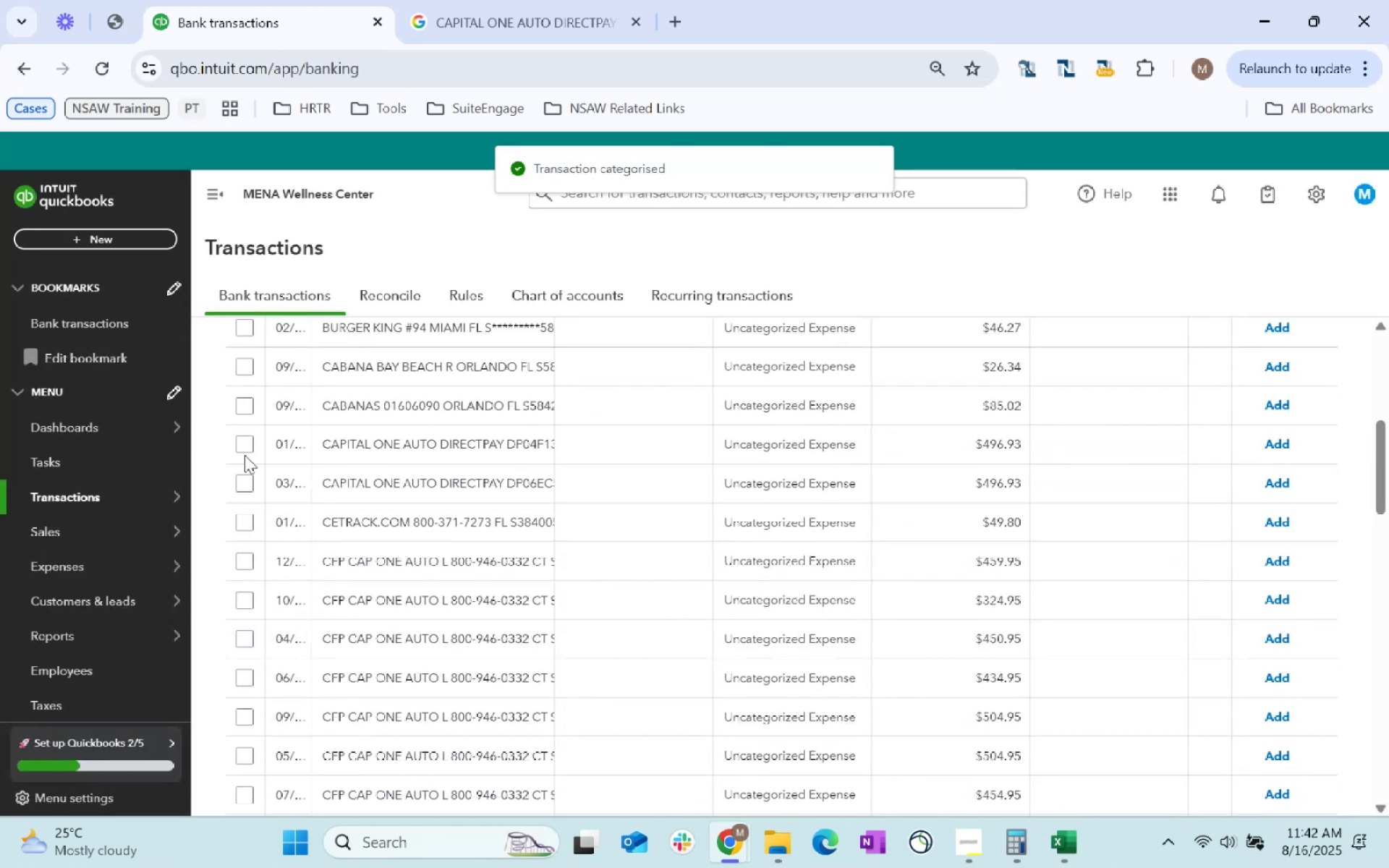 
left_click([247, 446])
 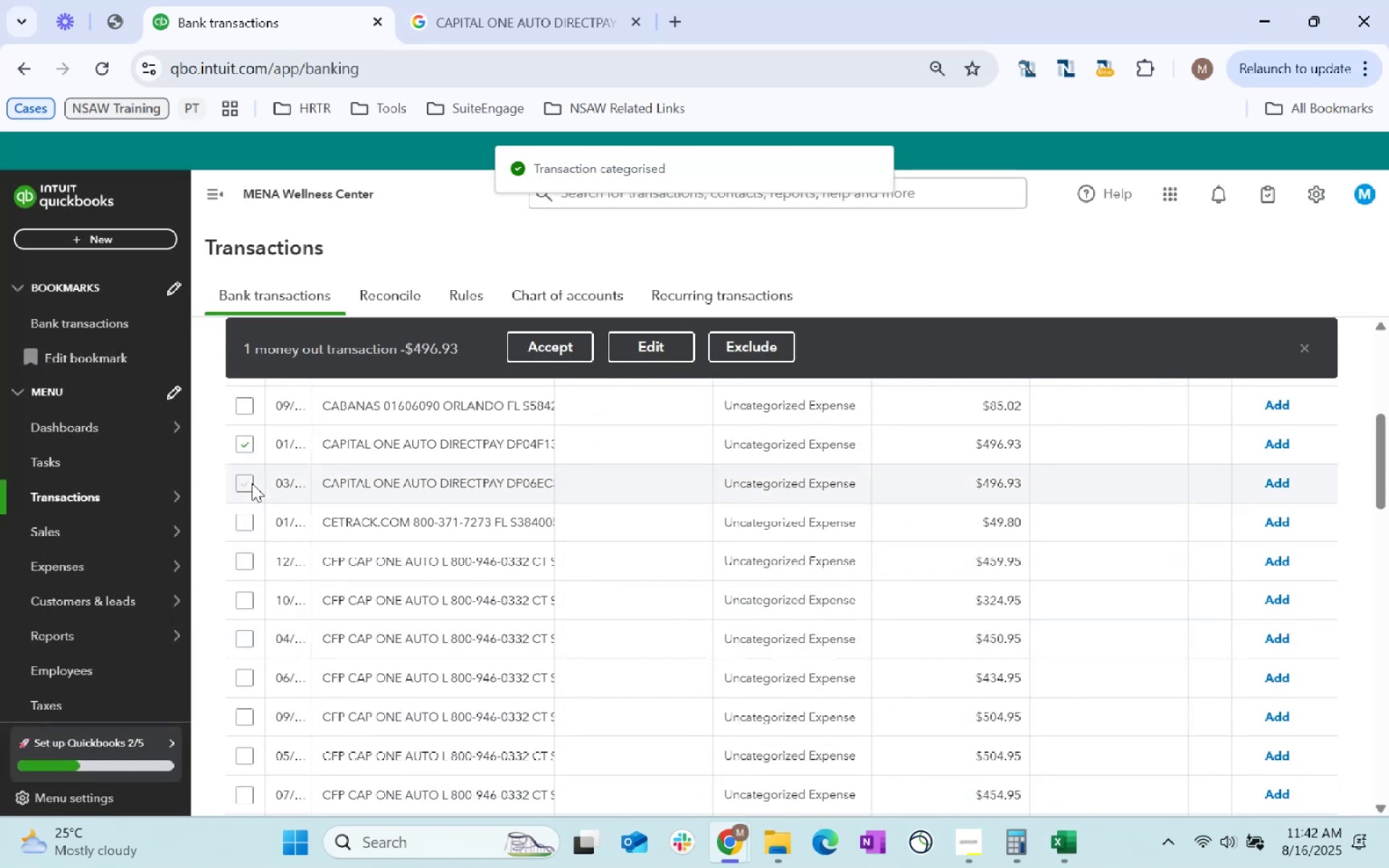 
left_click([250, 483])
 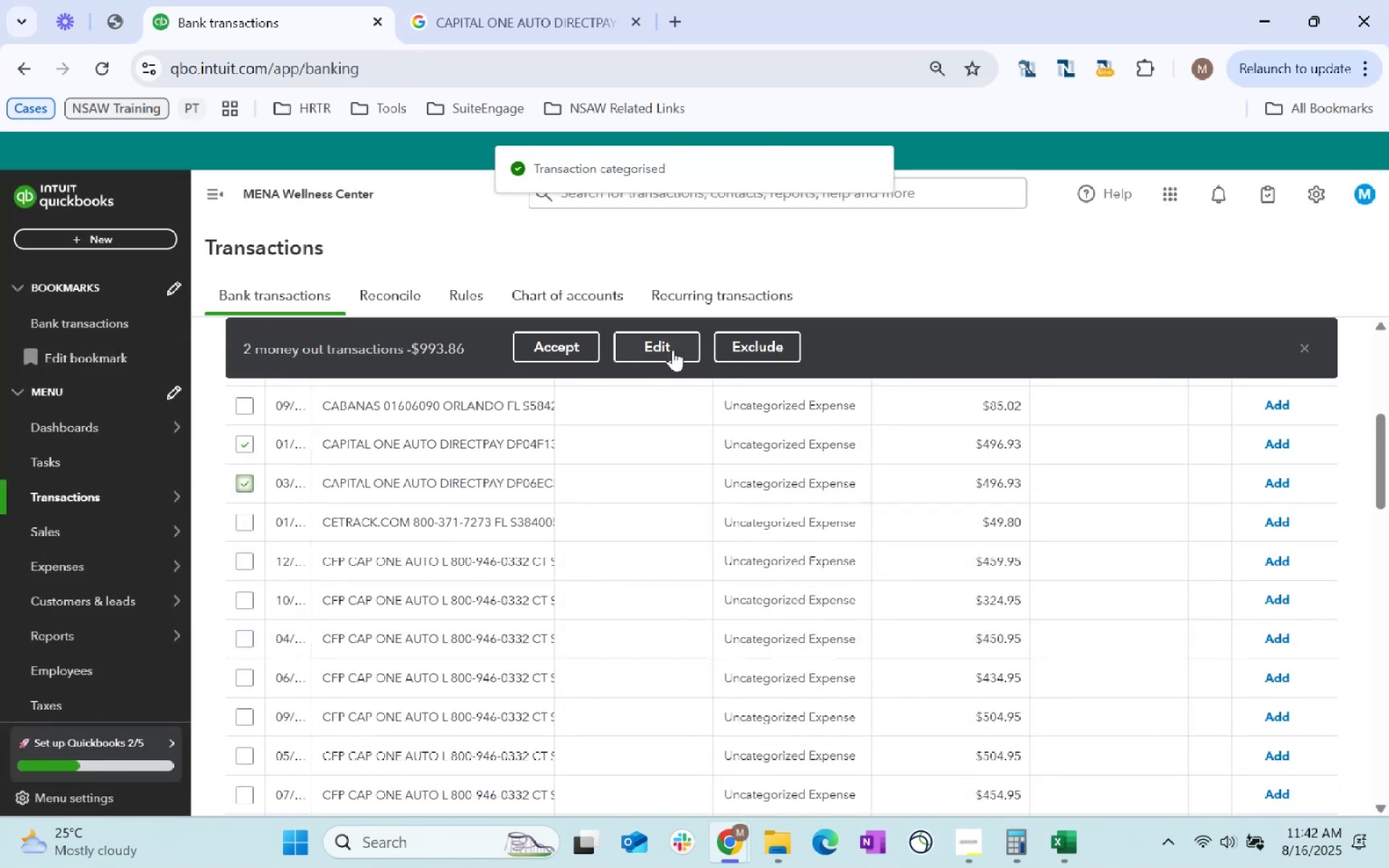 
left_click([650, 348])
 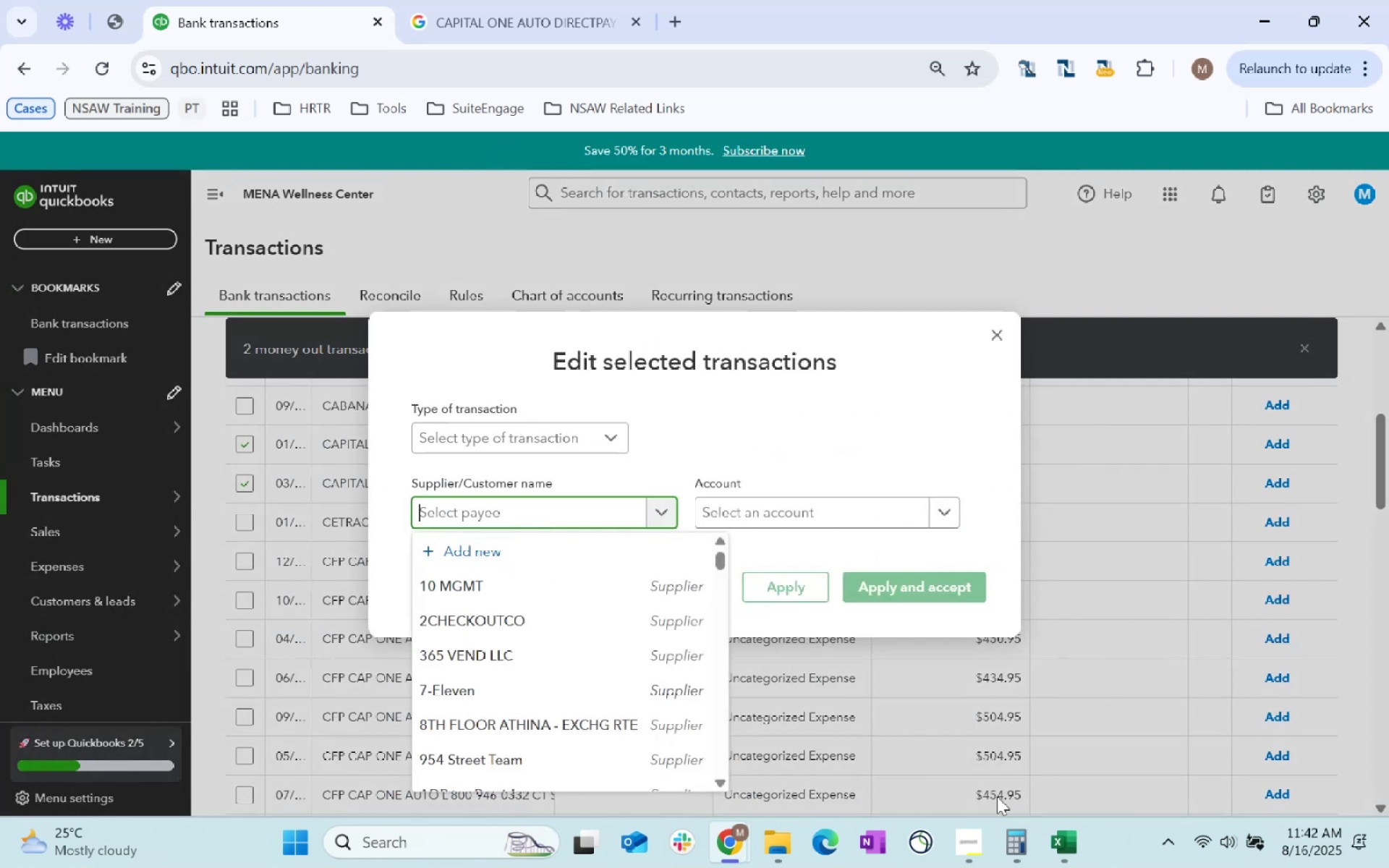 
type(Carlos)
 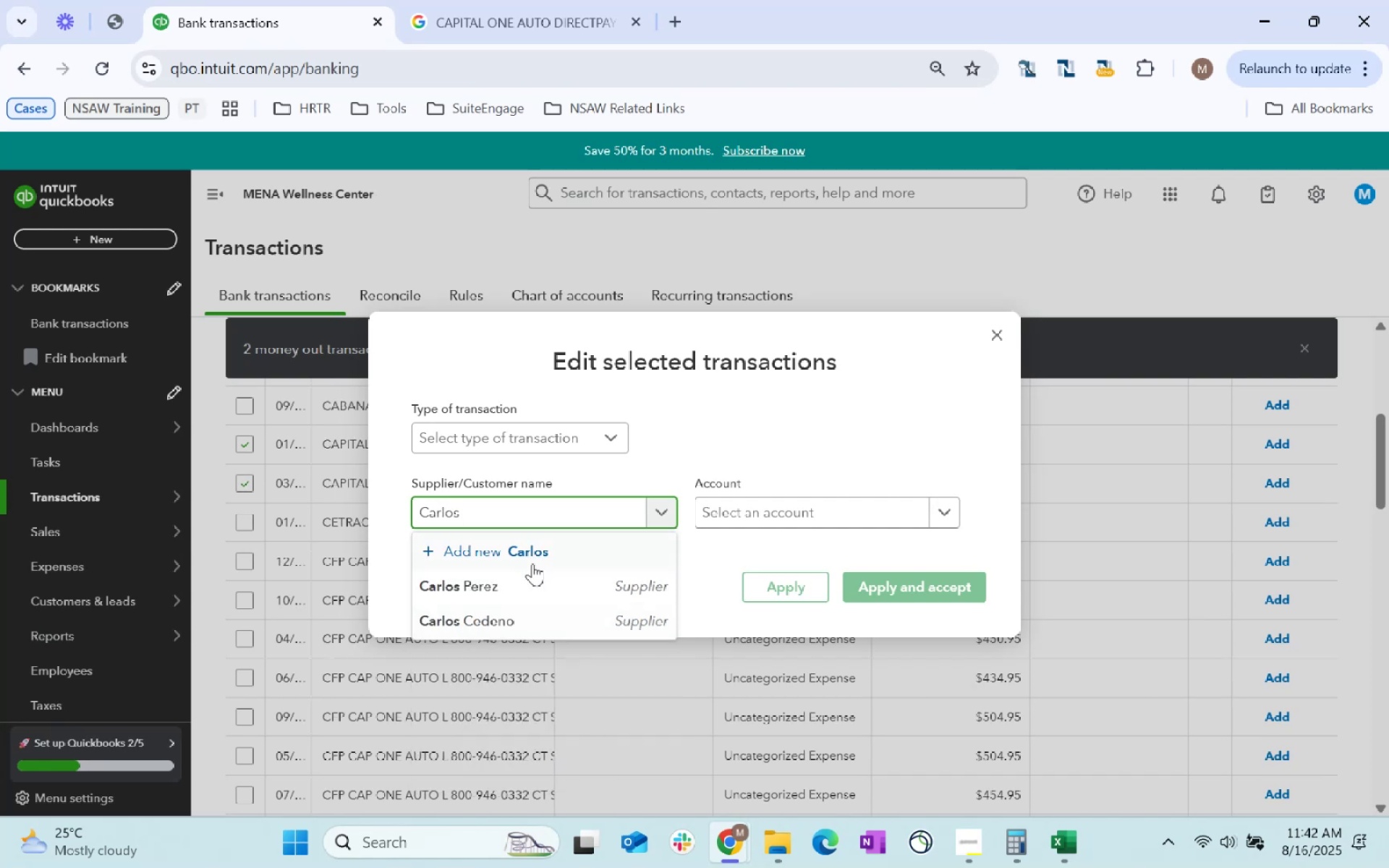 
left_click([534, 594])
 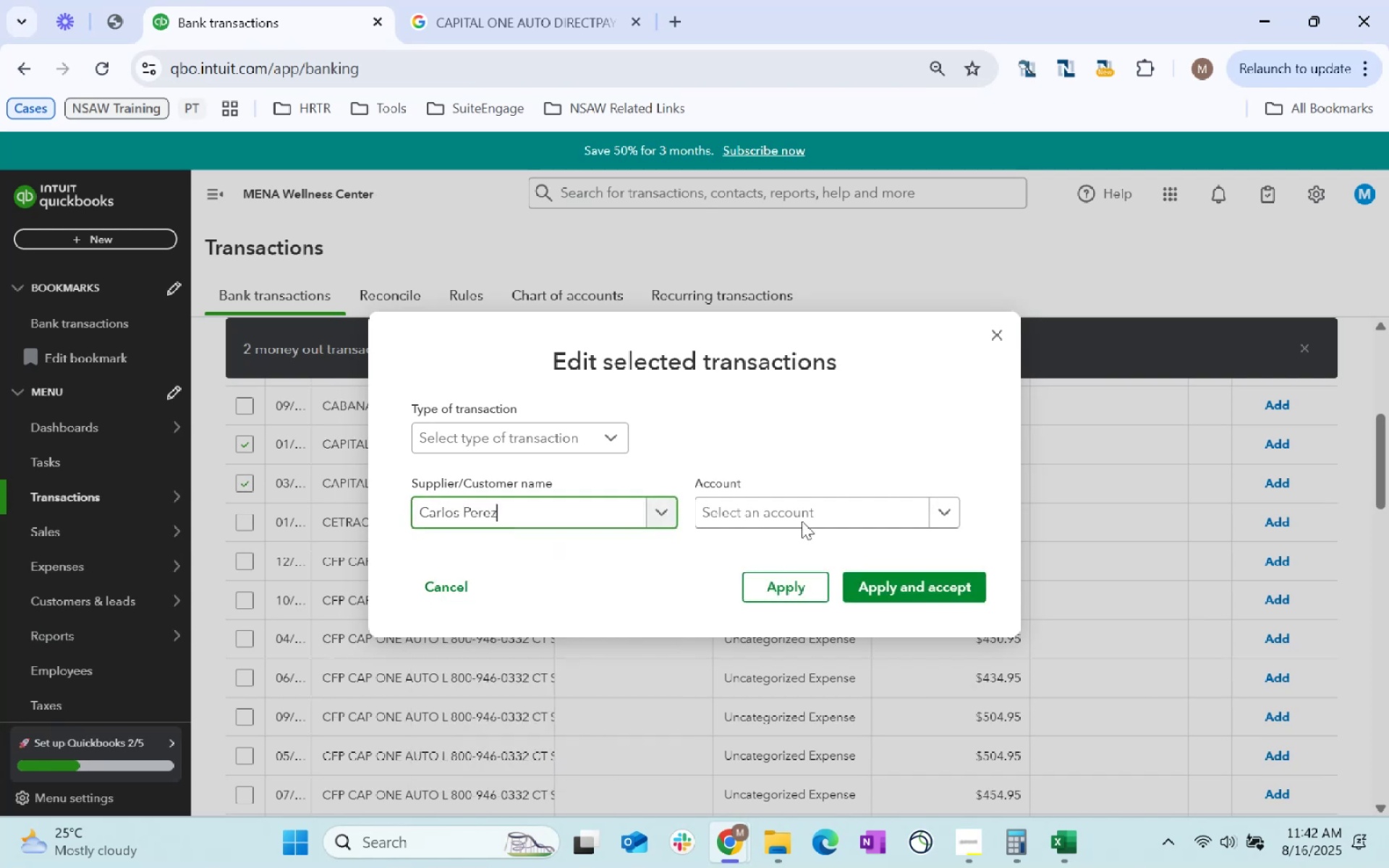 
left_click([826, 502])
 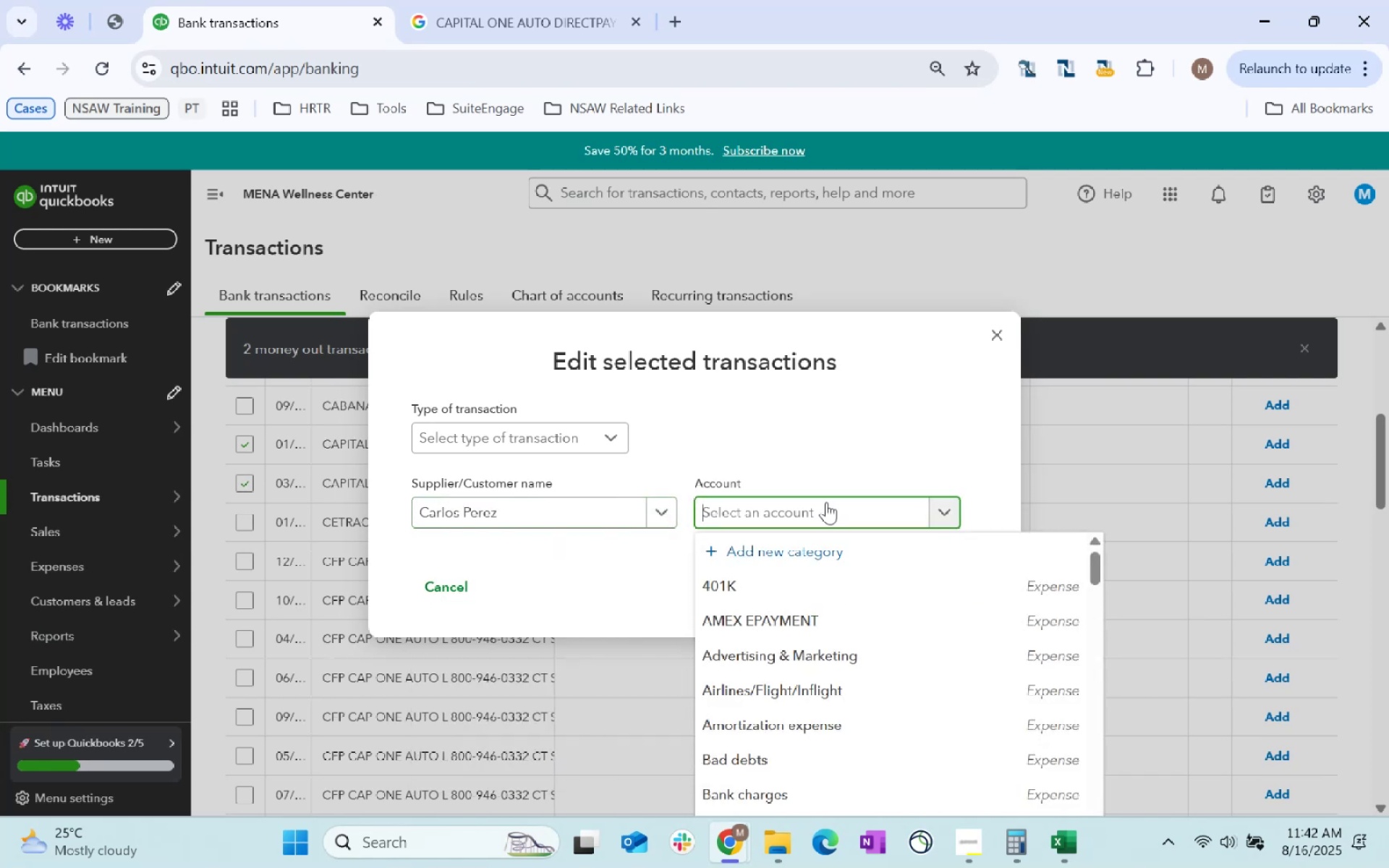 
type(Accounts)
 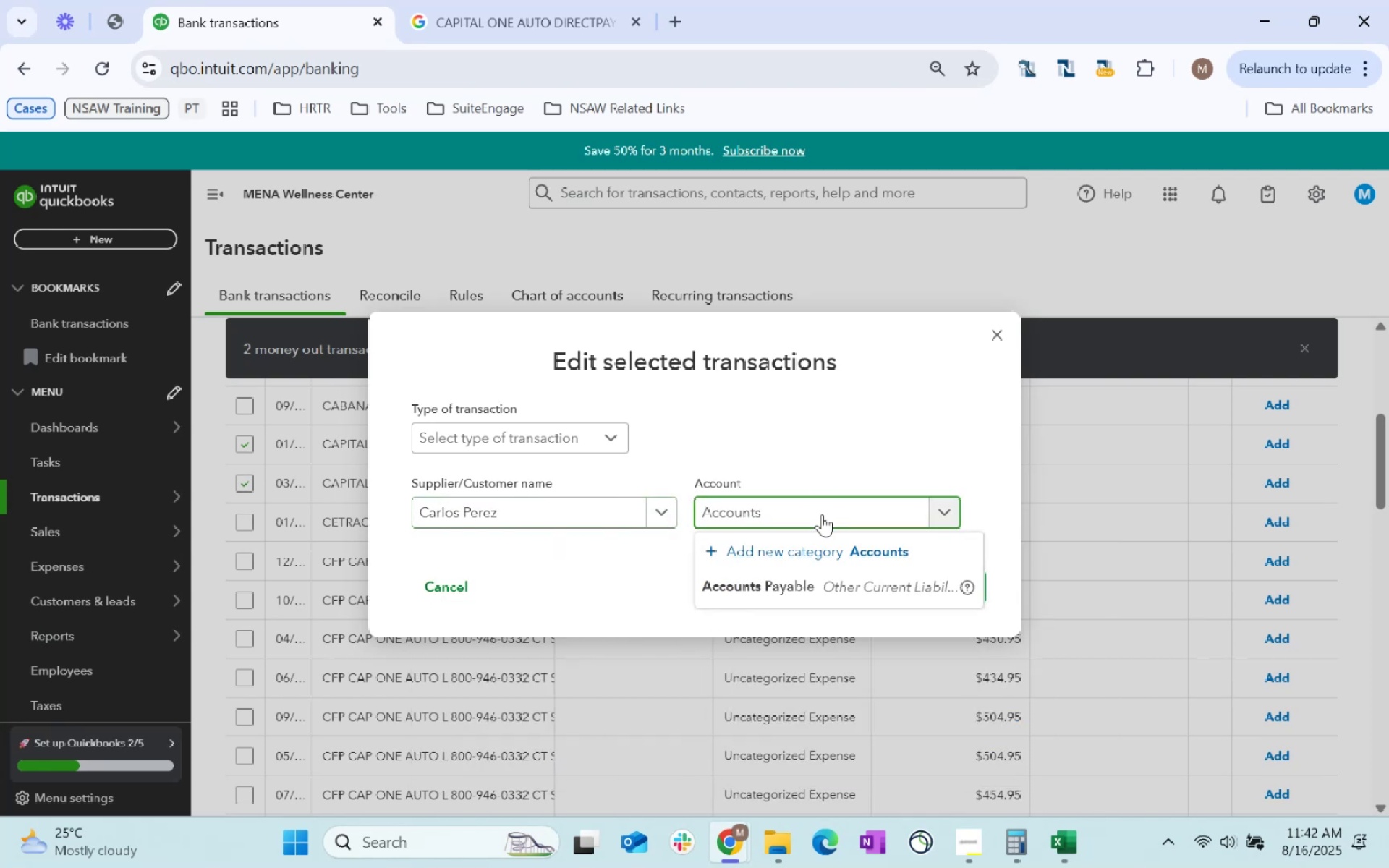 
left_click([833, 584])
 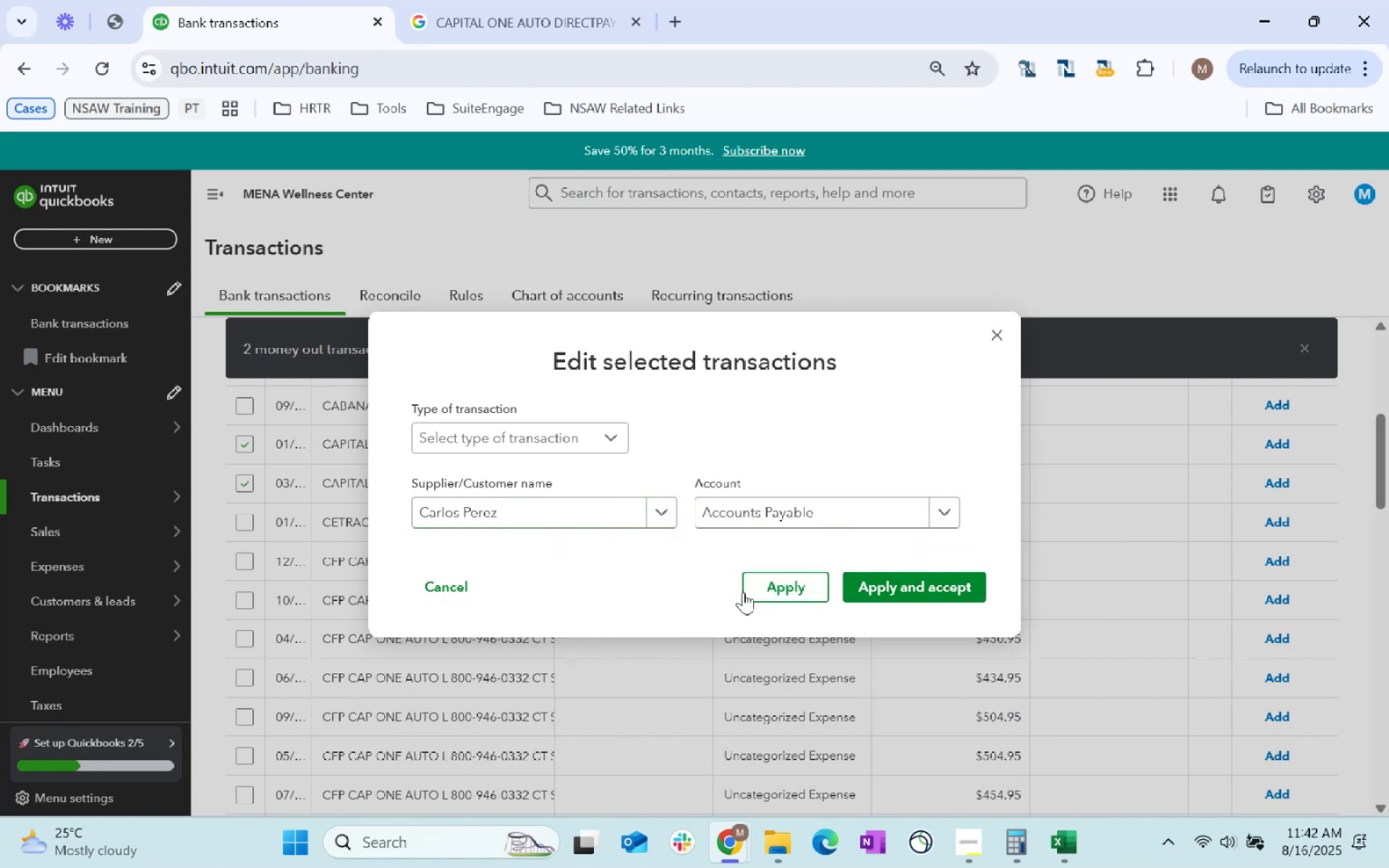 
double_click([756, 590])
 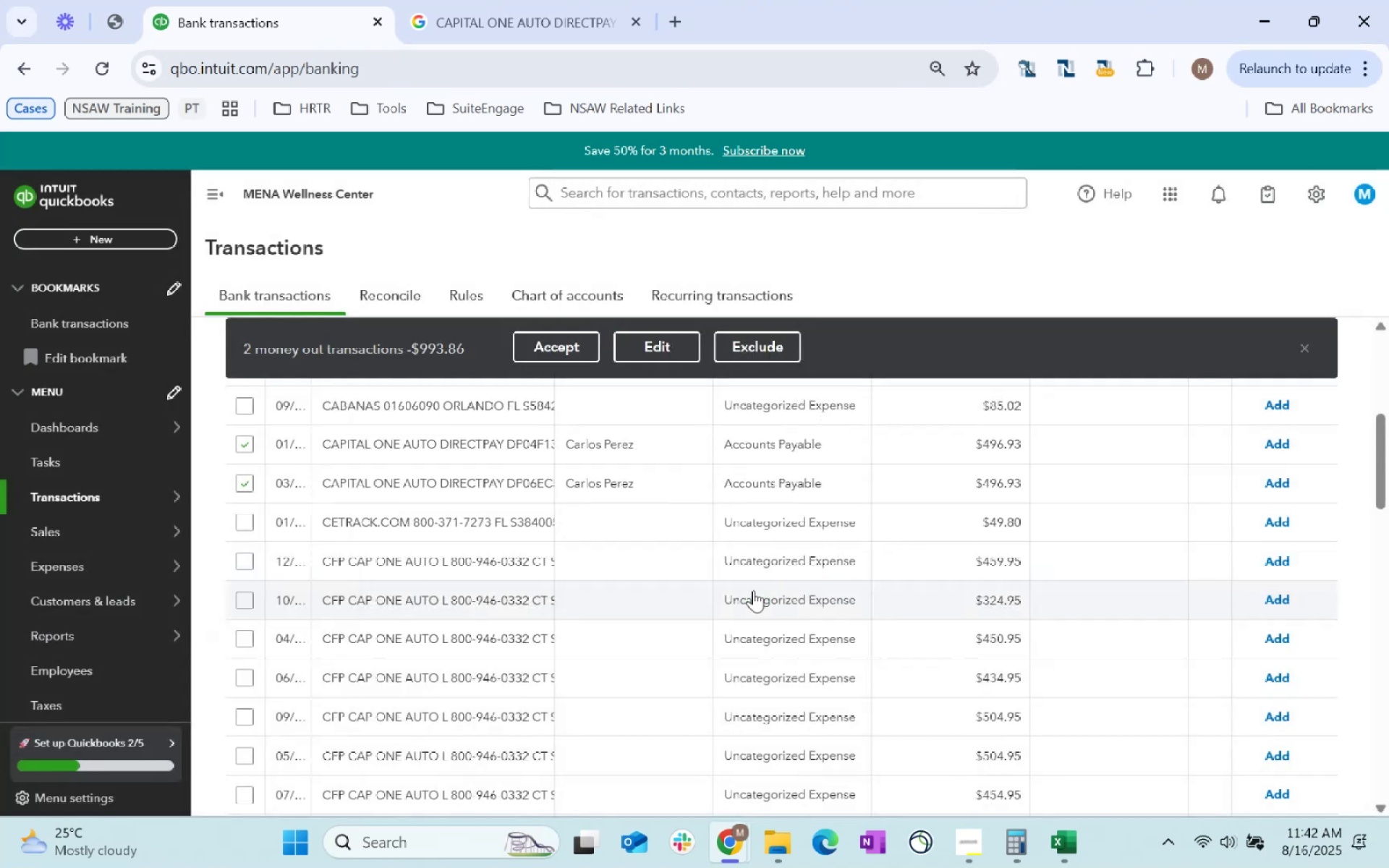 
scroll: coordinate [732, 689], scroll_direction: up, amount: 2.0
 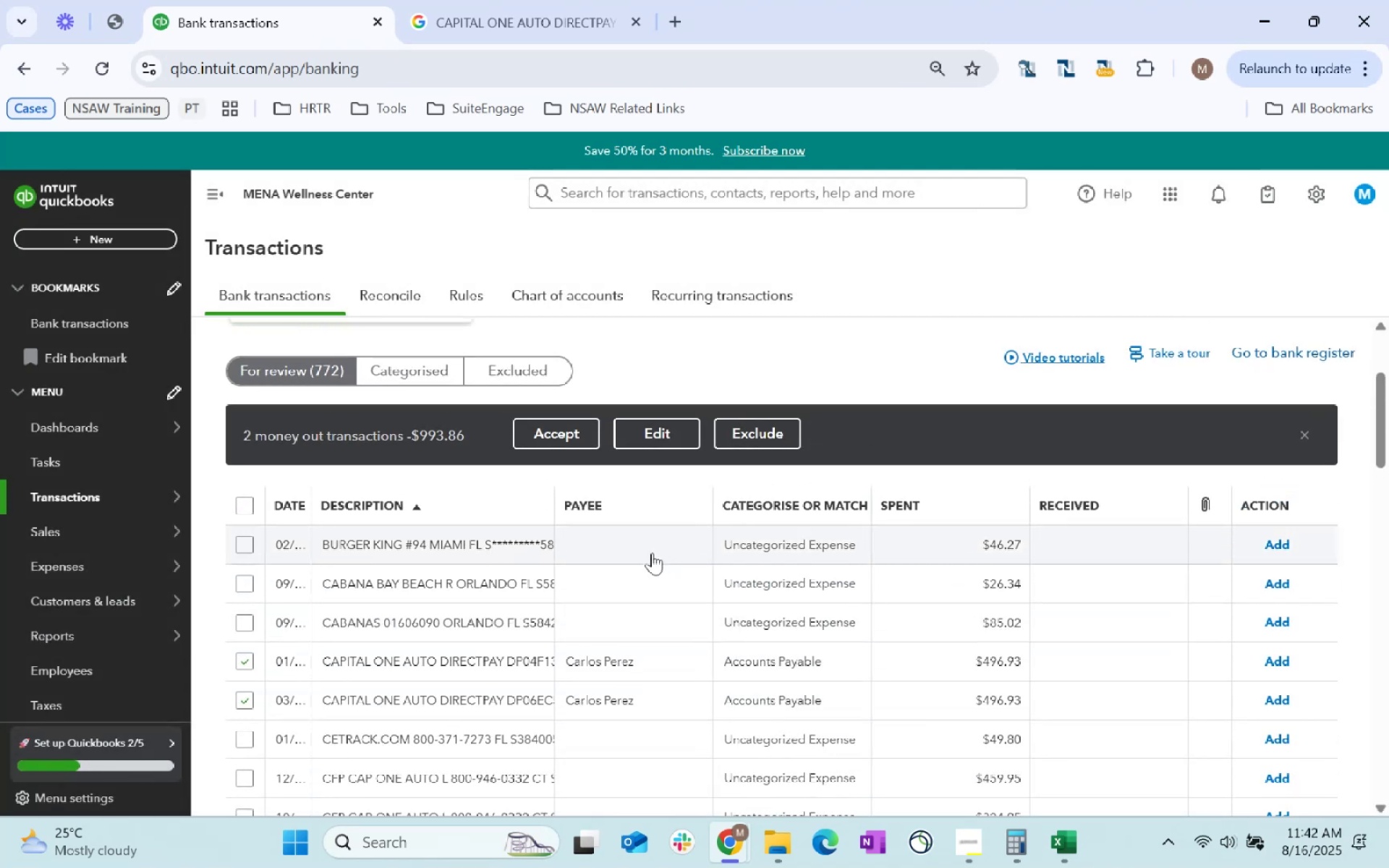 
left_click([652, 553])
 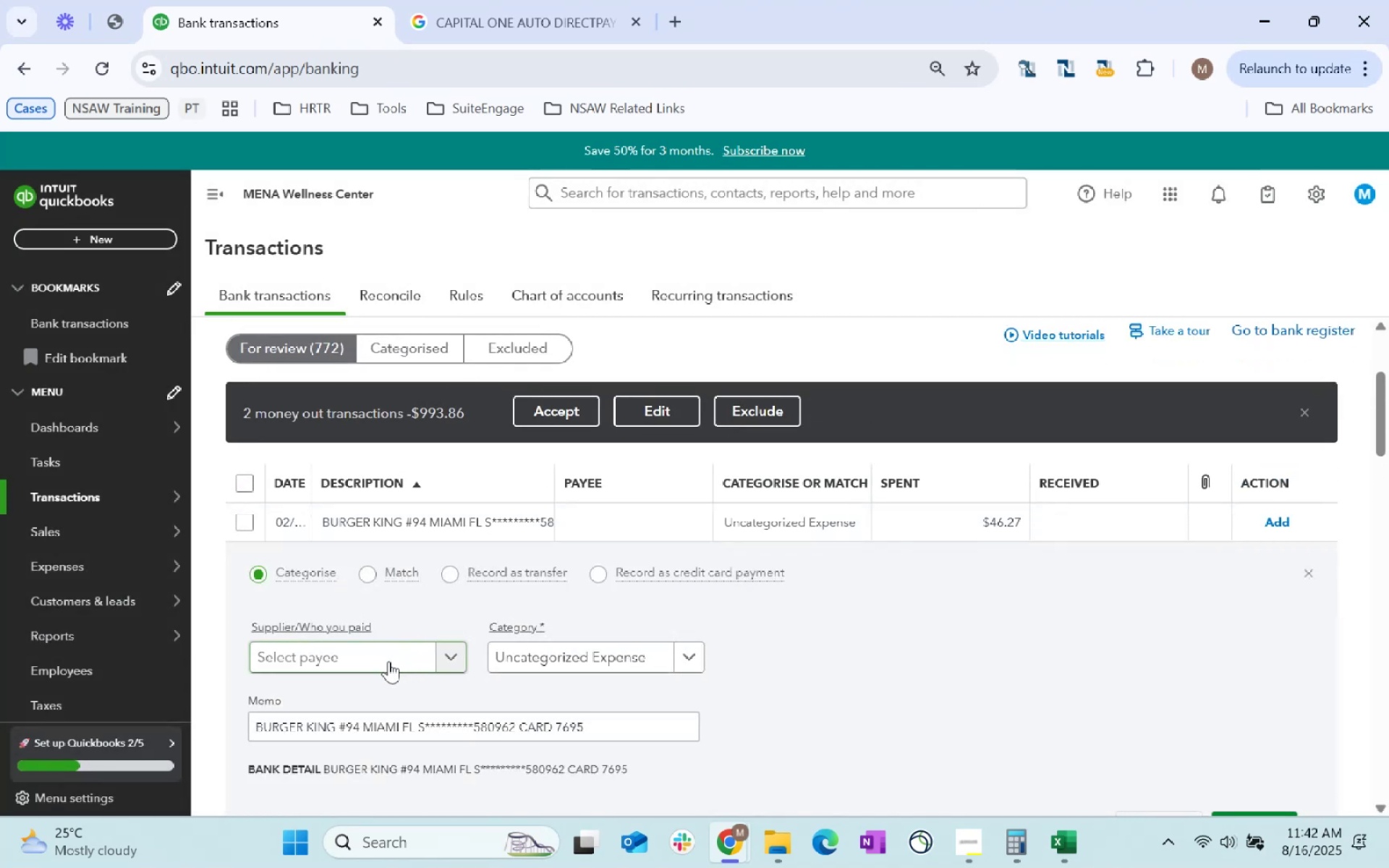 
scroll: coordinate [794, 621], scroll_direction: down, amount: 1.0
 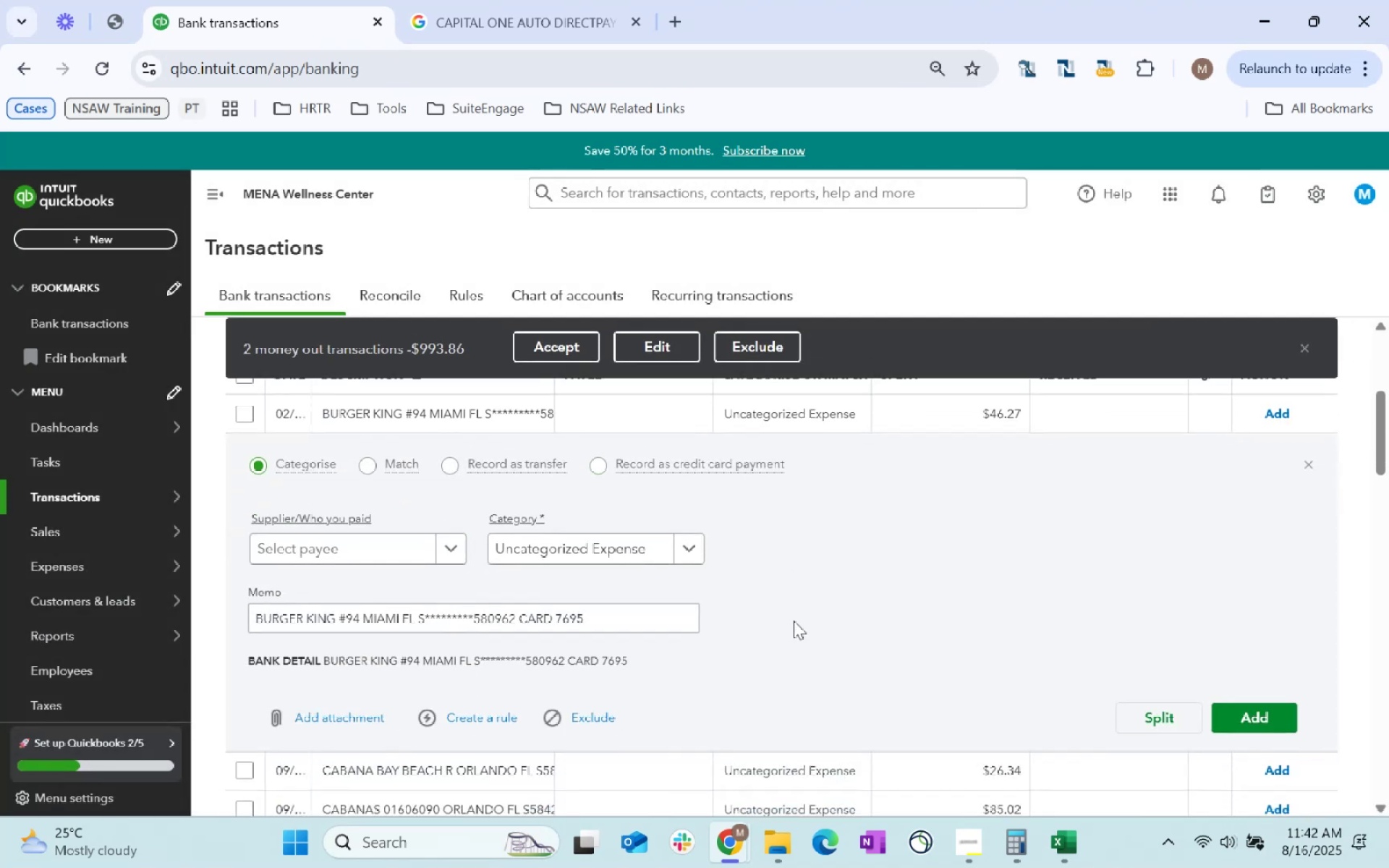 
scroll: coordinate [786, 620], scroll_direction: up, amount: 1.0
 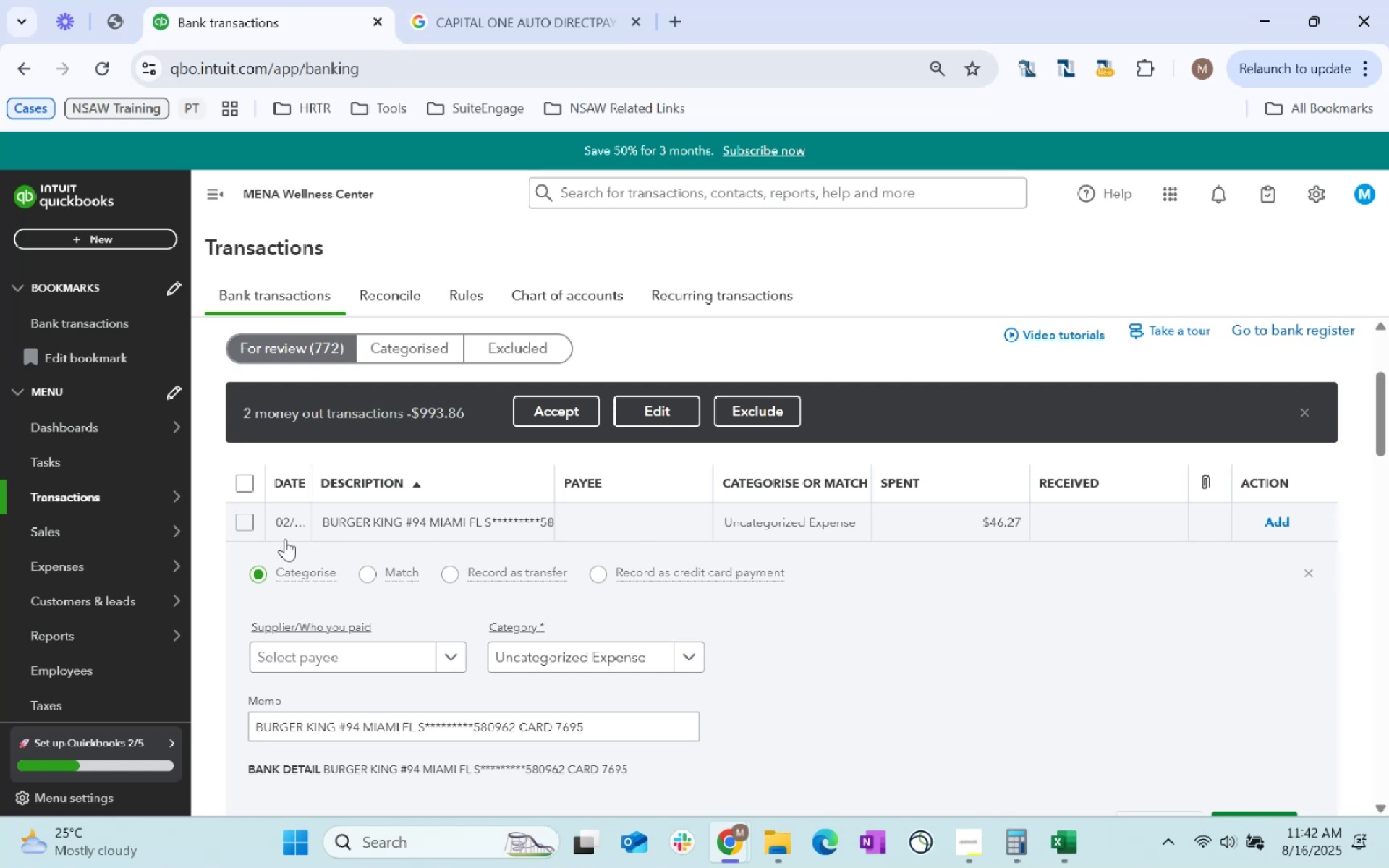 
left_click([246, 521])
 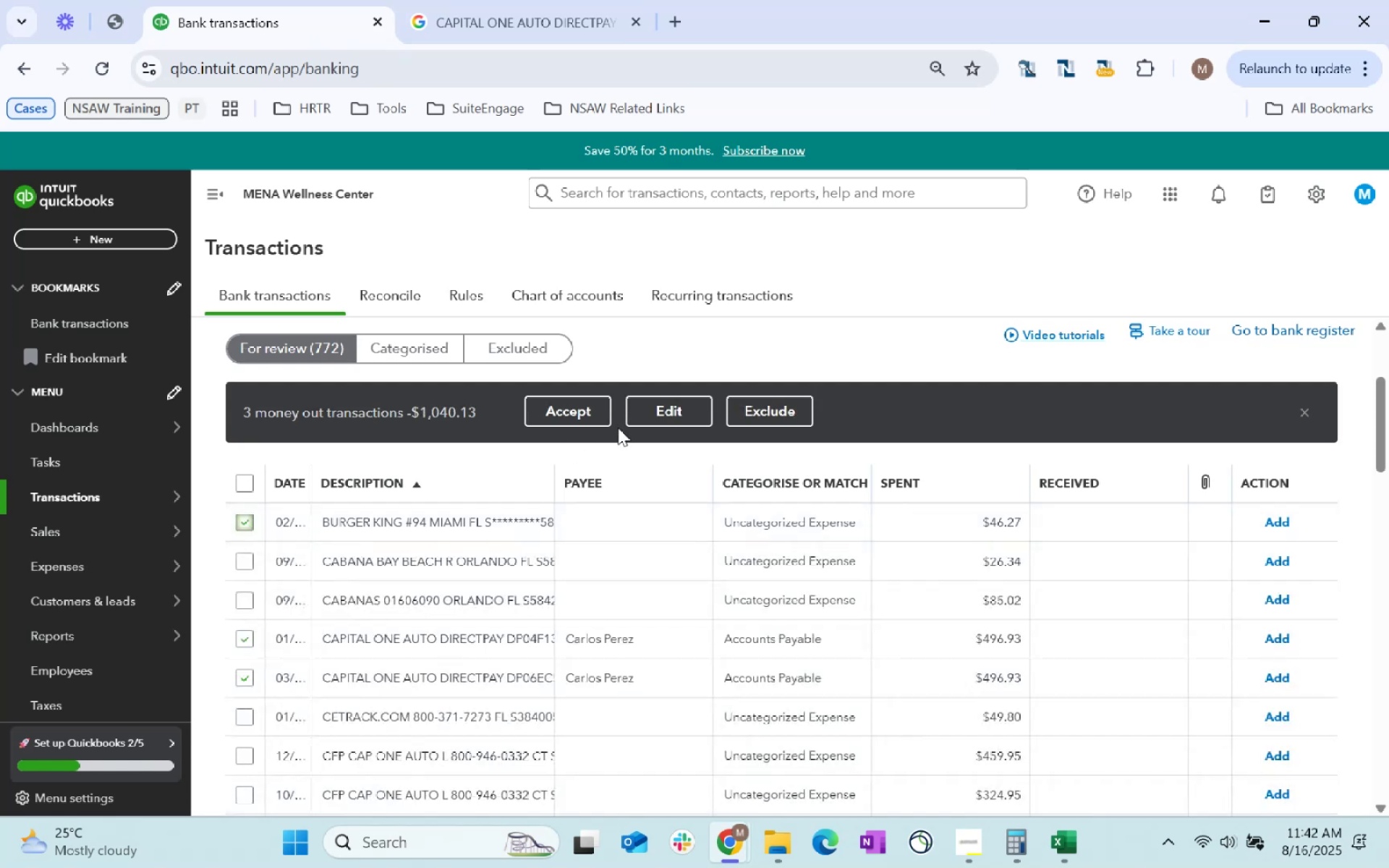 
left_click([654, 412])
 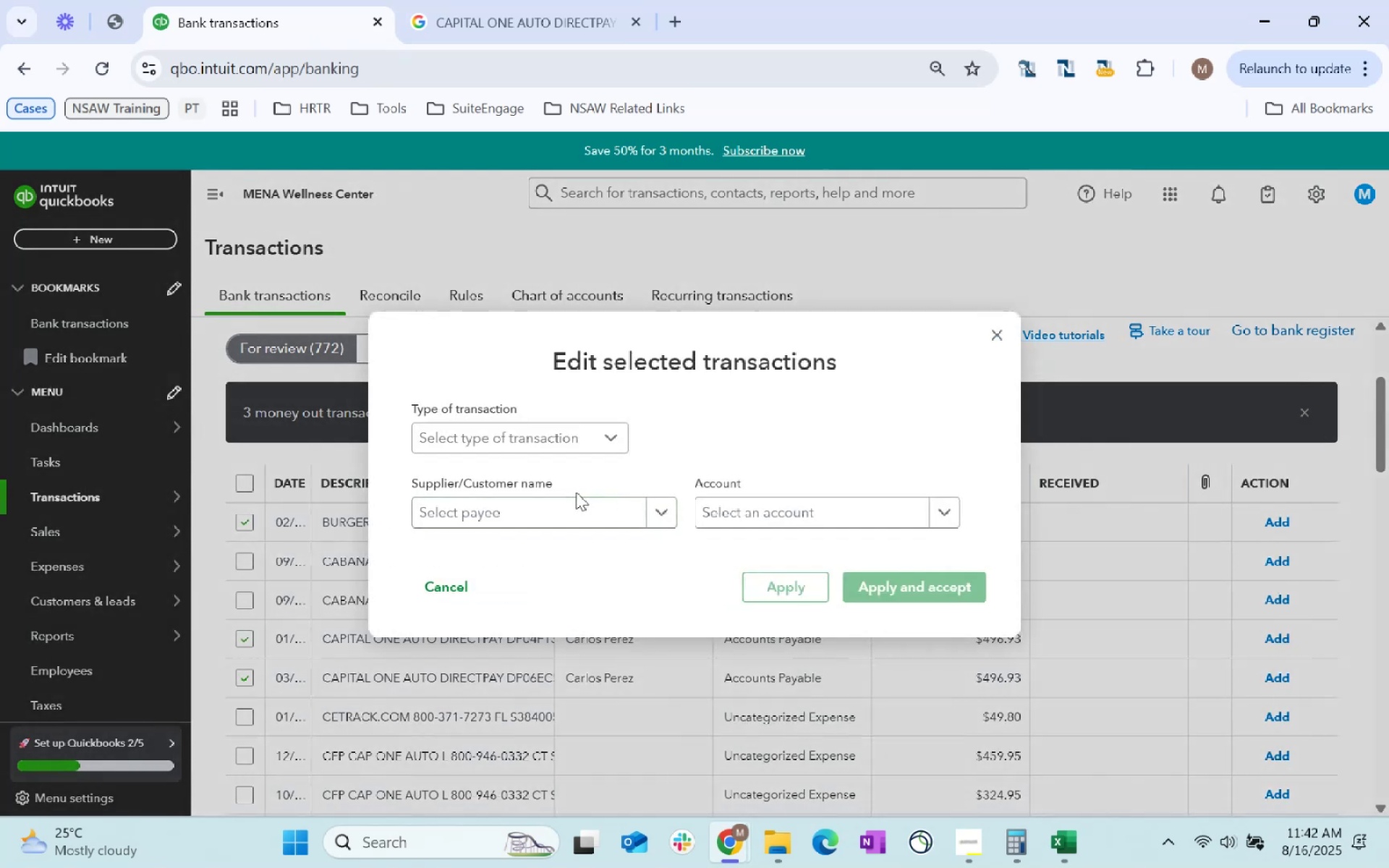 
left_click([551, 510])
 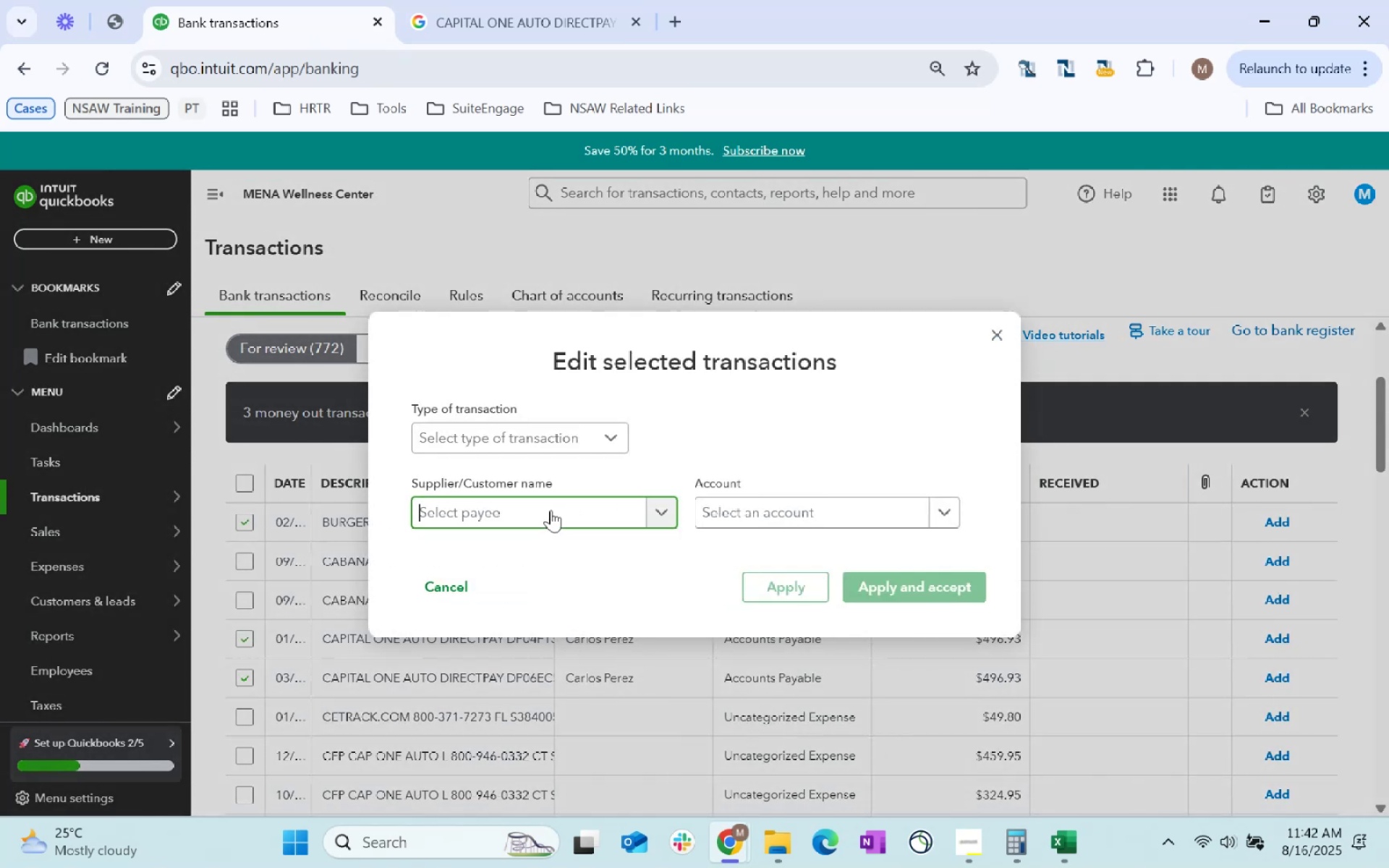 
type(Restaurant)
 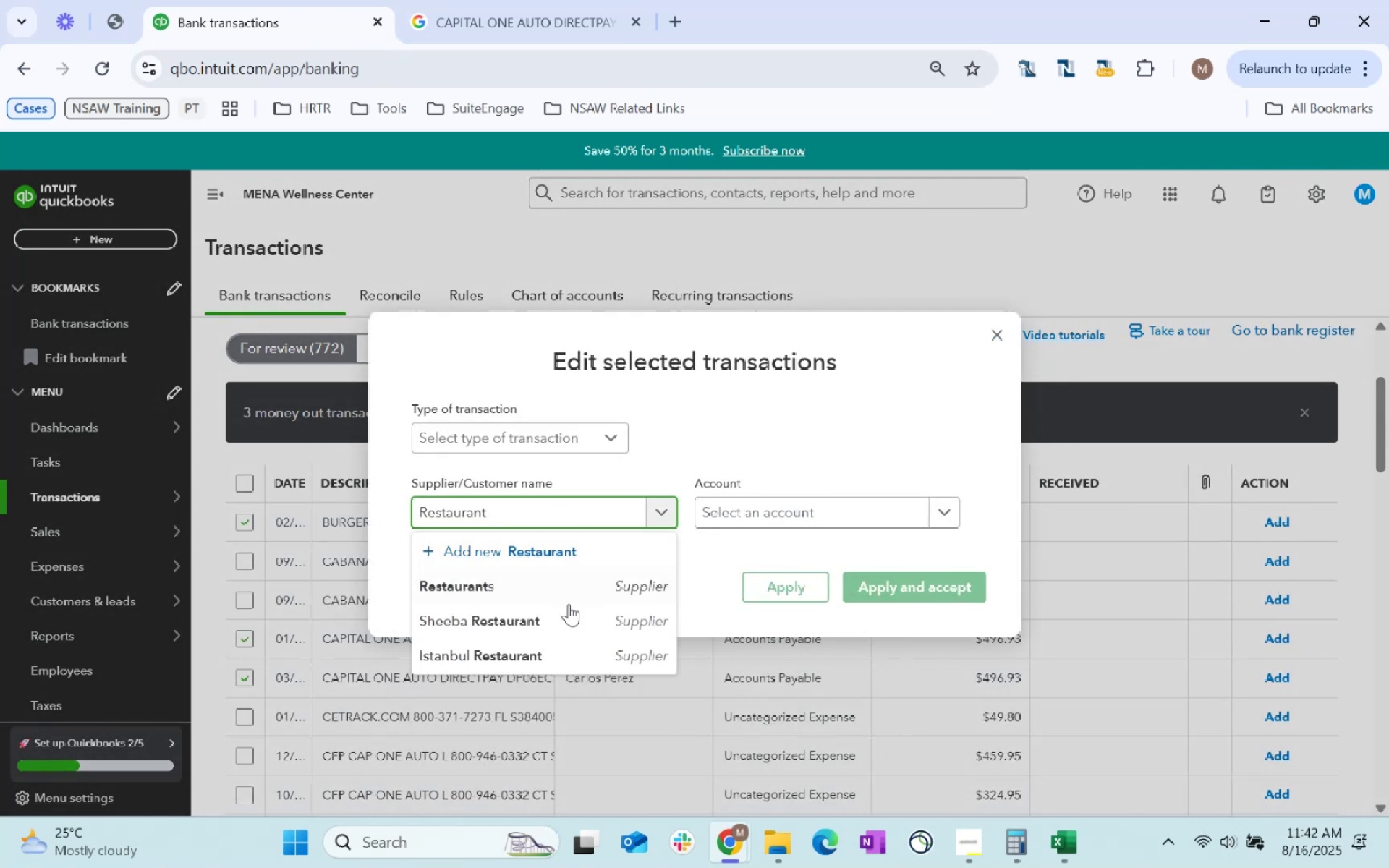 
left_click([570, 592])
 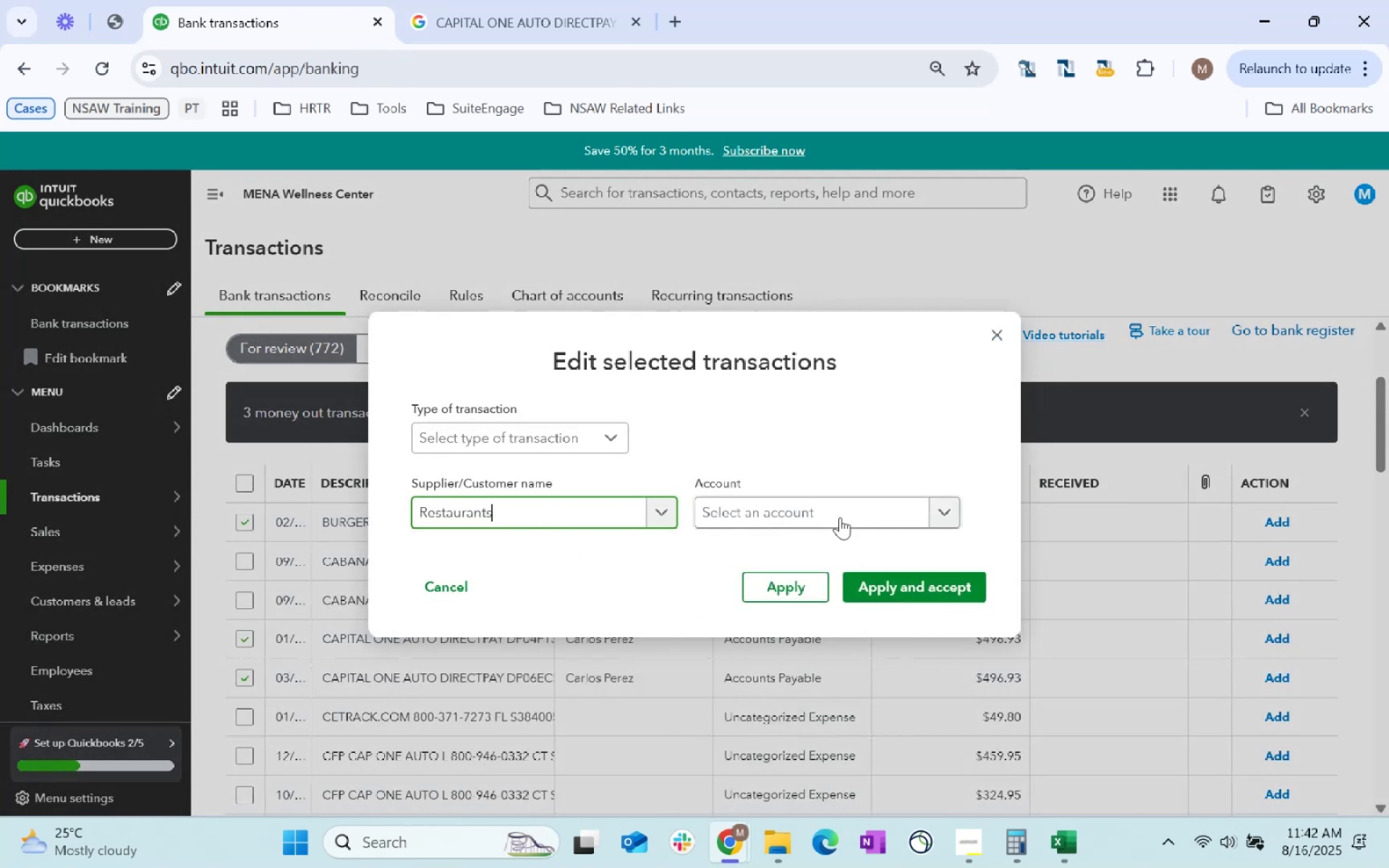 
left_click([833, 517])
 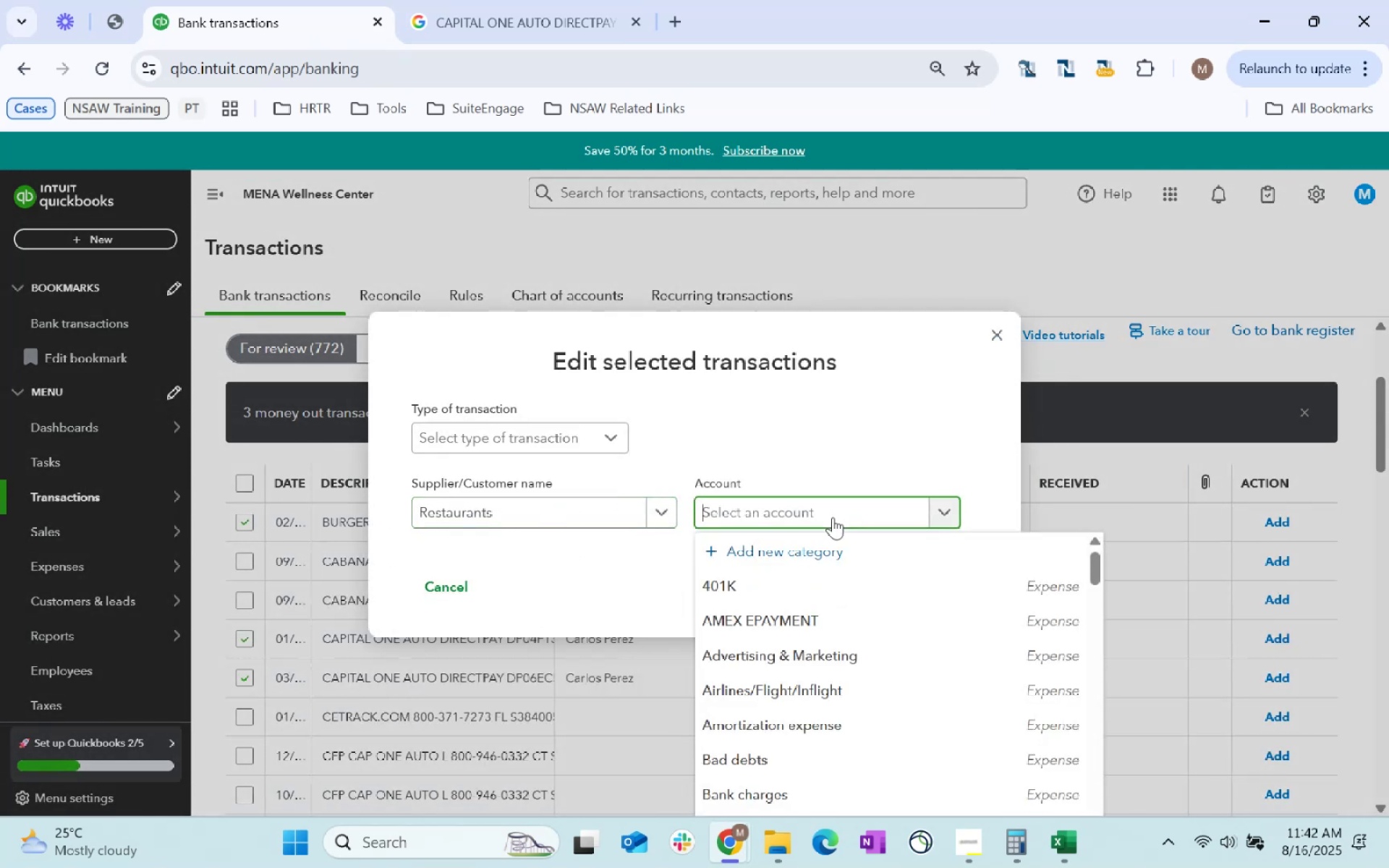 
type(staff)
 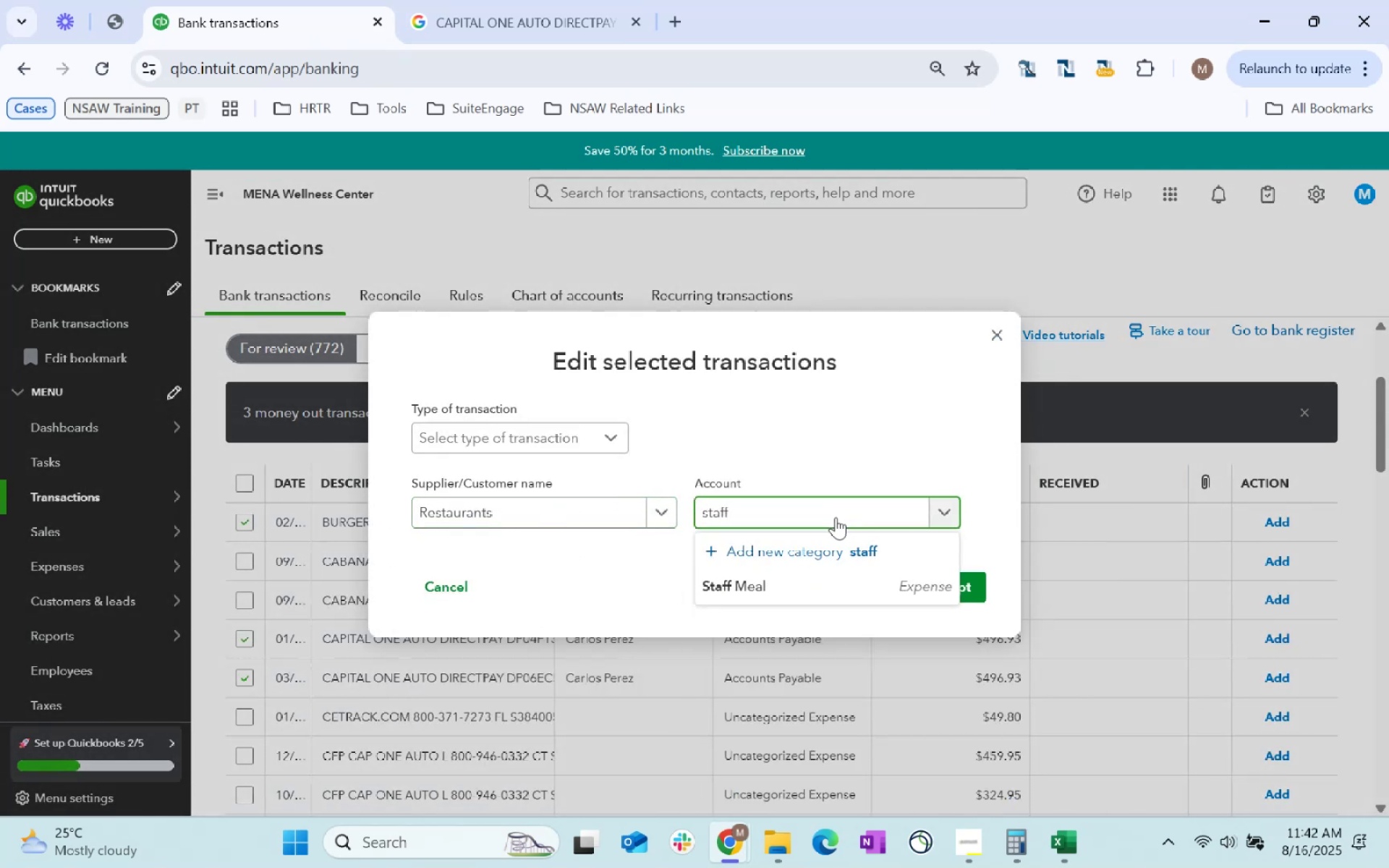 
left_click([777, 589])
 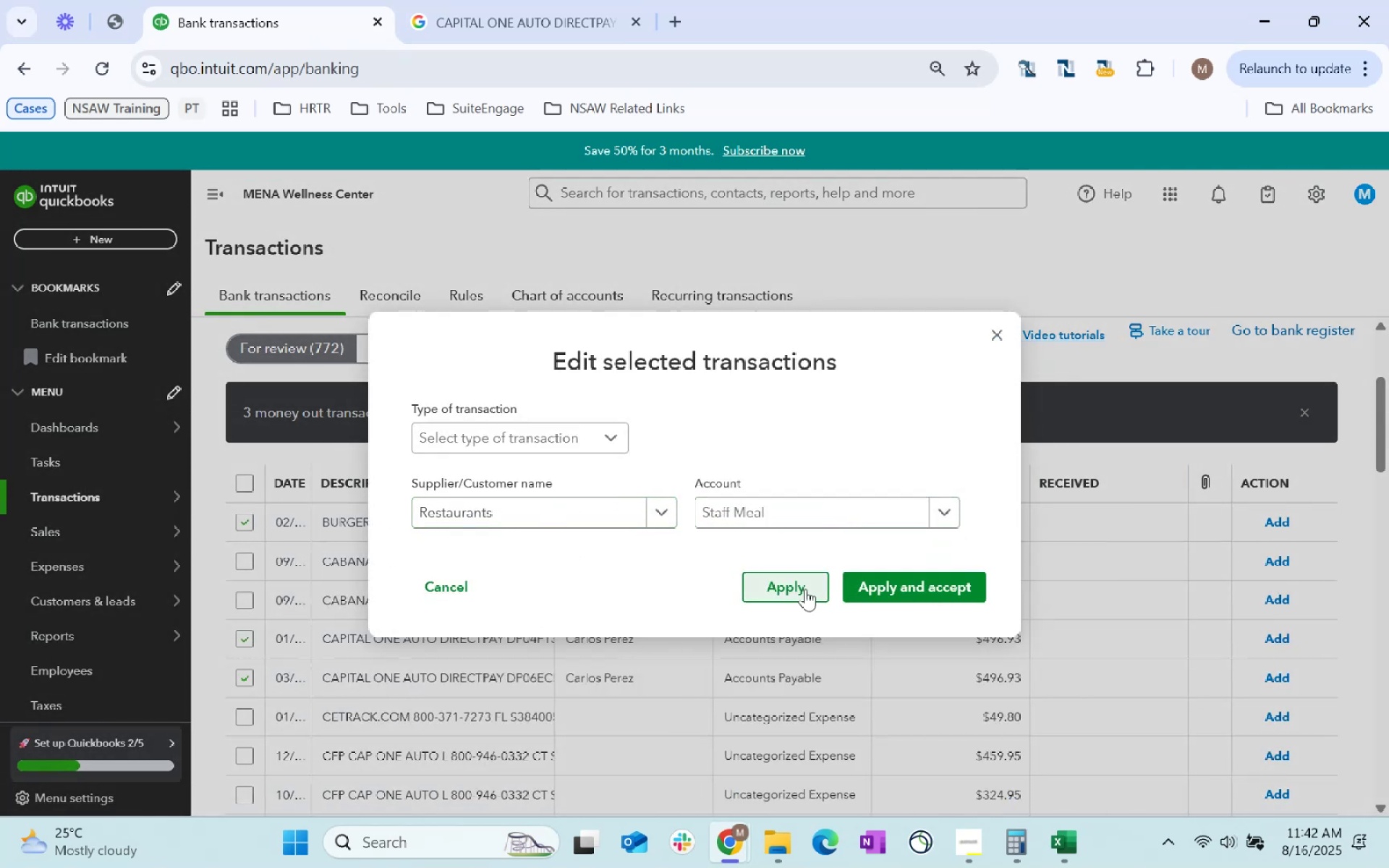 
left_click([807, 589])
 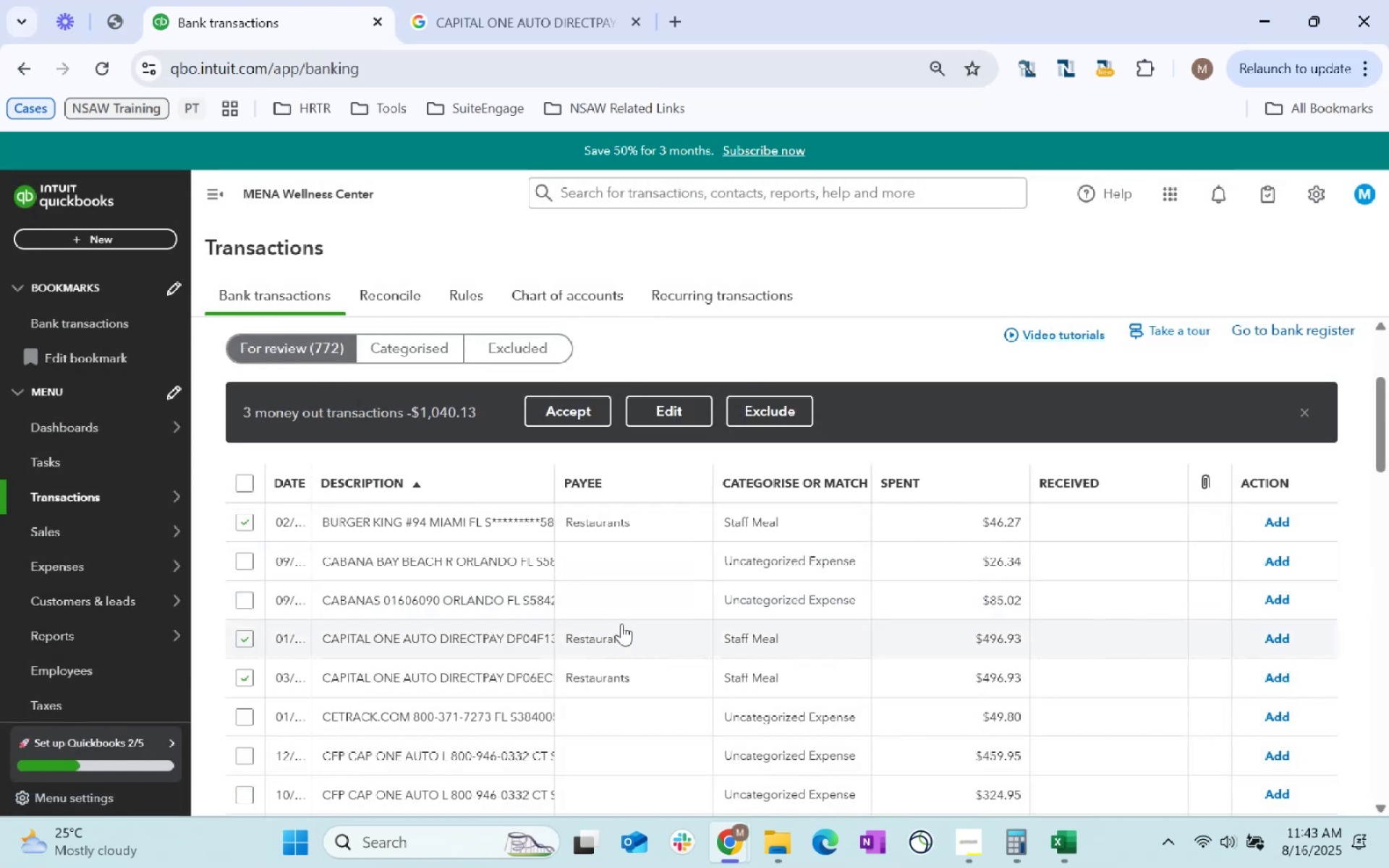 
wait(7.98)
 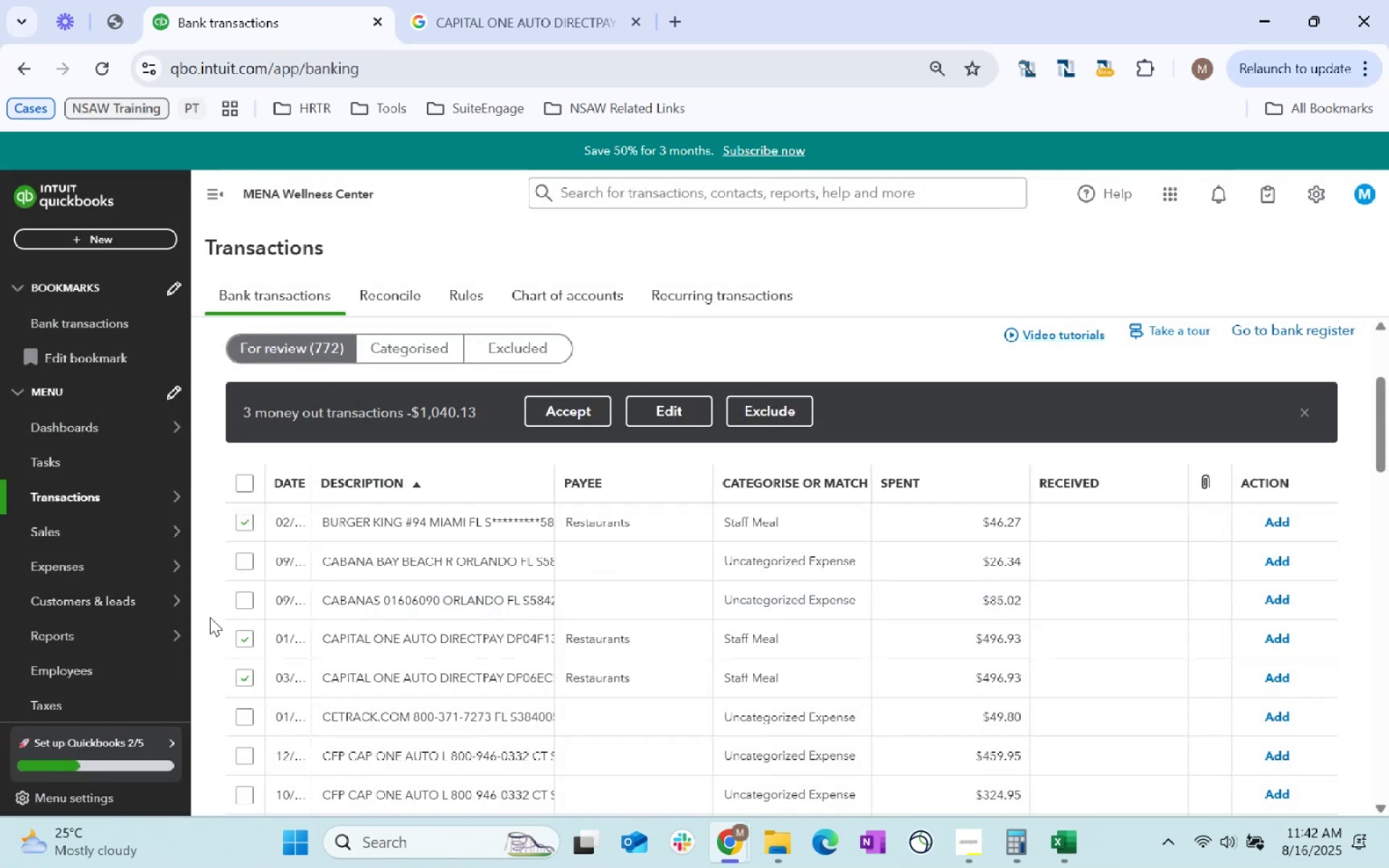 
double_click([251, 524])
 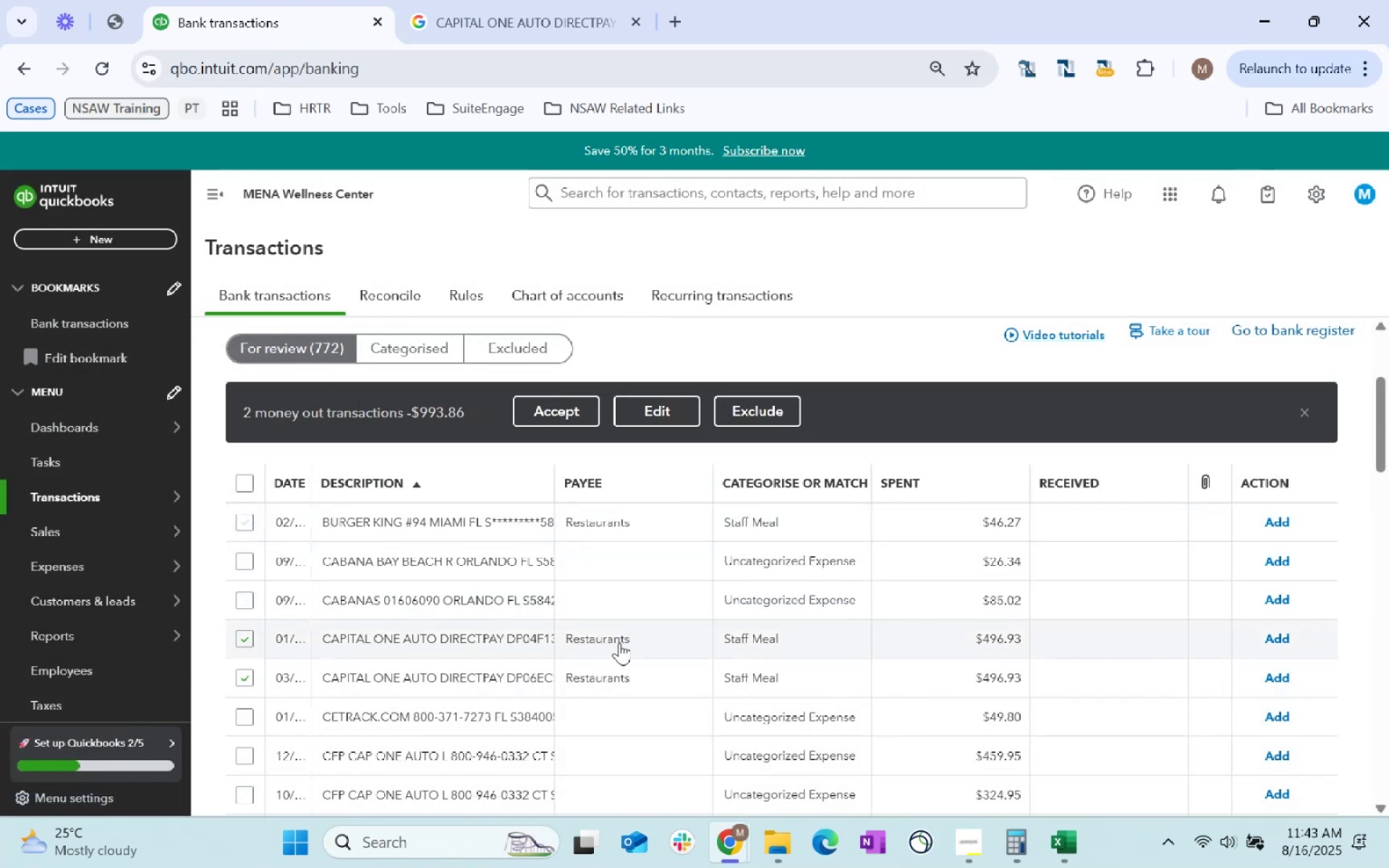 
left_click([655, 410])
 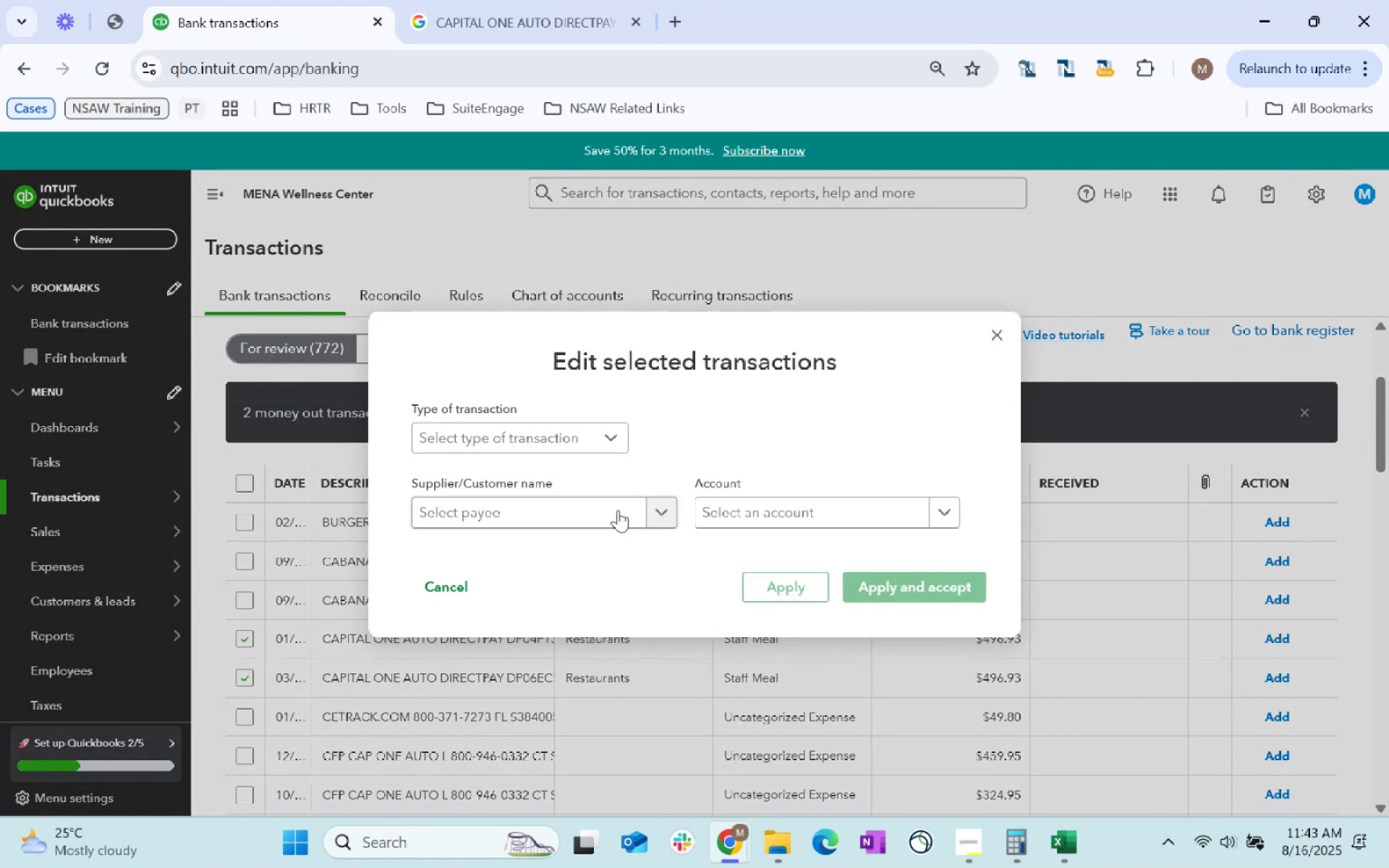 
left_click([595, 508])
 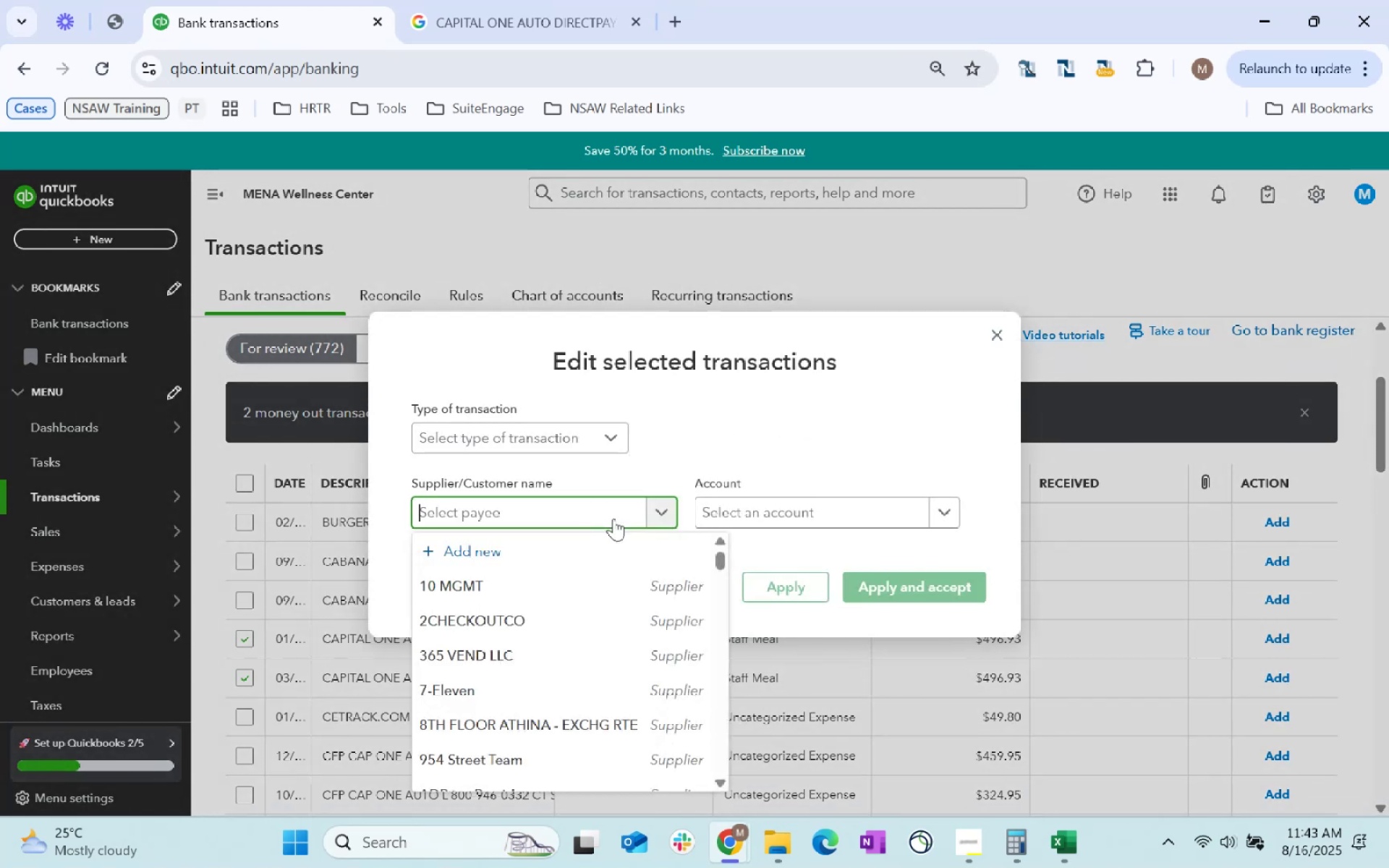 
type(carlos)
 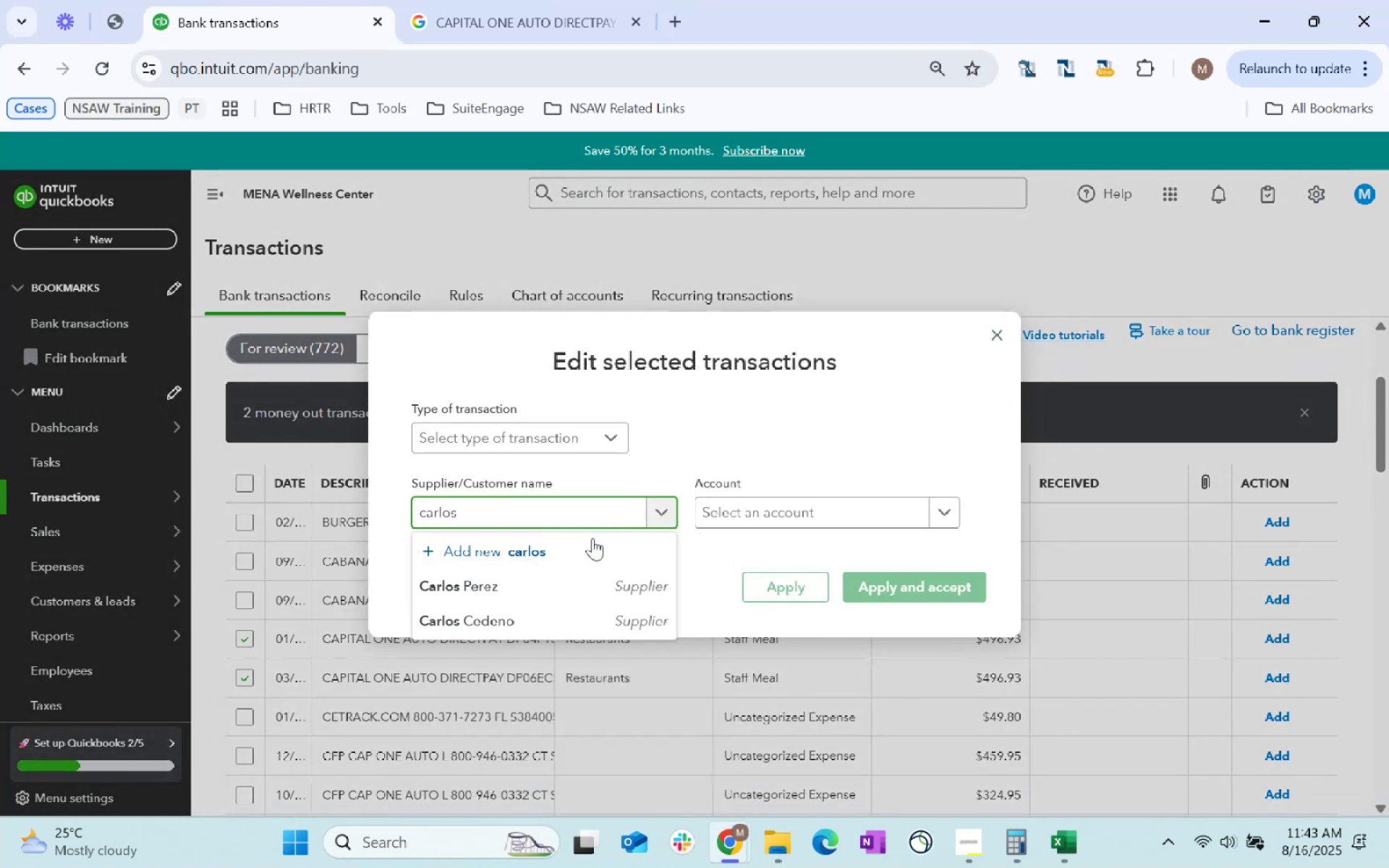 
left_click([580, 588])
 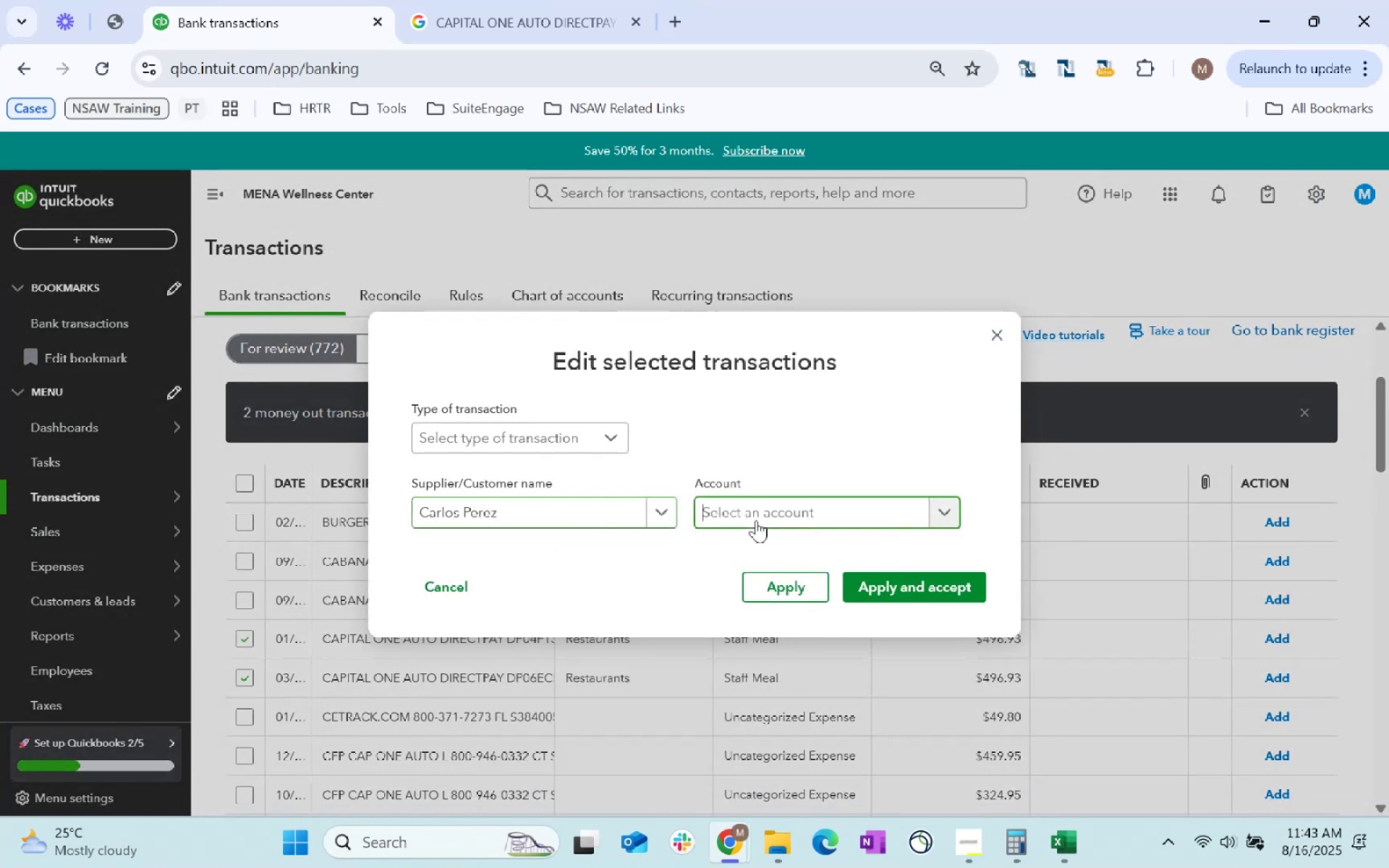 
type(Accounts)
 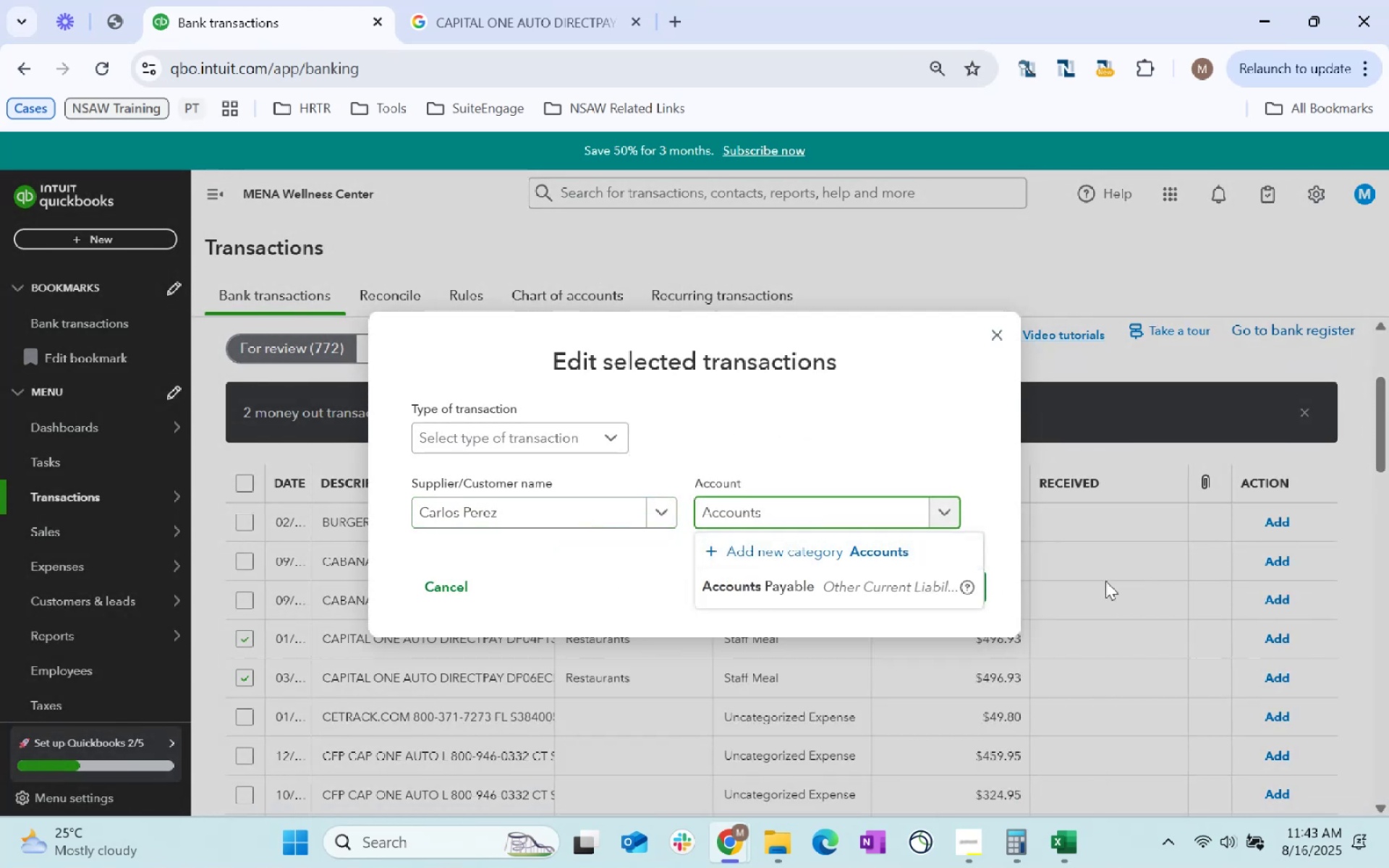 
left_click([818, 581])
 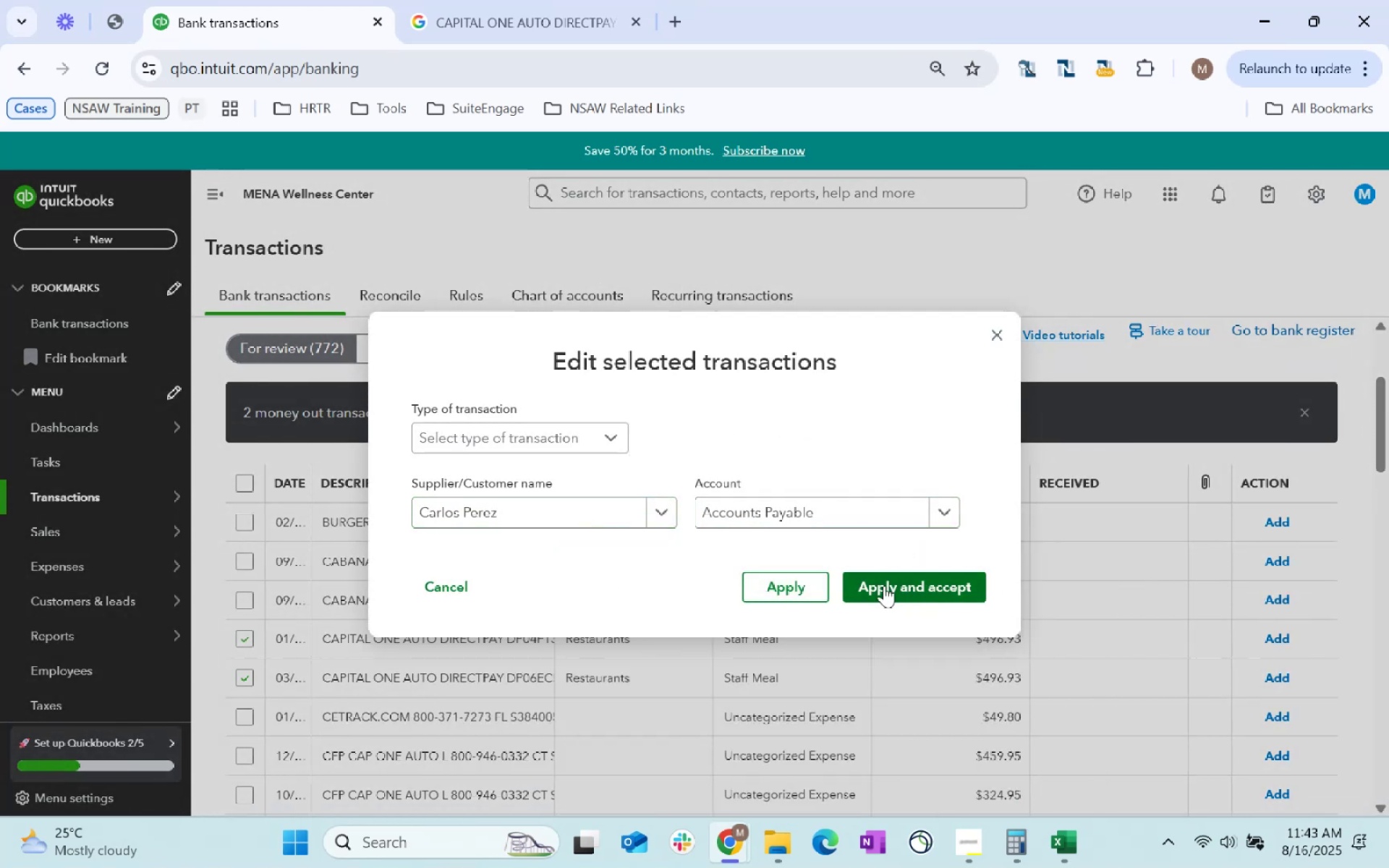 
left_click([820, 592])
 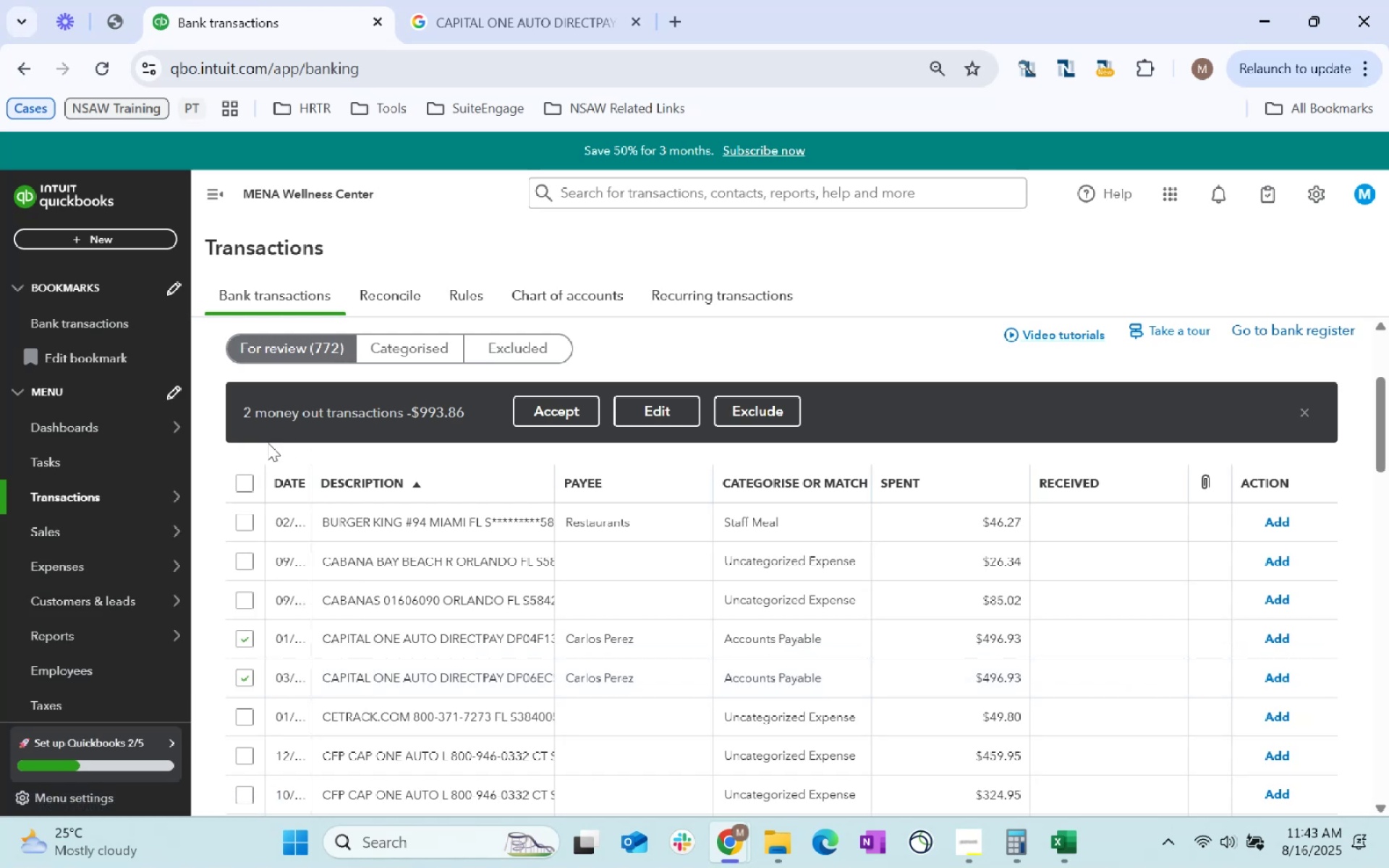 
left_click([240, 485])
 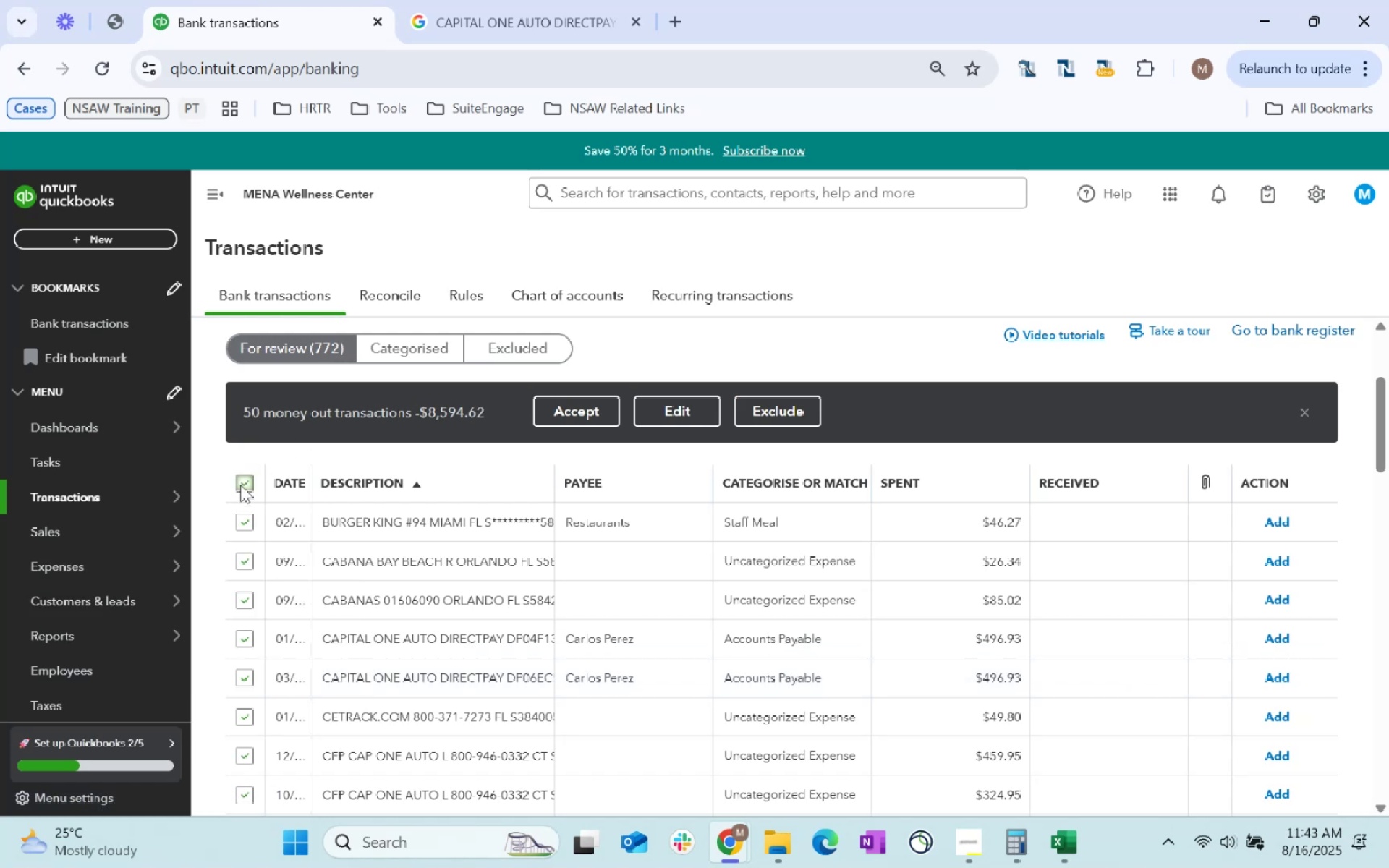 
left_click([240, 485])
 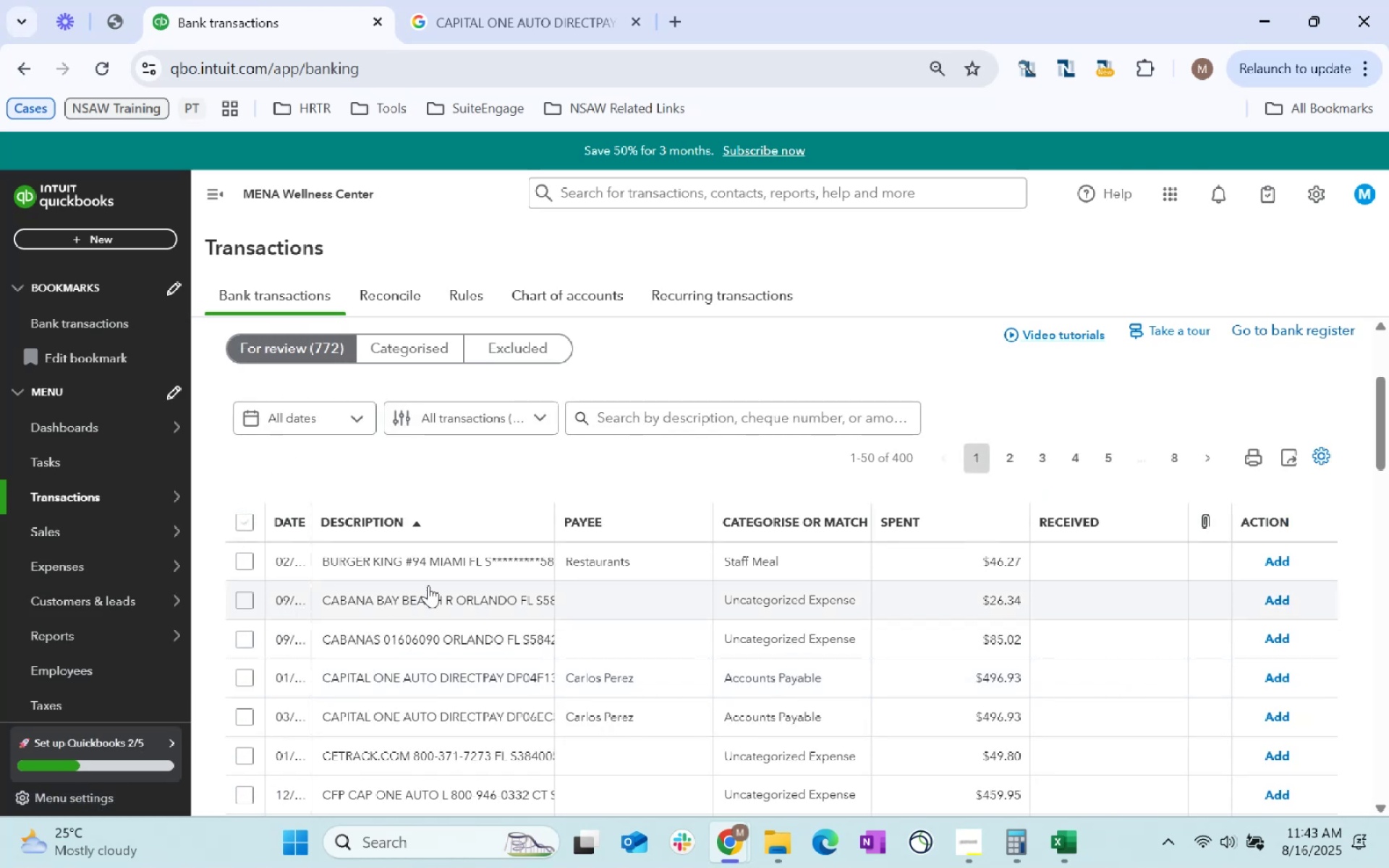 
left_click([437, 602])
 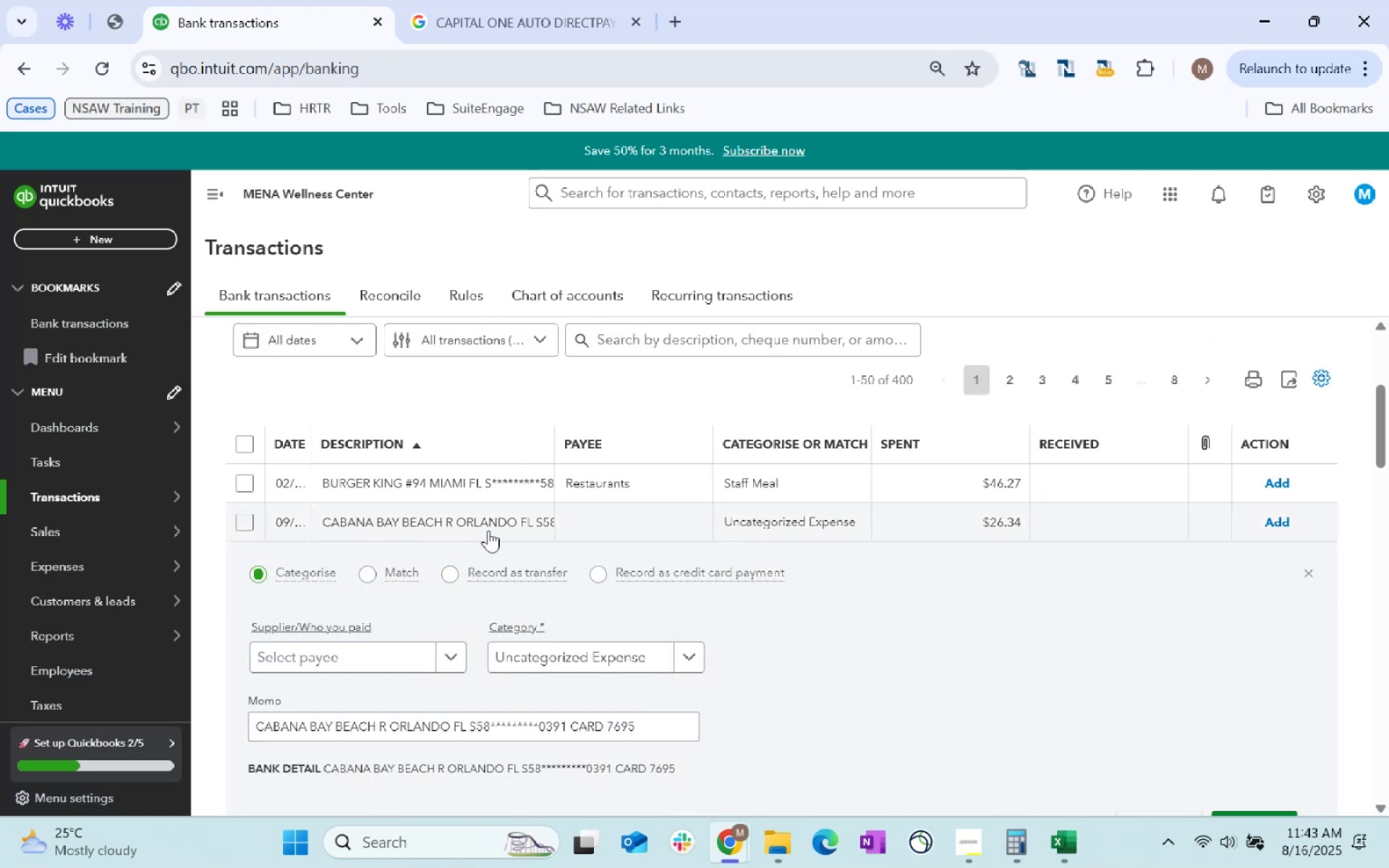 
double_click([493, 522])
 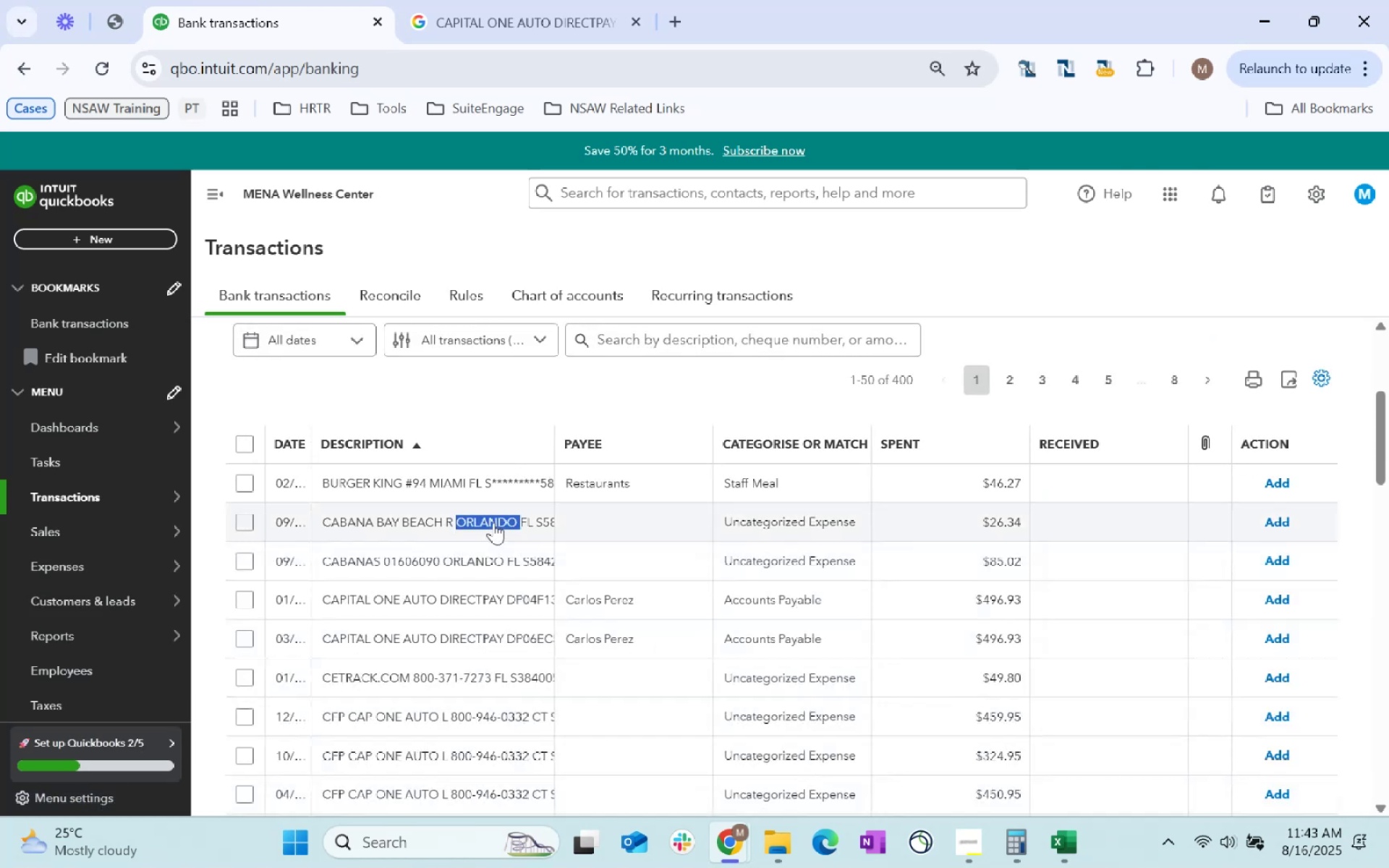 
triple_click([493, 522])
 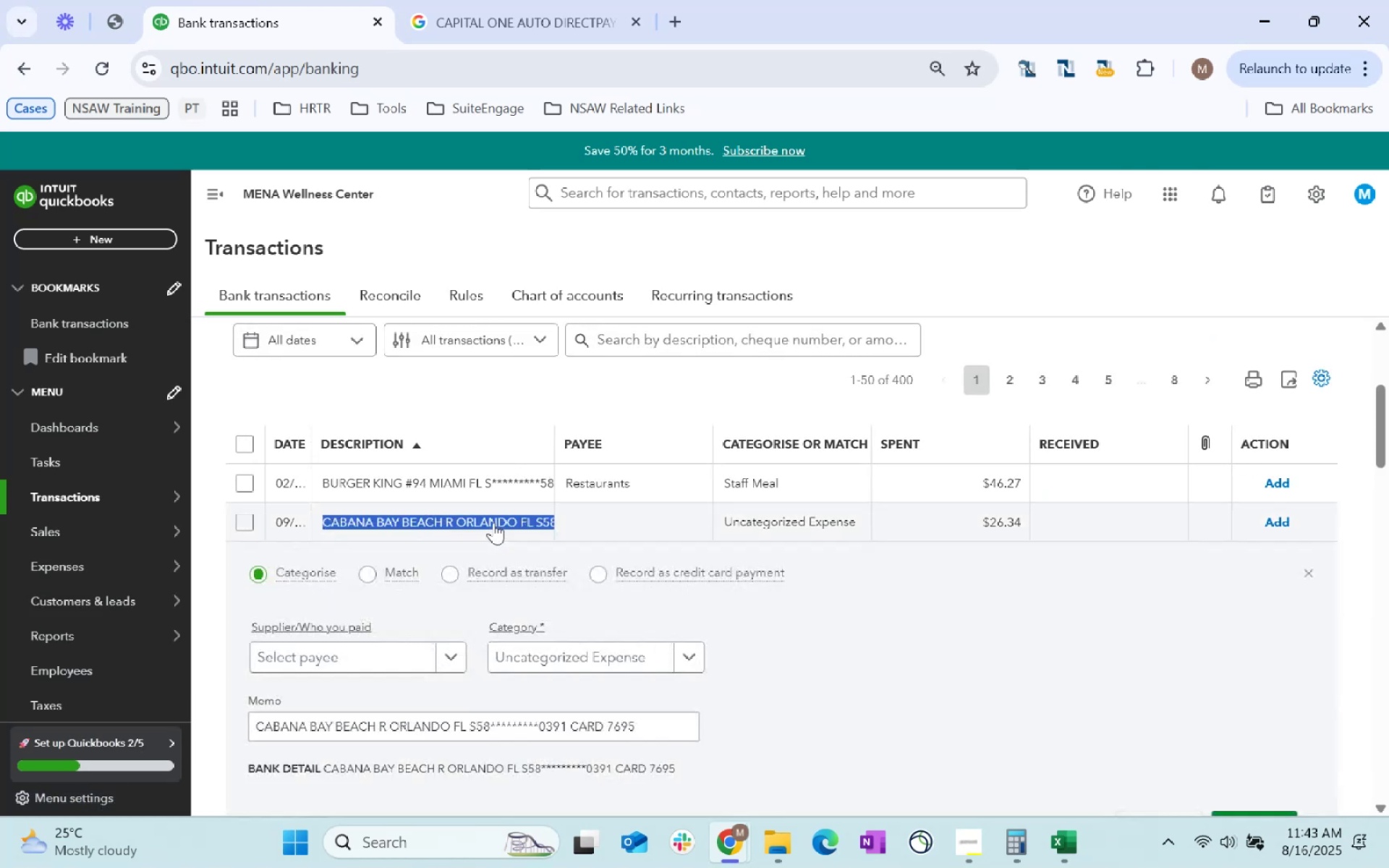 
key(Control+C)
 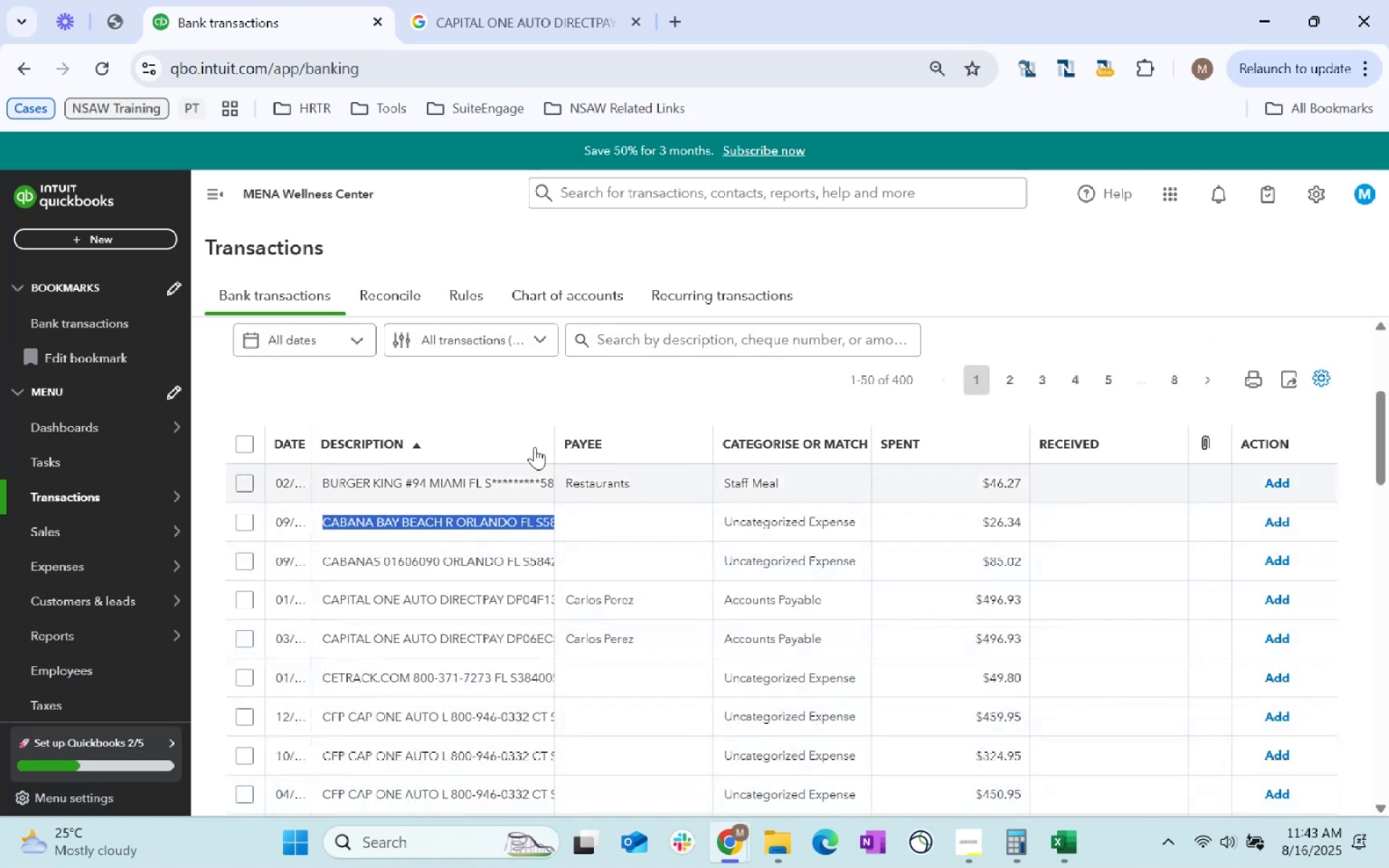 
key(Control+C)
 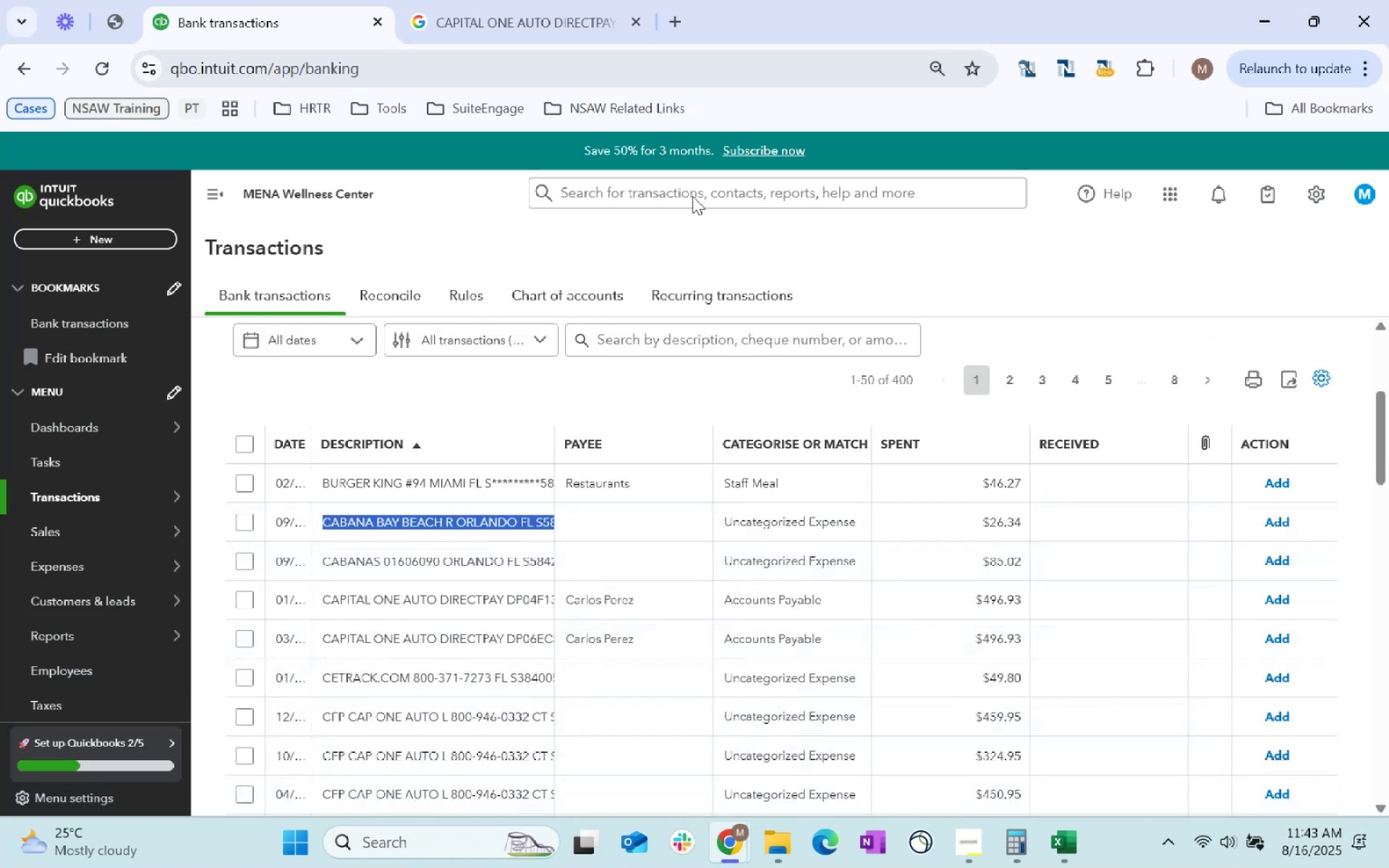 
key(Control+C)
 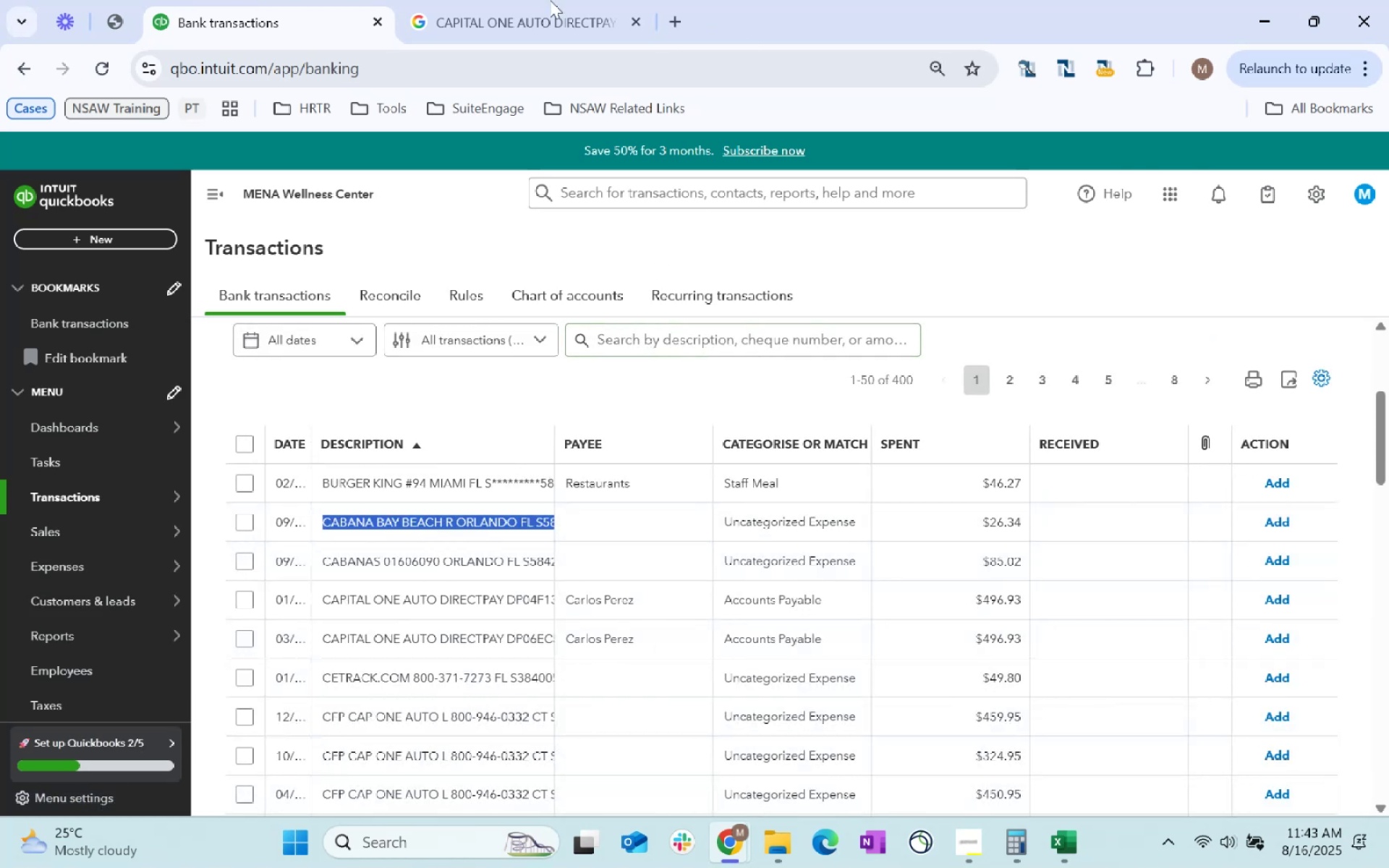 
left_click([543, 0])
 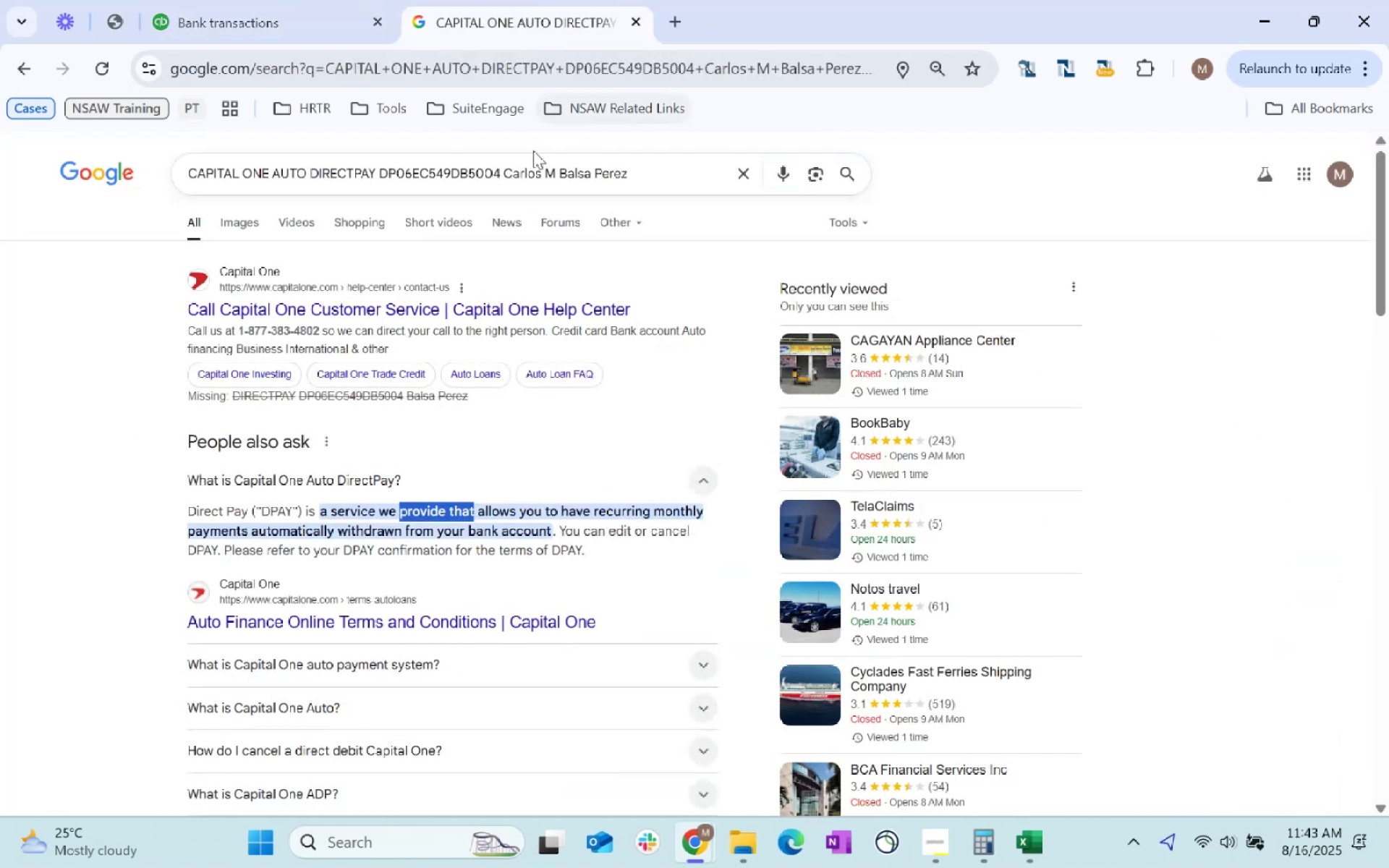 
left_click_drag(start_coordinate=[642, 177], to_coordinate=[0, 152])
 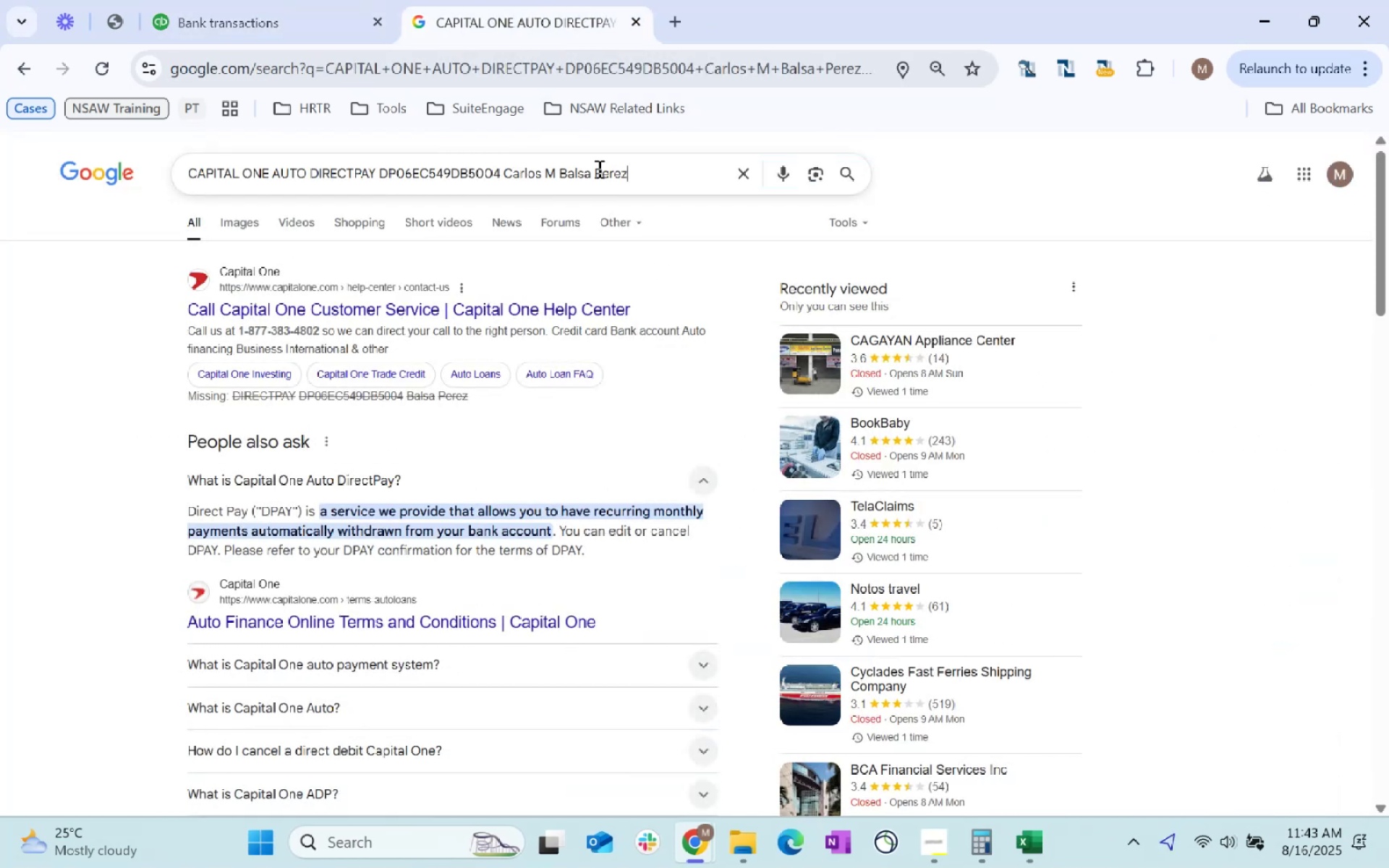 
key(Control+ControlLeft)
 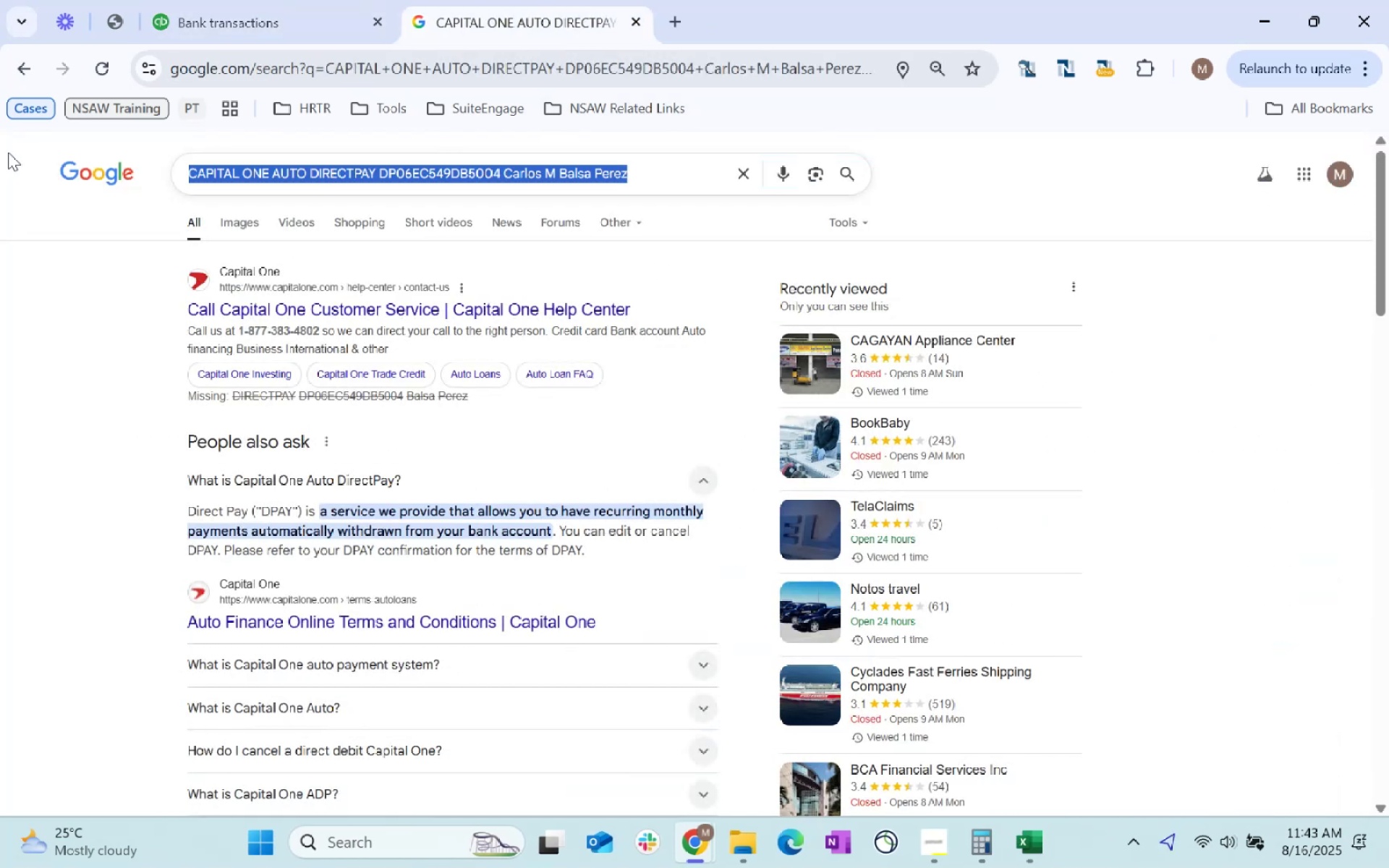 
key(Control+V)
 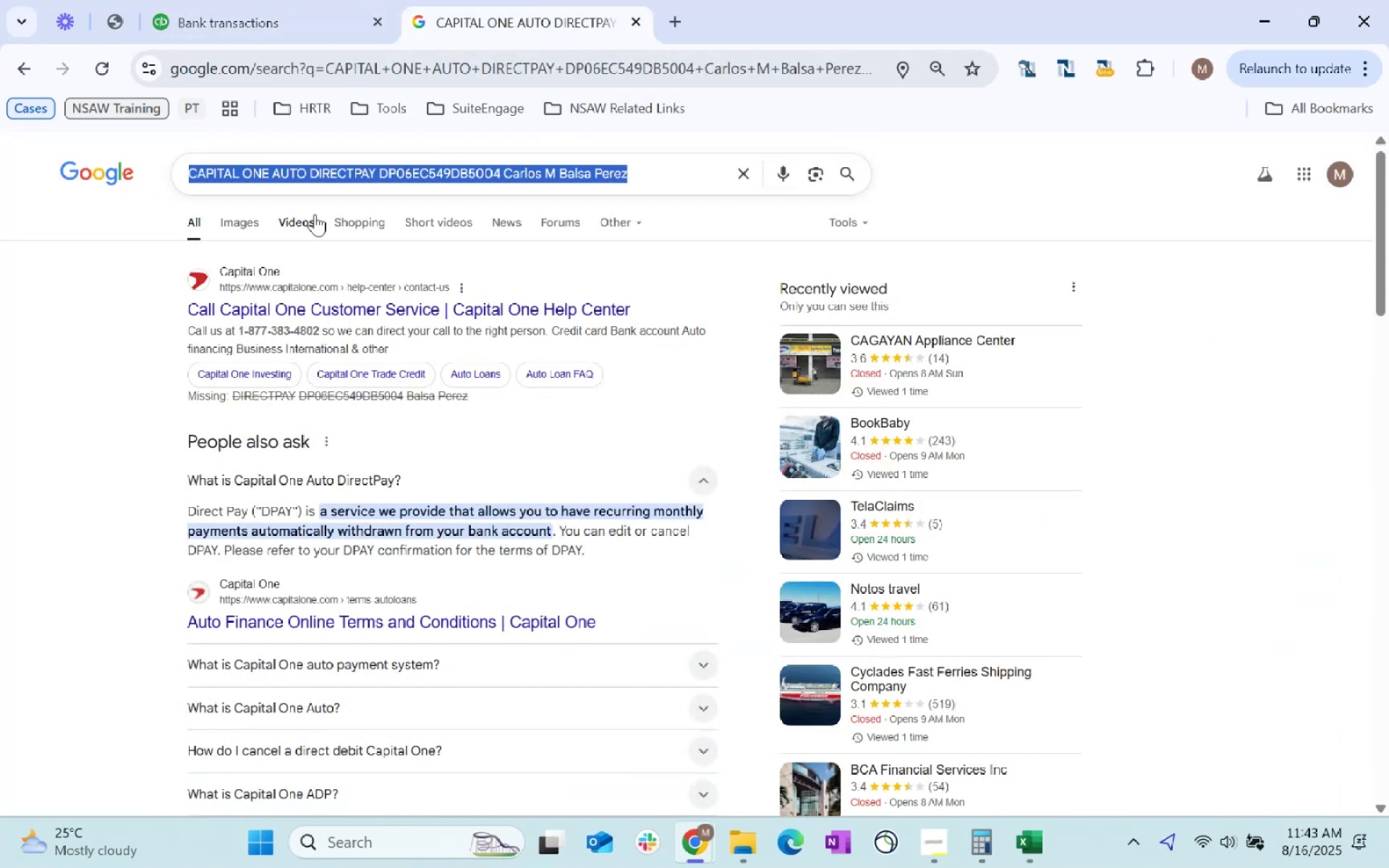 
key(Enter)
 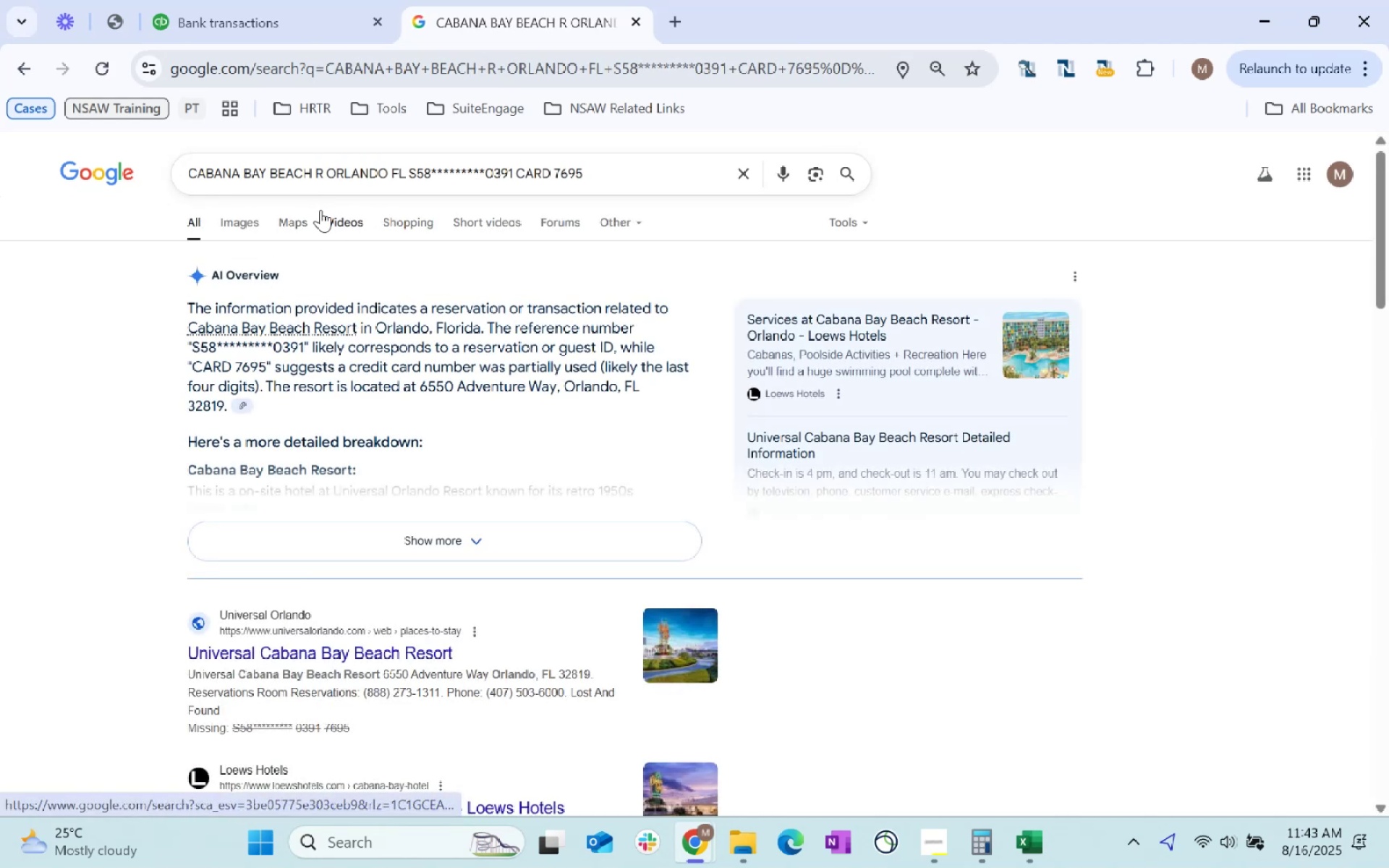 
left_click([328, 0])
 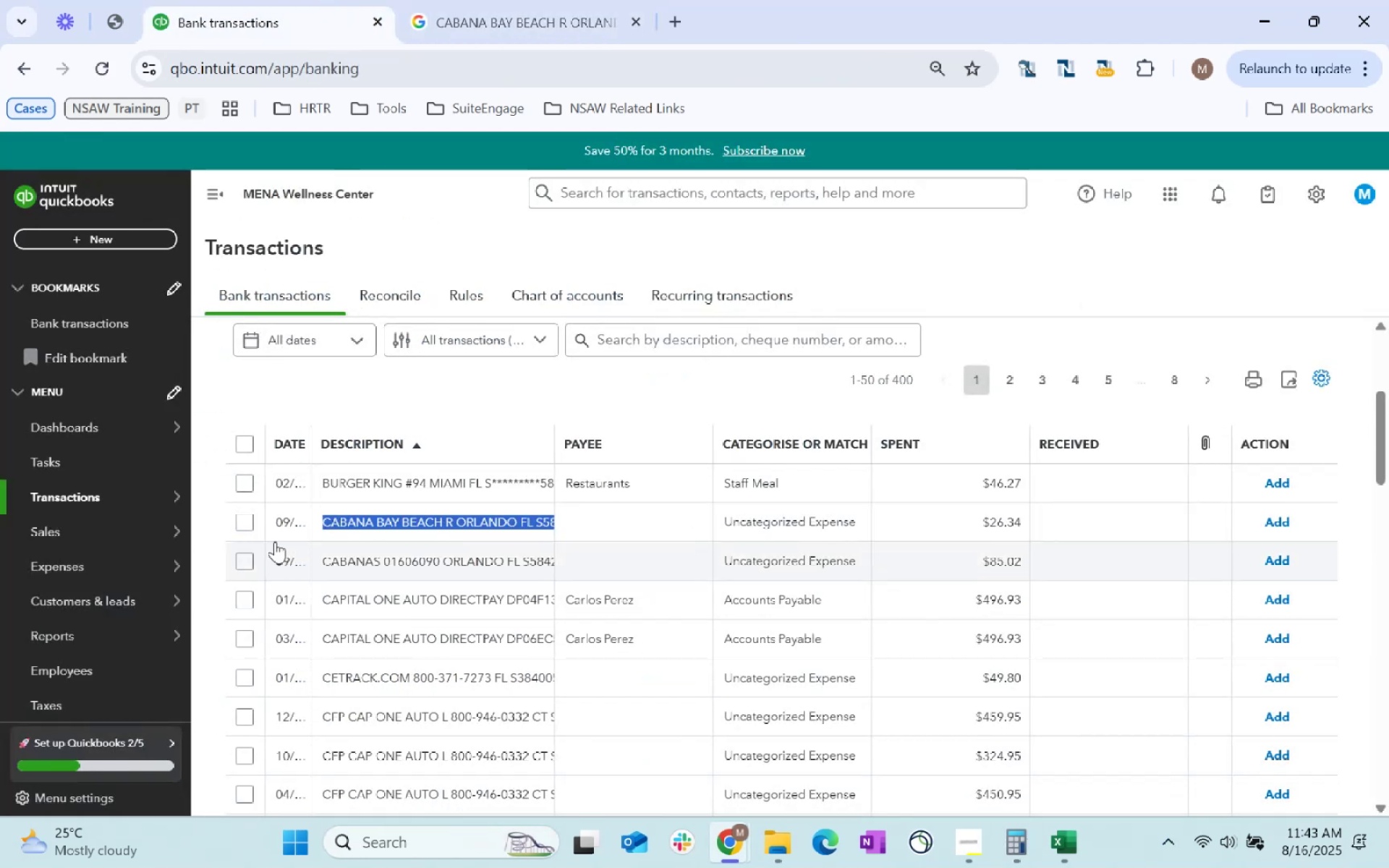 
left_click([246, 524])
 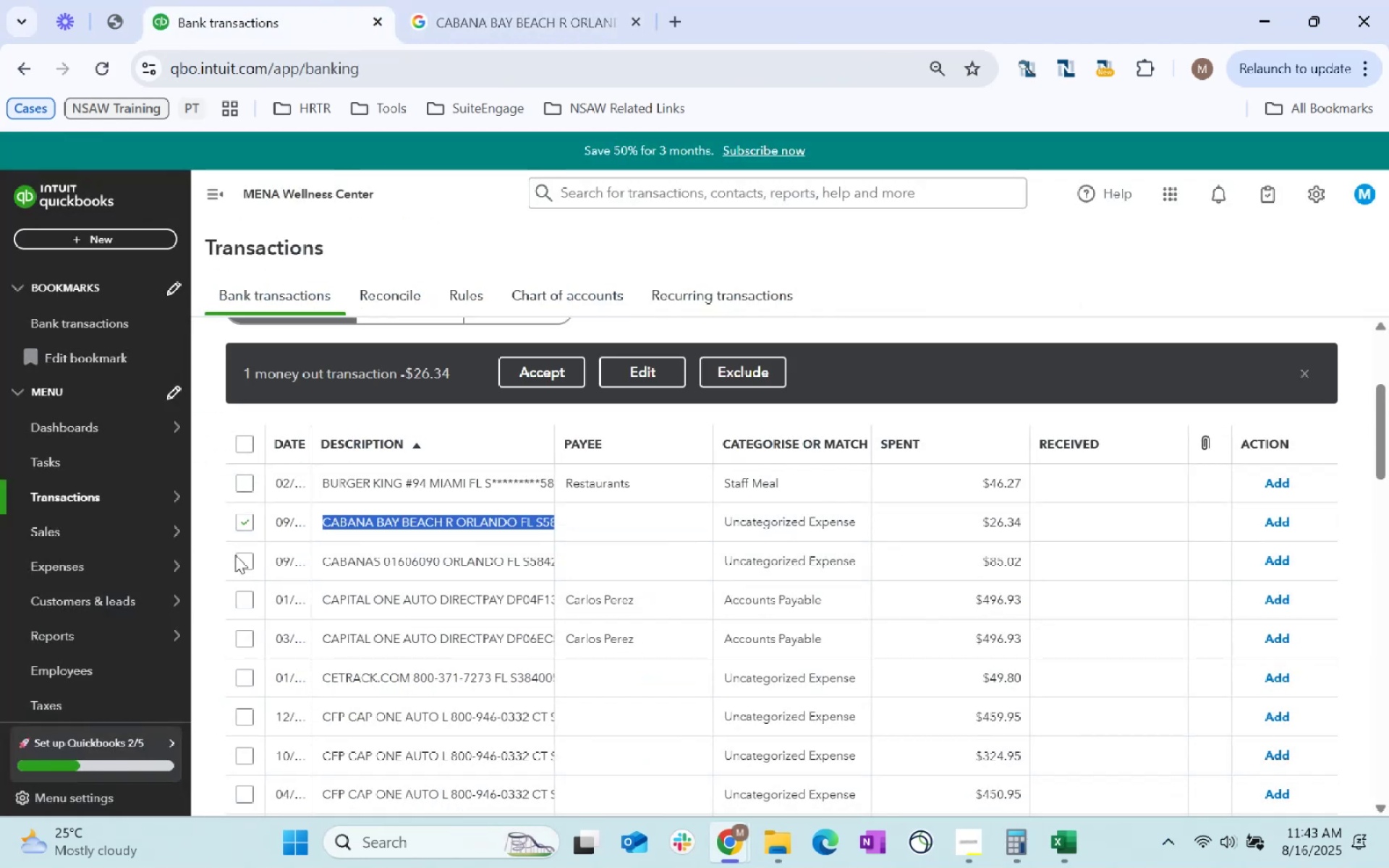 
left_click([245, 557])
 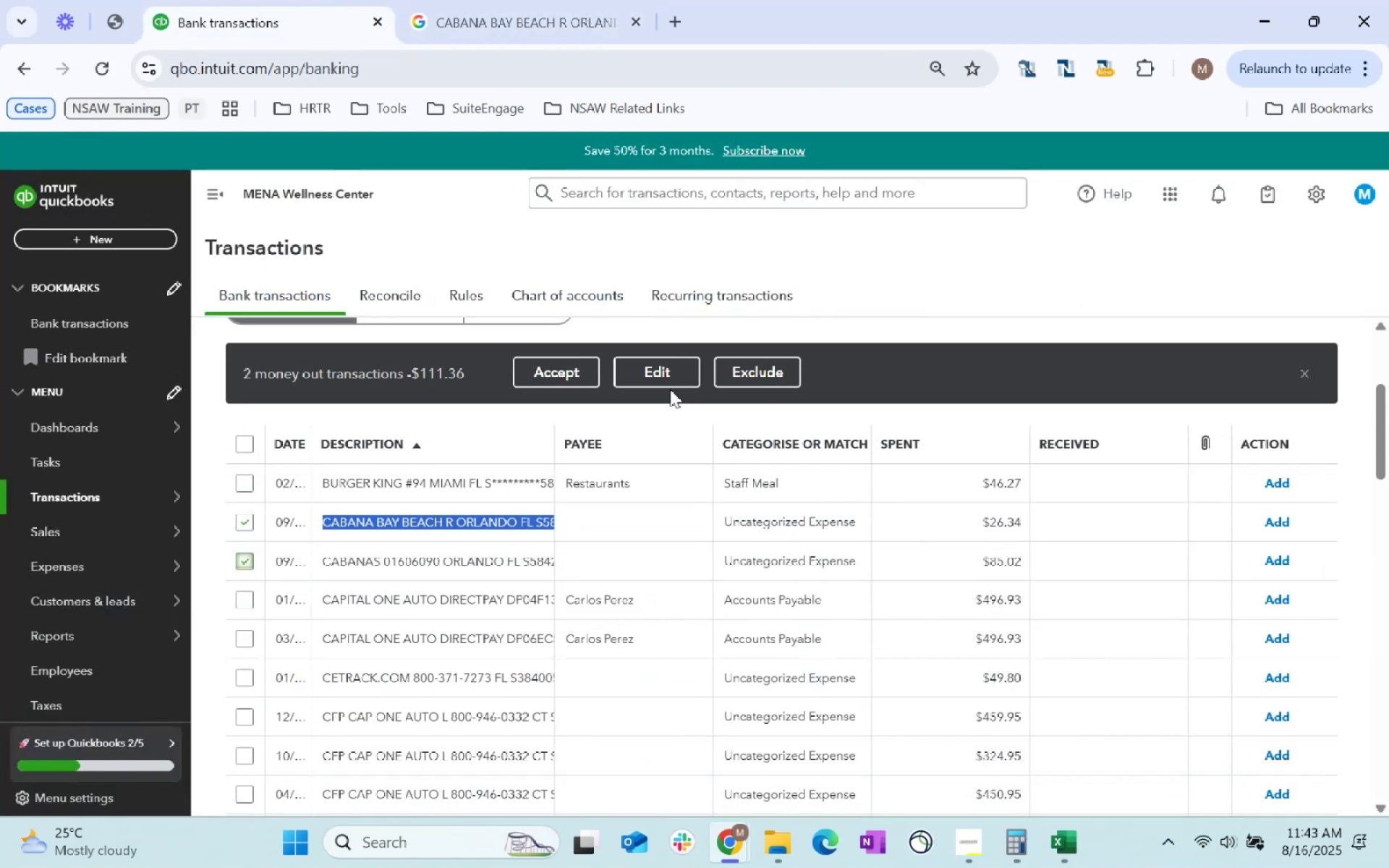 
left_click([676, 375])
 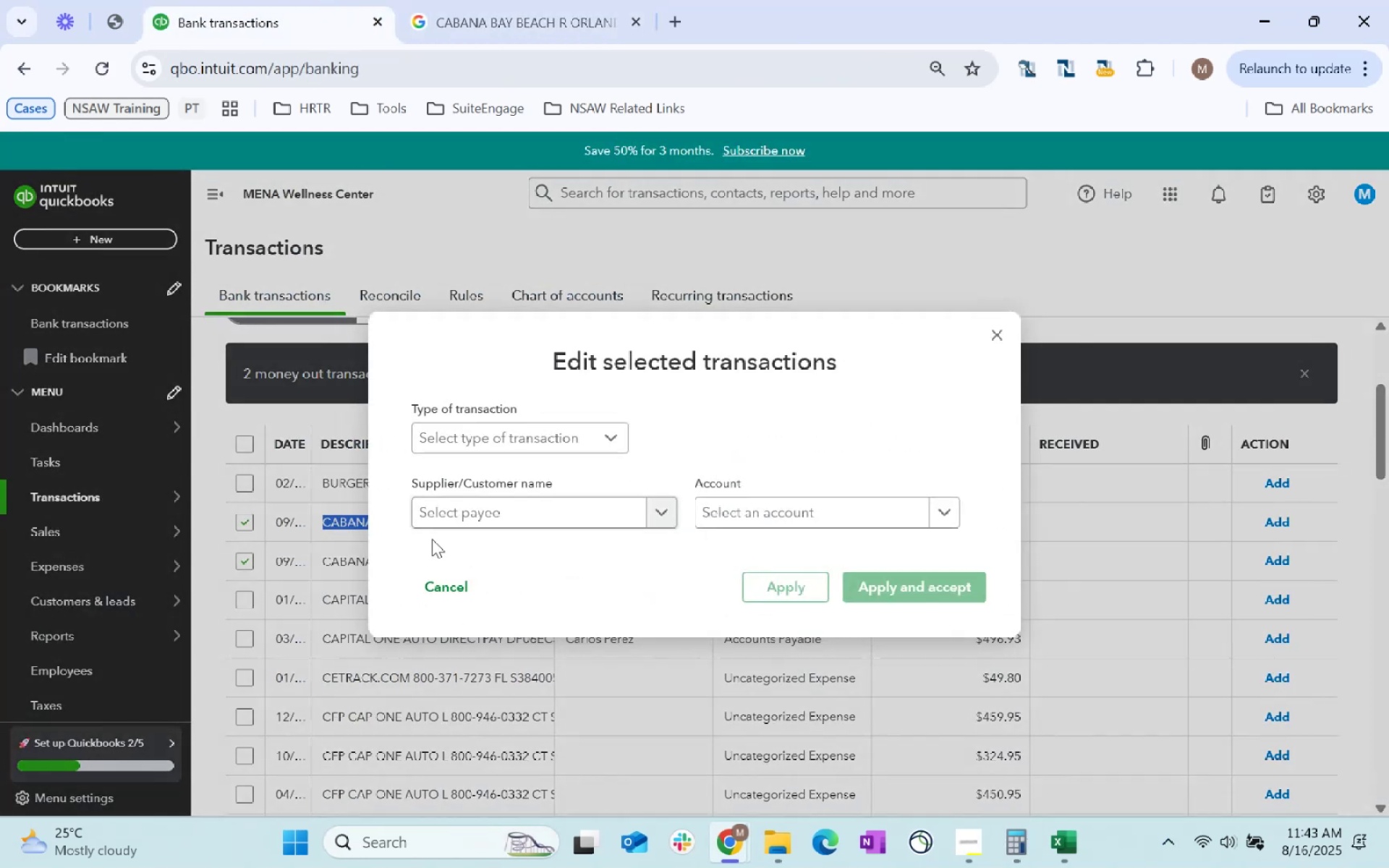 
left_click([524, 508])
 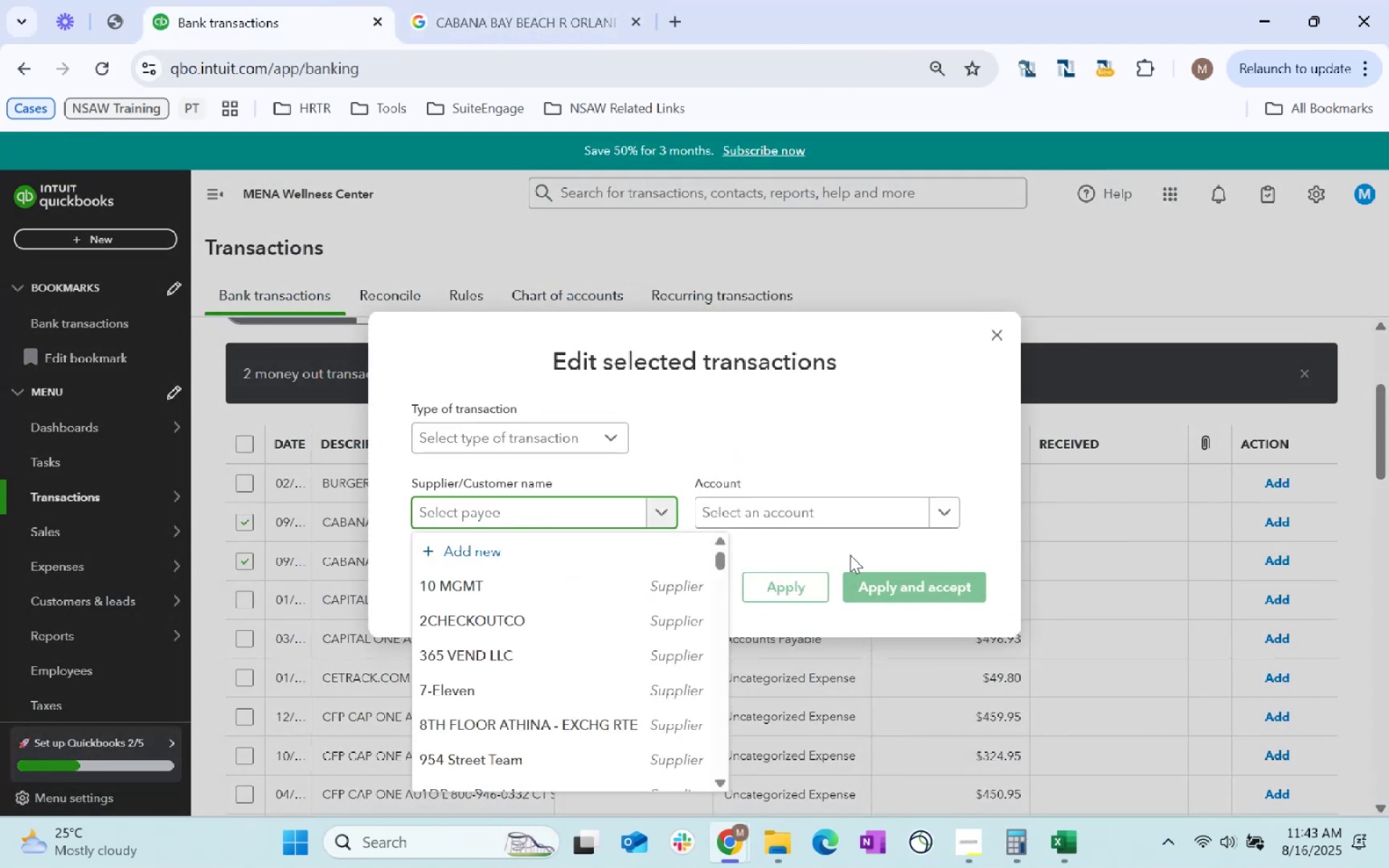 
hold_key(key=ShiftLeft, duration=1.52)
 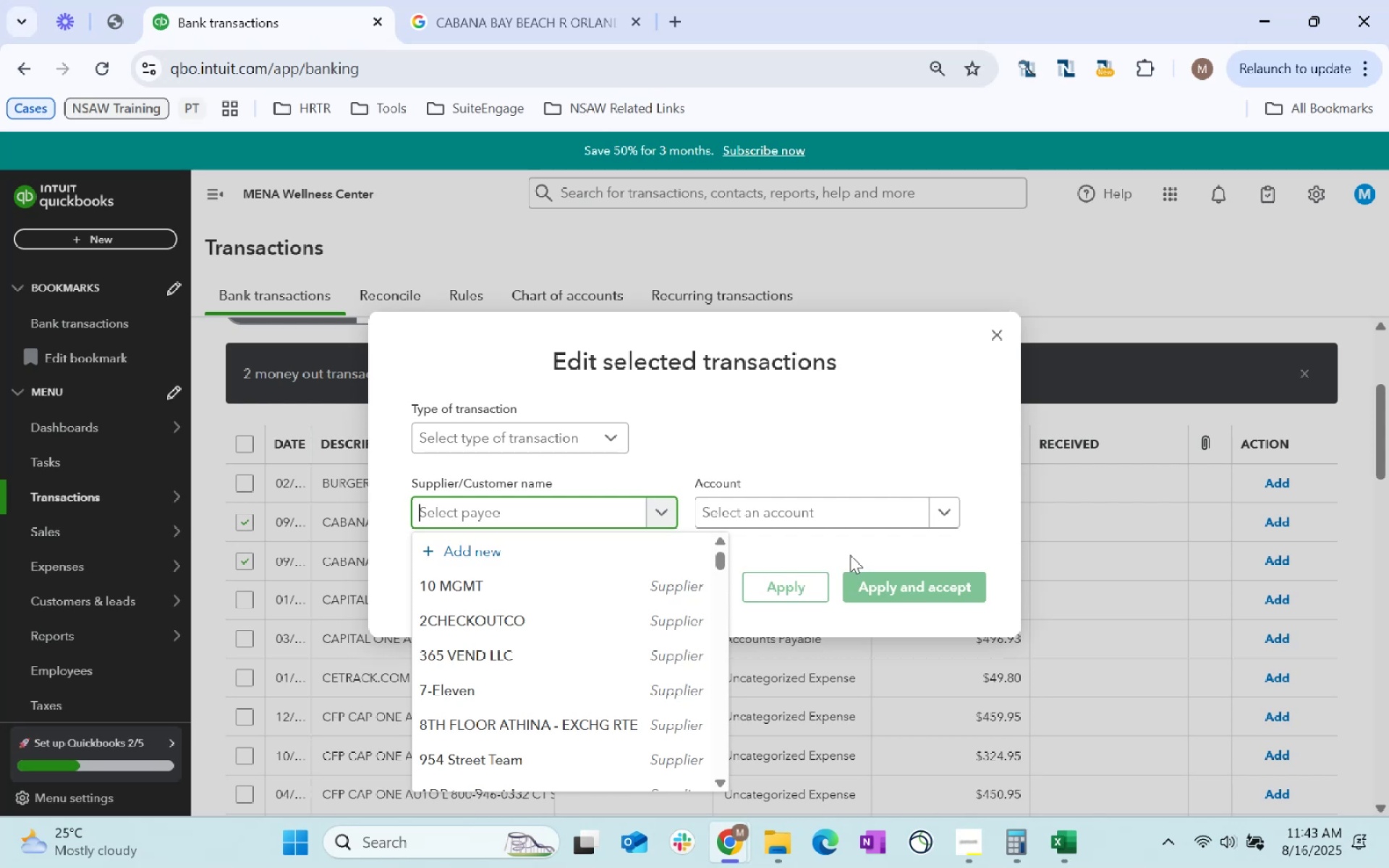 
type(Hots)
key(Backspace)
type(es)
key(Backspace)
type(ls)
 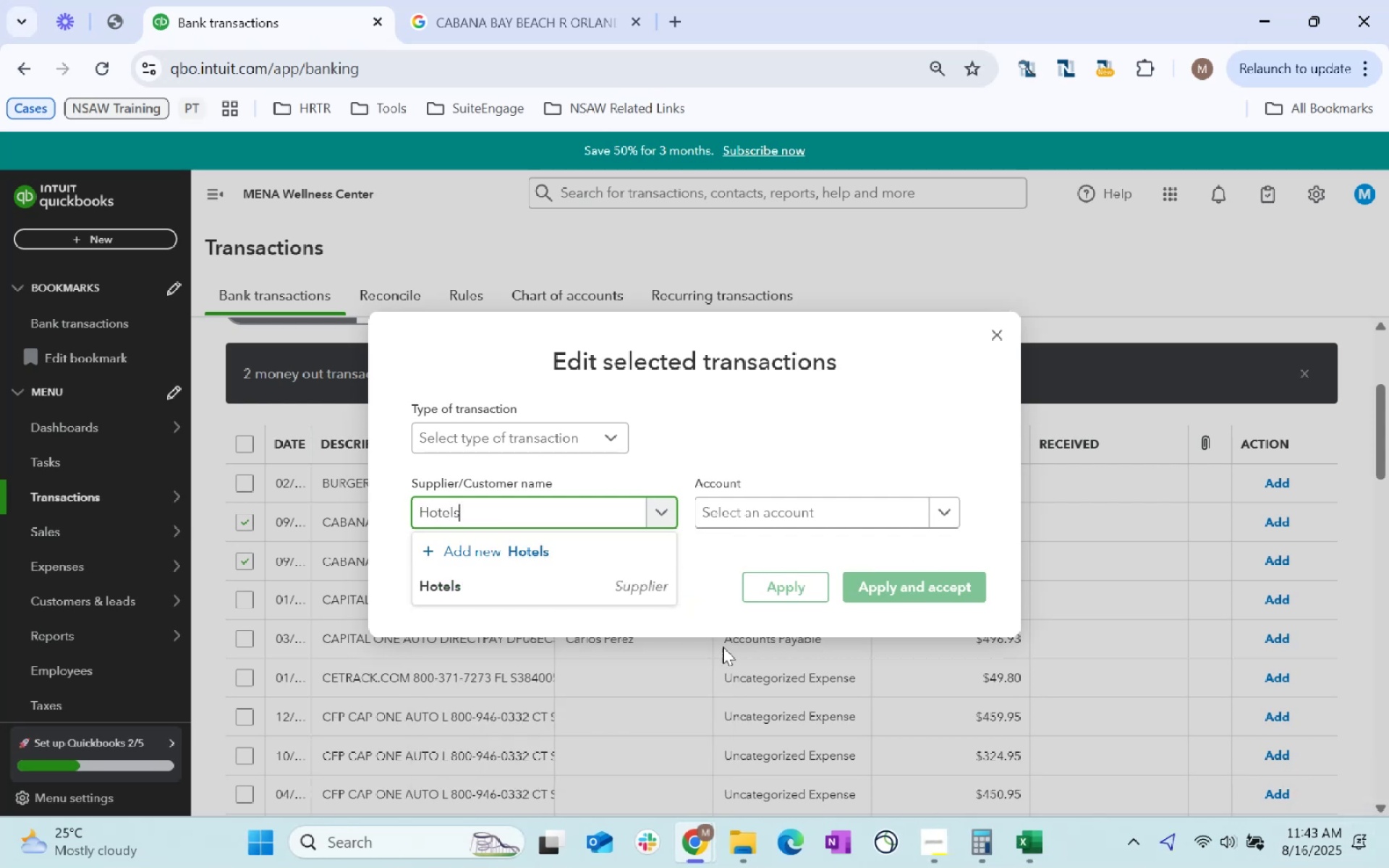 
left_click([509, 579])
 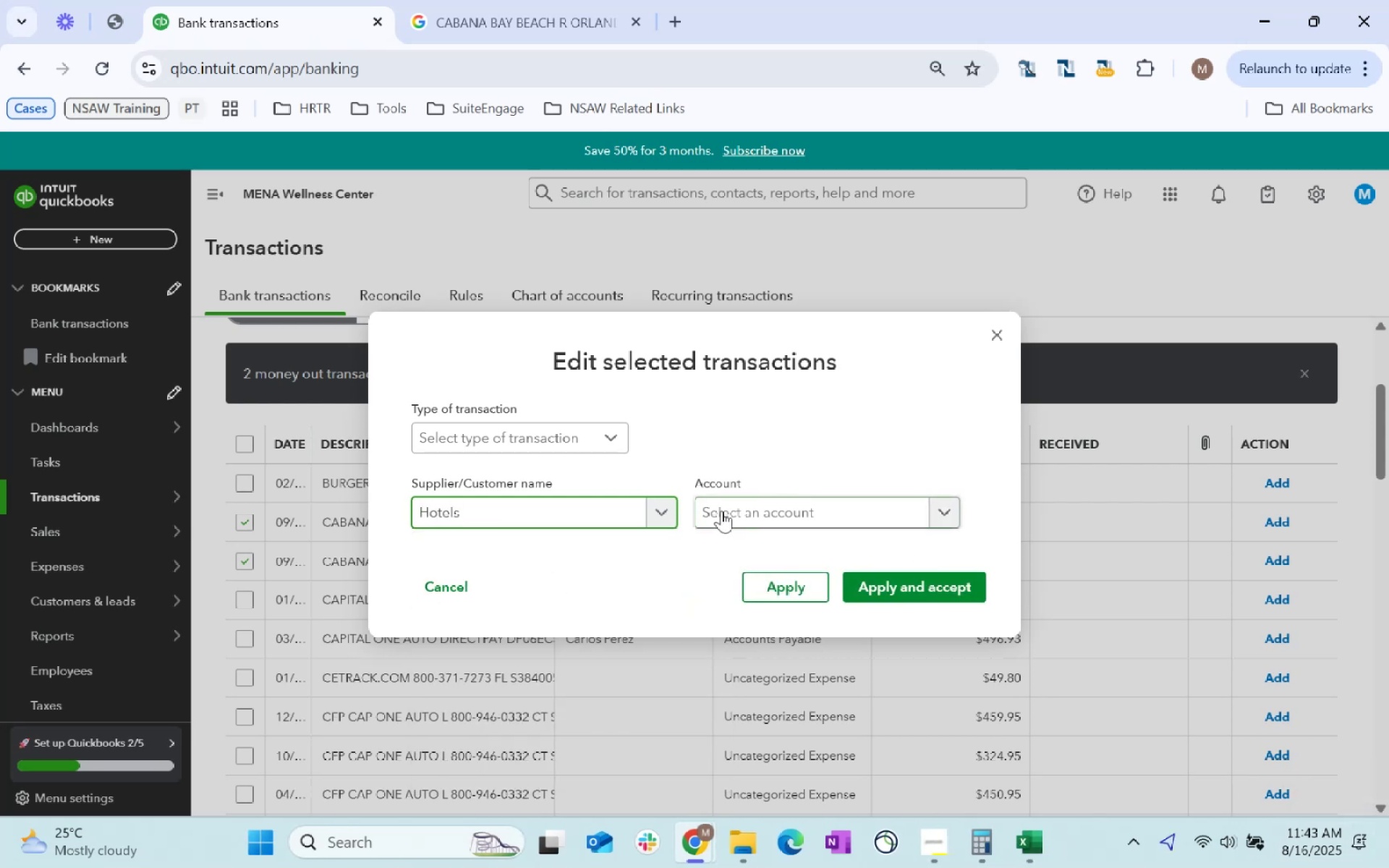 
left_click([729, 512])
 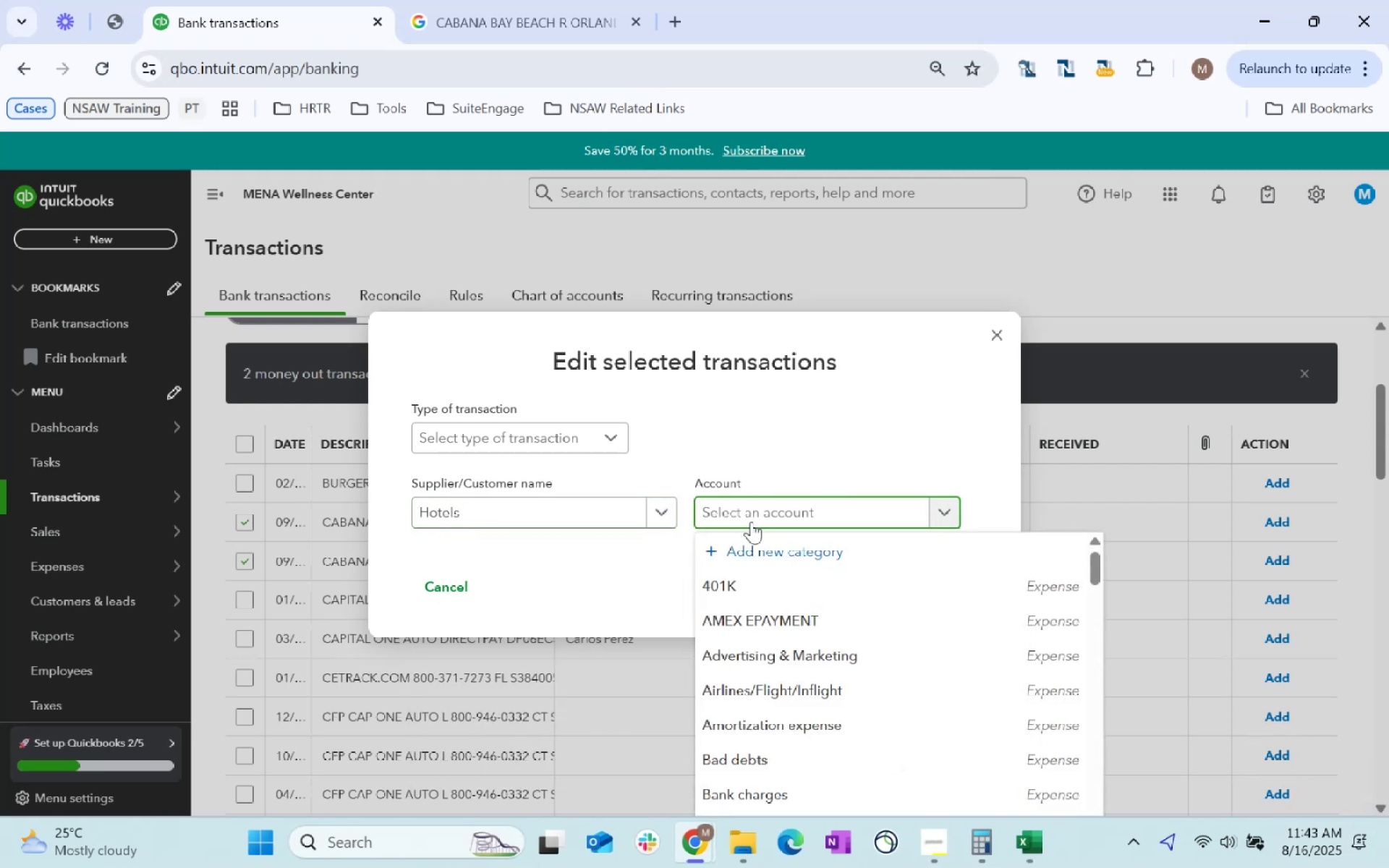 
type(Tra)
 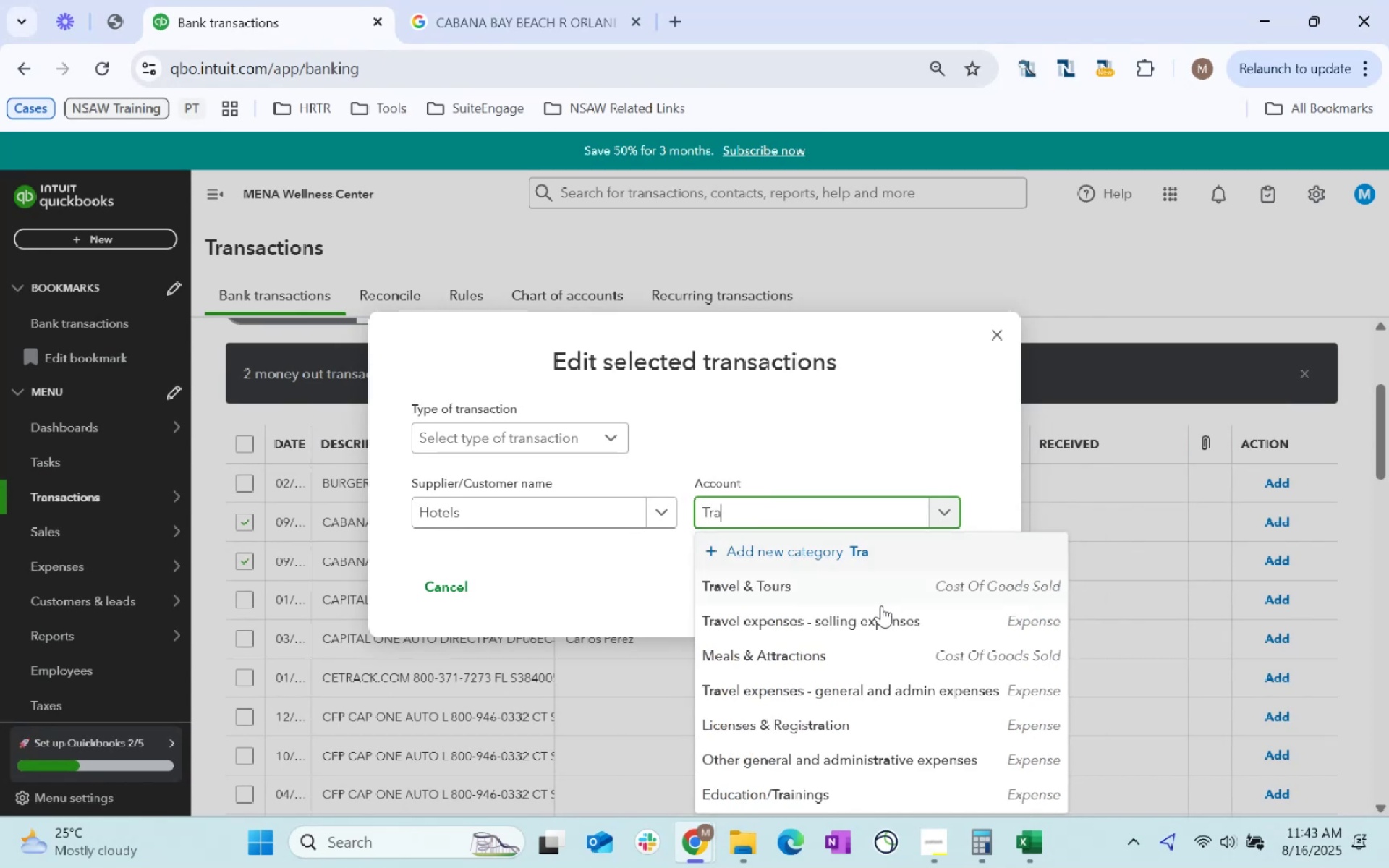 
left_click([907, 675])
 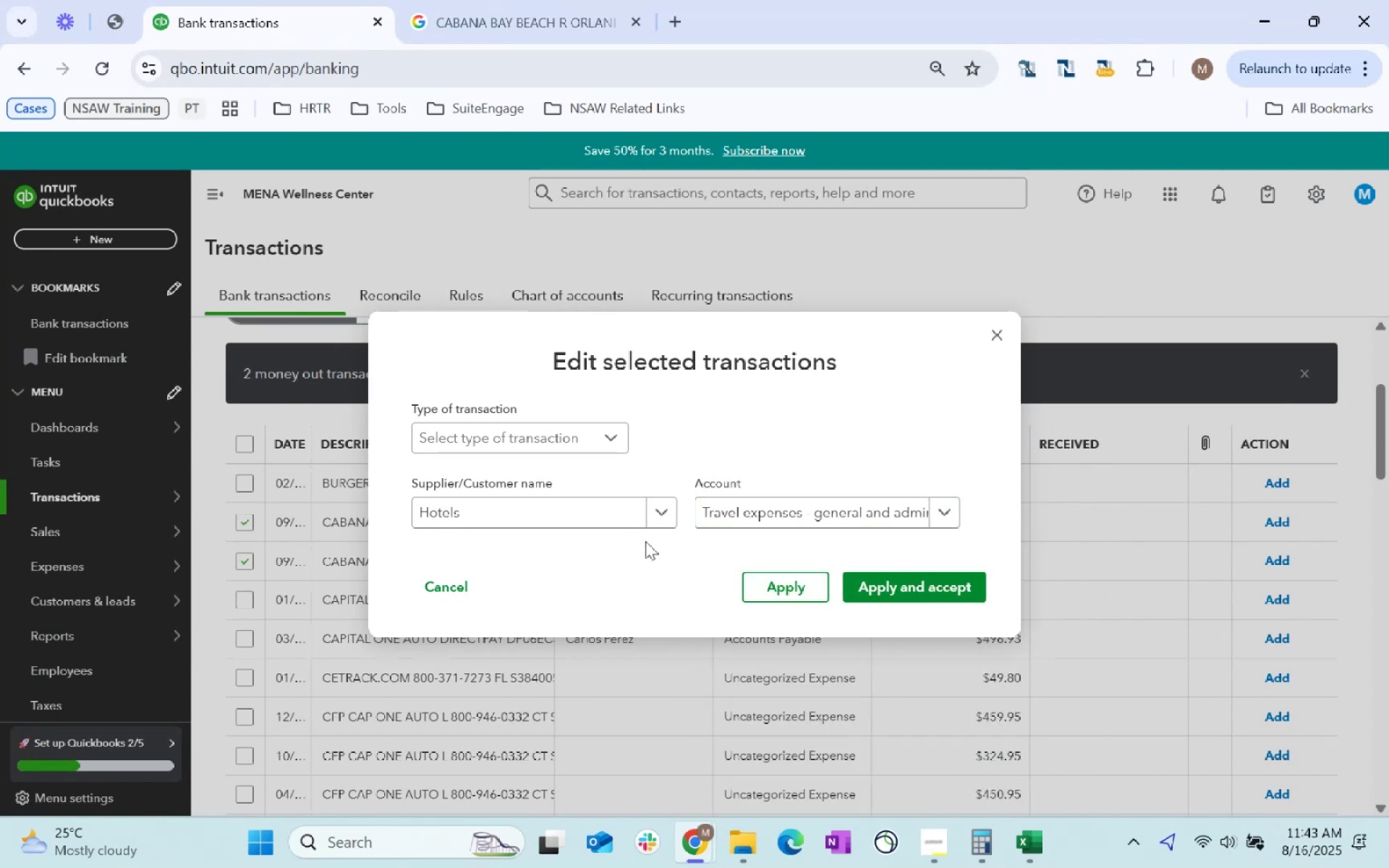 
left_click([770, 588])
 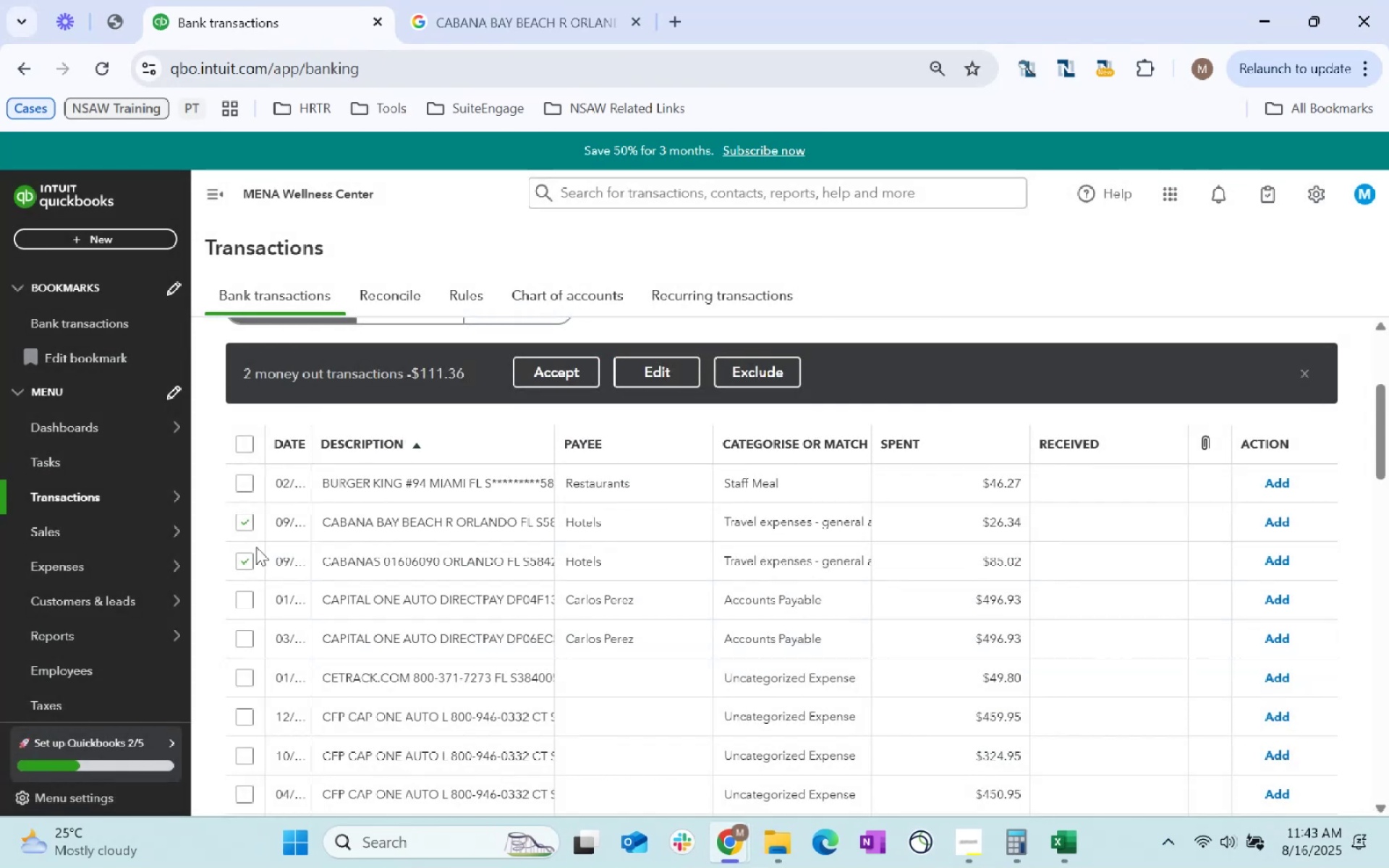 
left_click_drag(start_coordinate=[240, 521], to_coordinate=[239, 524])
 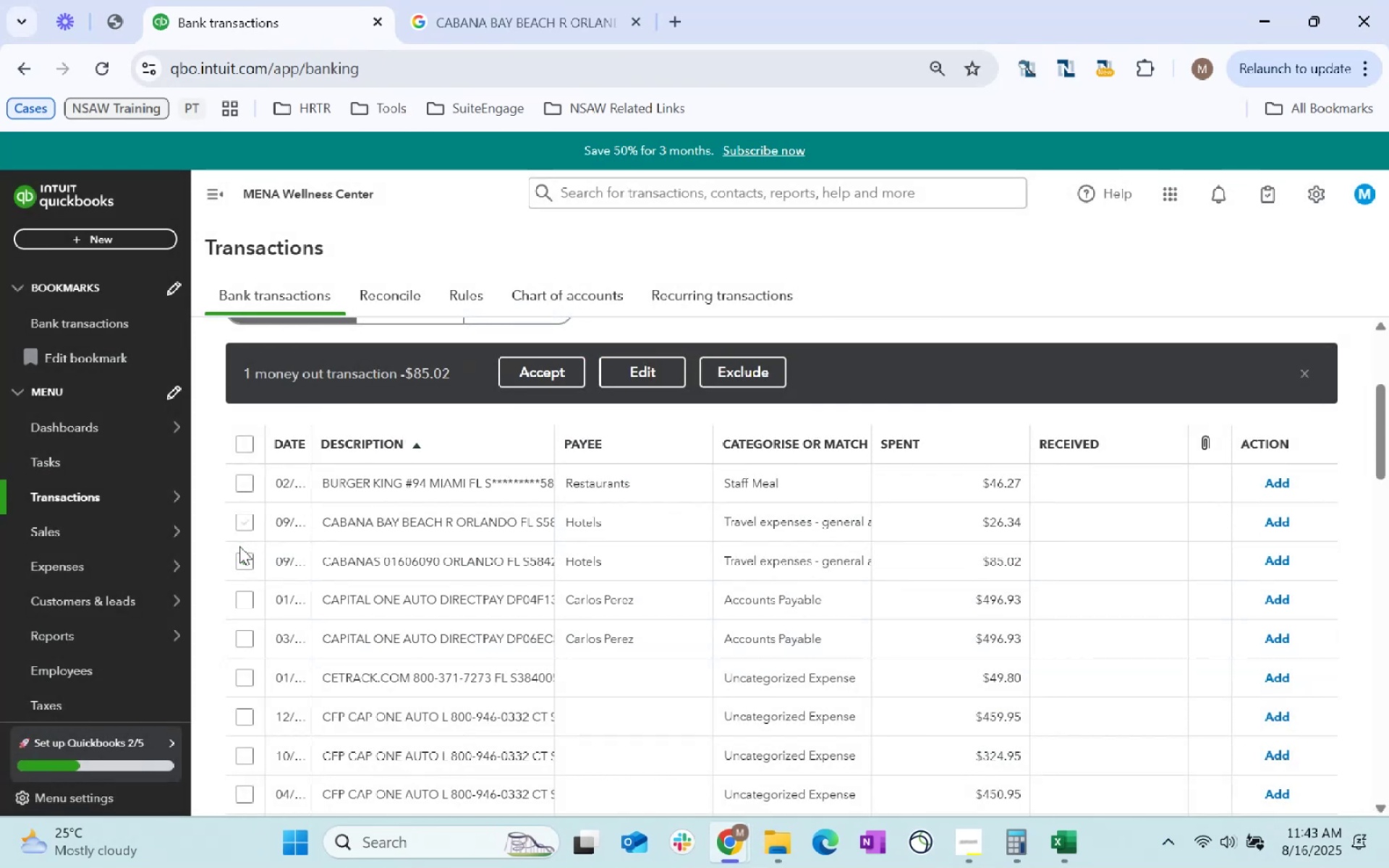 
left_click([241, 549])
 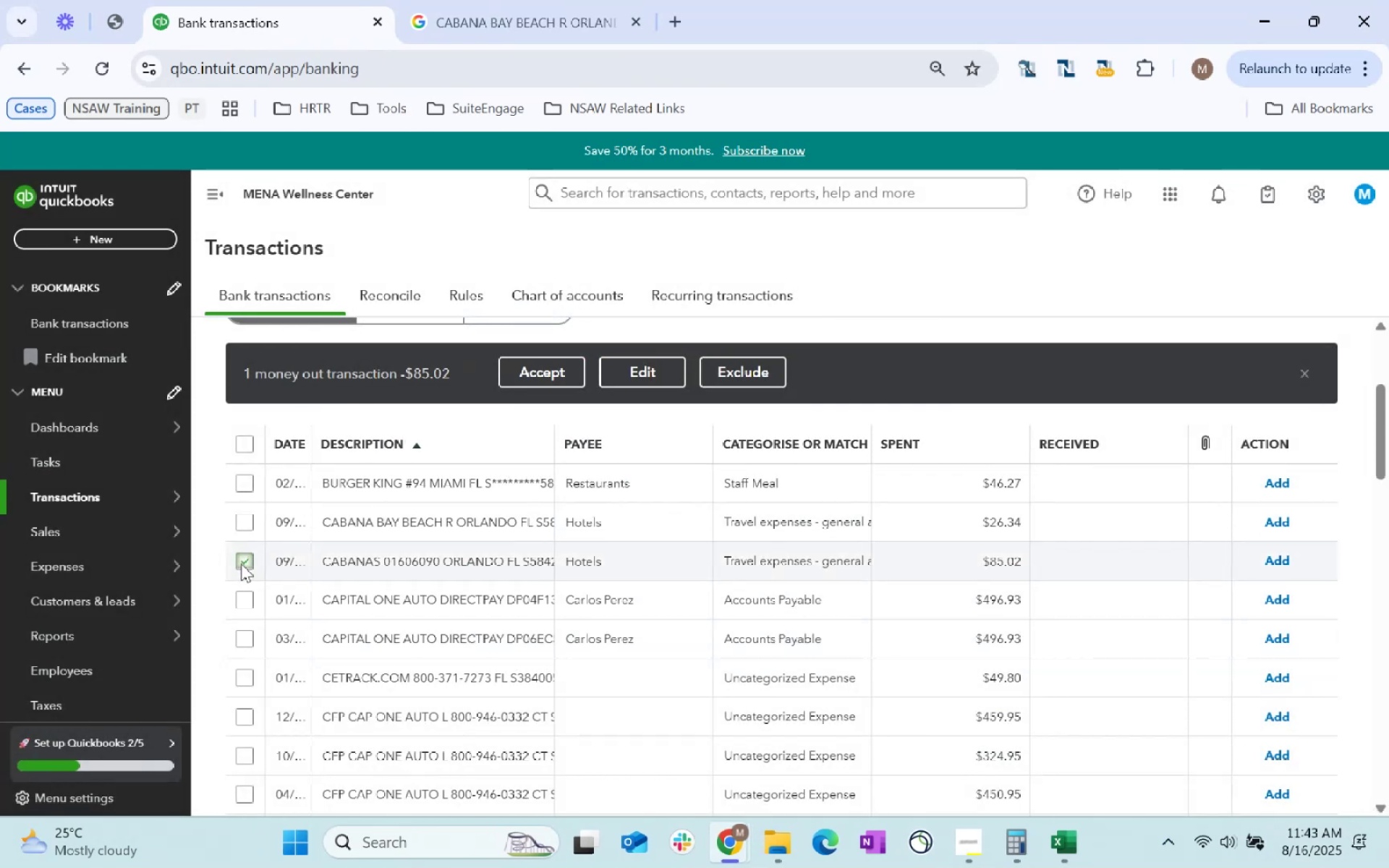 
left_click([241, 563])
 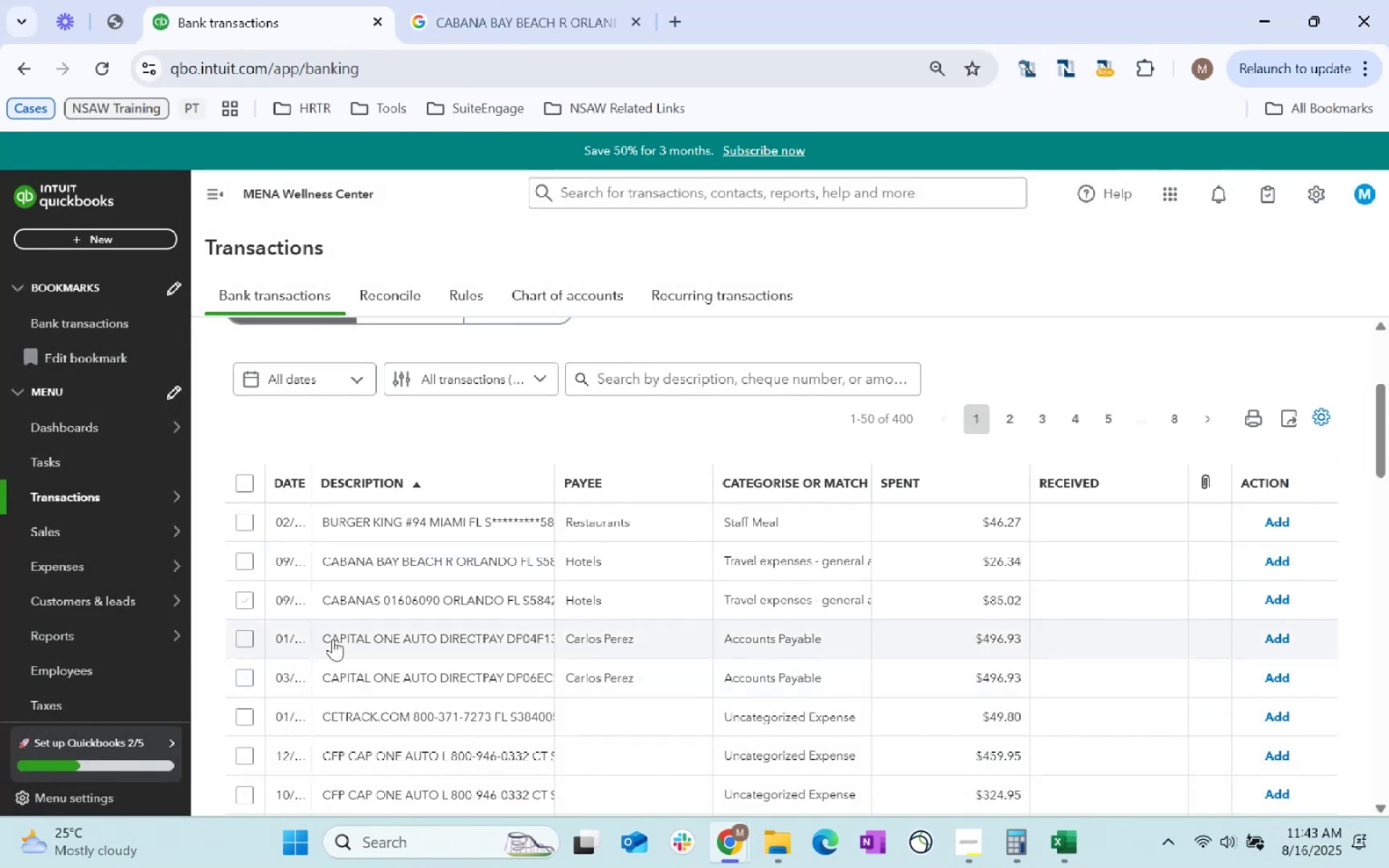 
scroll: coordinate [582, 614], scroll_direction: down, amount: 1.0
 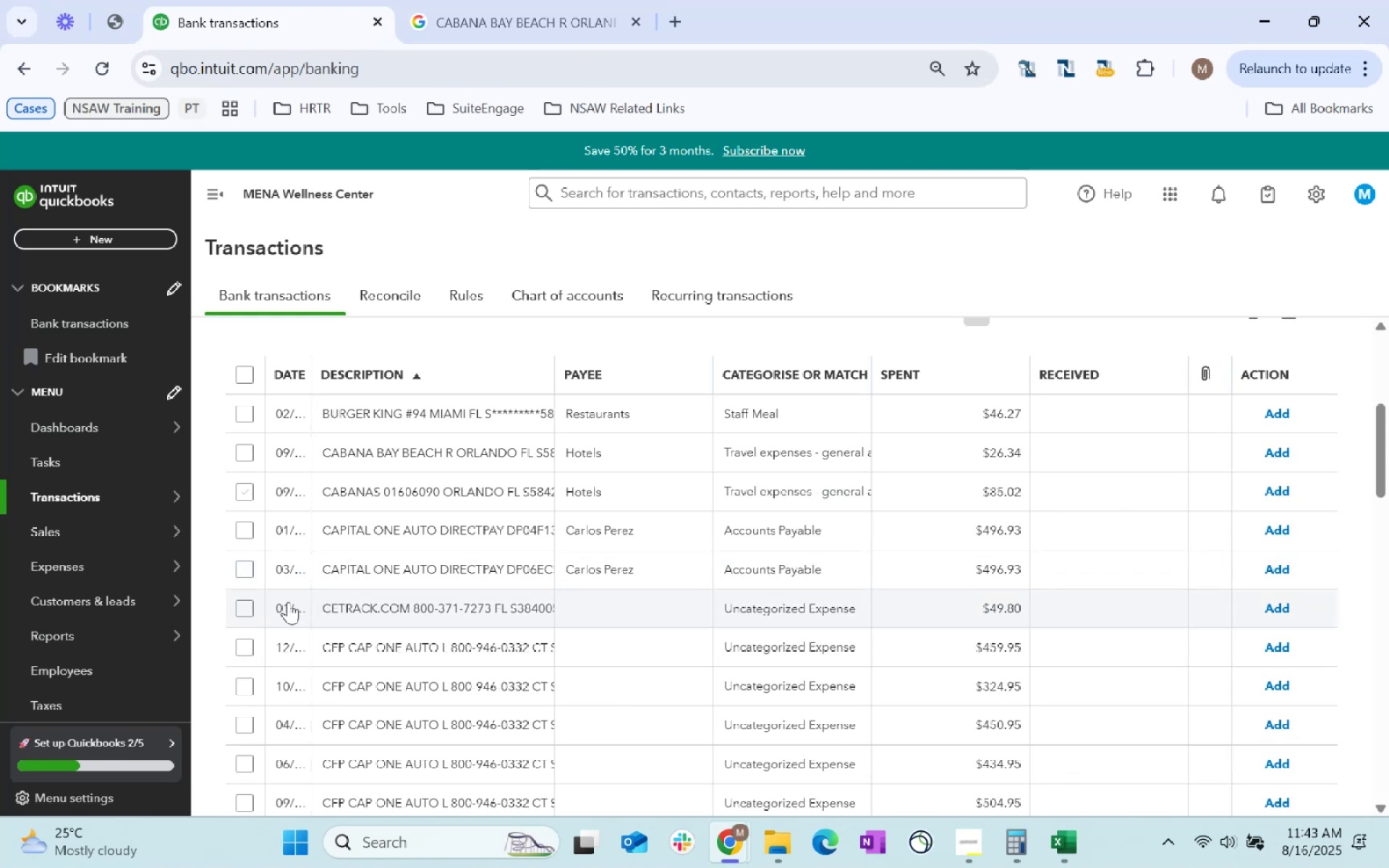 
double_click([499, 603])
 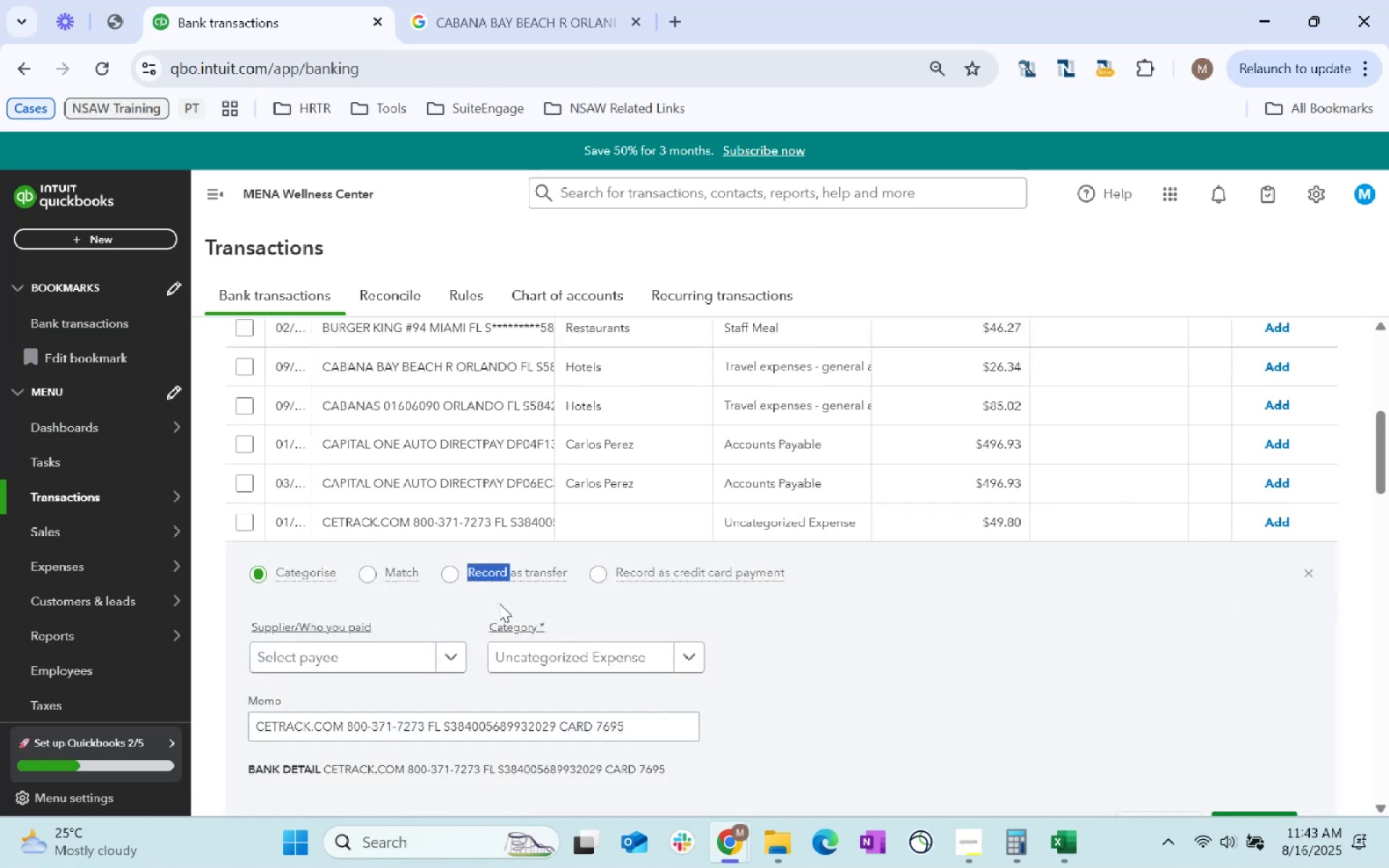 
triple_click([499, 603])
 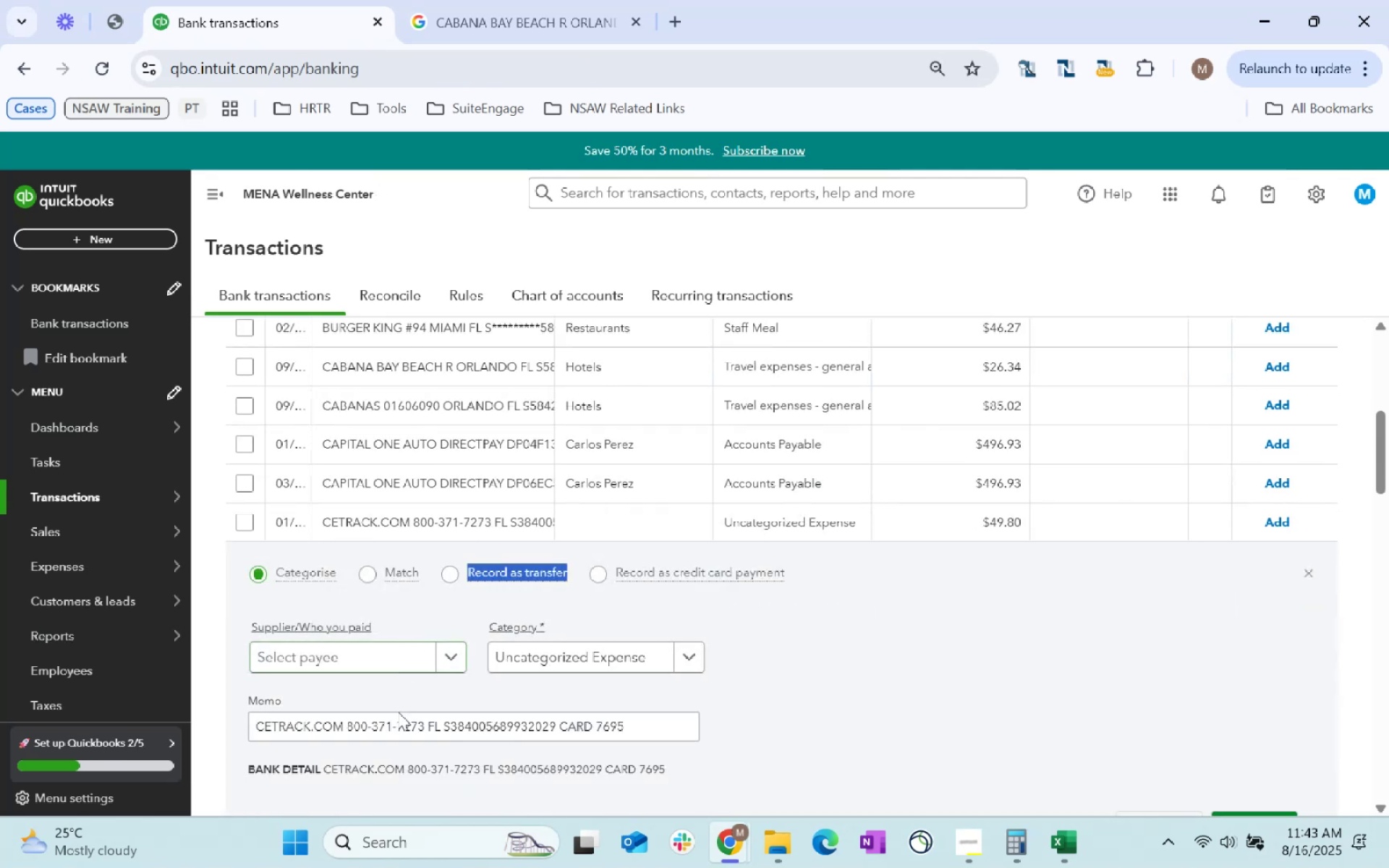 
double_click([412, 717])
 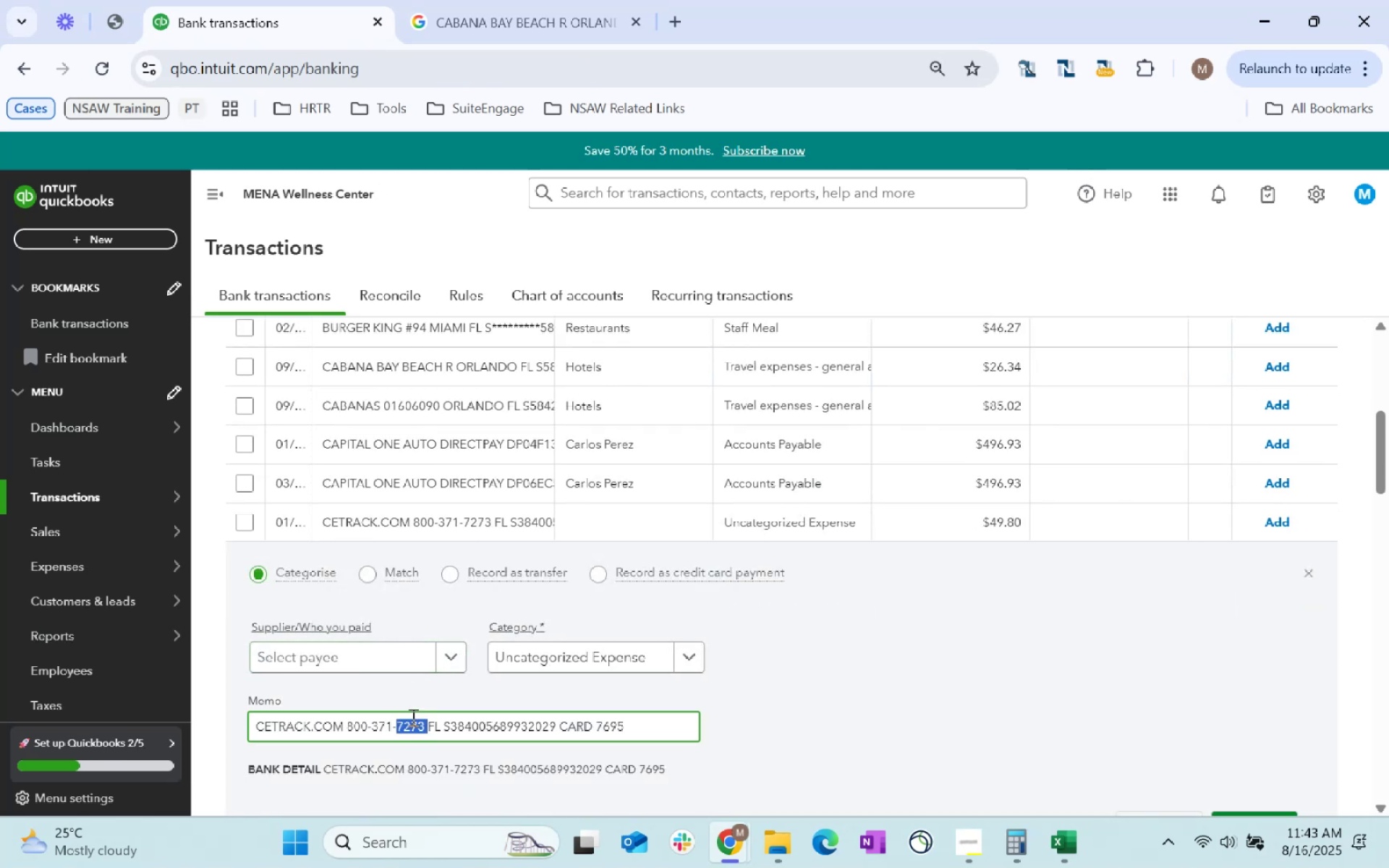 
triple_click([412, 717])
 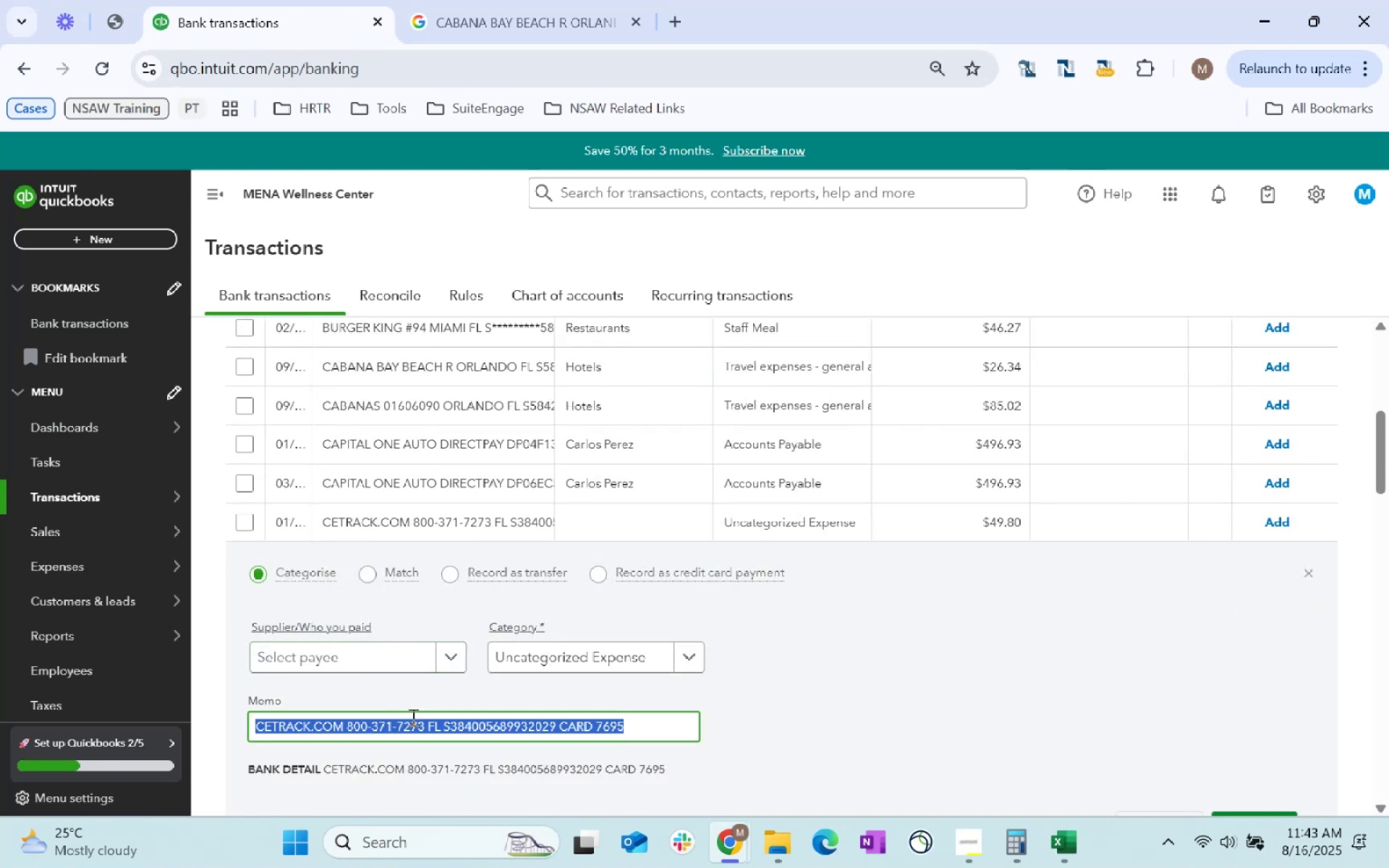 
key(Control+C)
 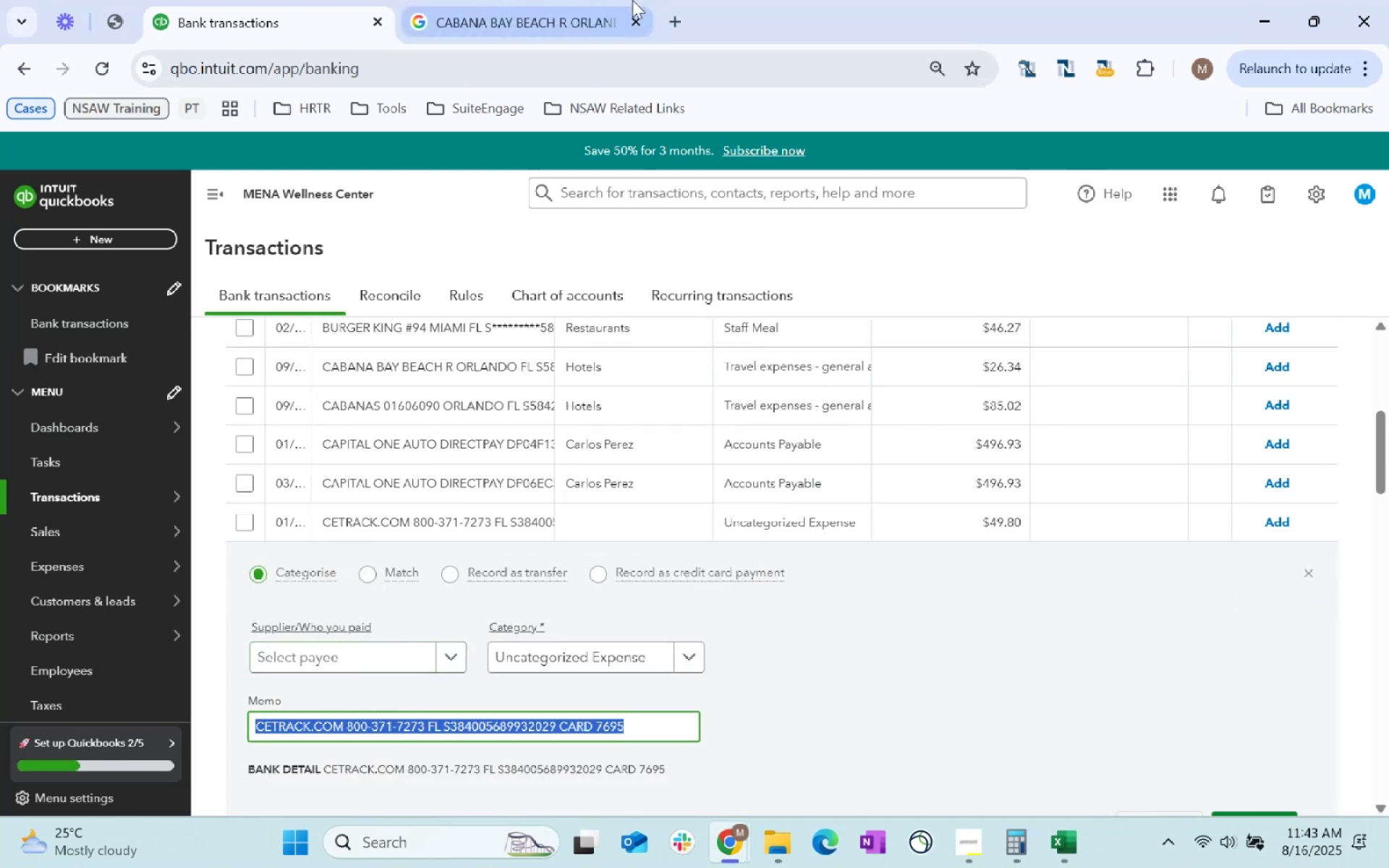 
key(Control+C)
 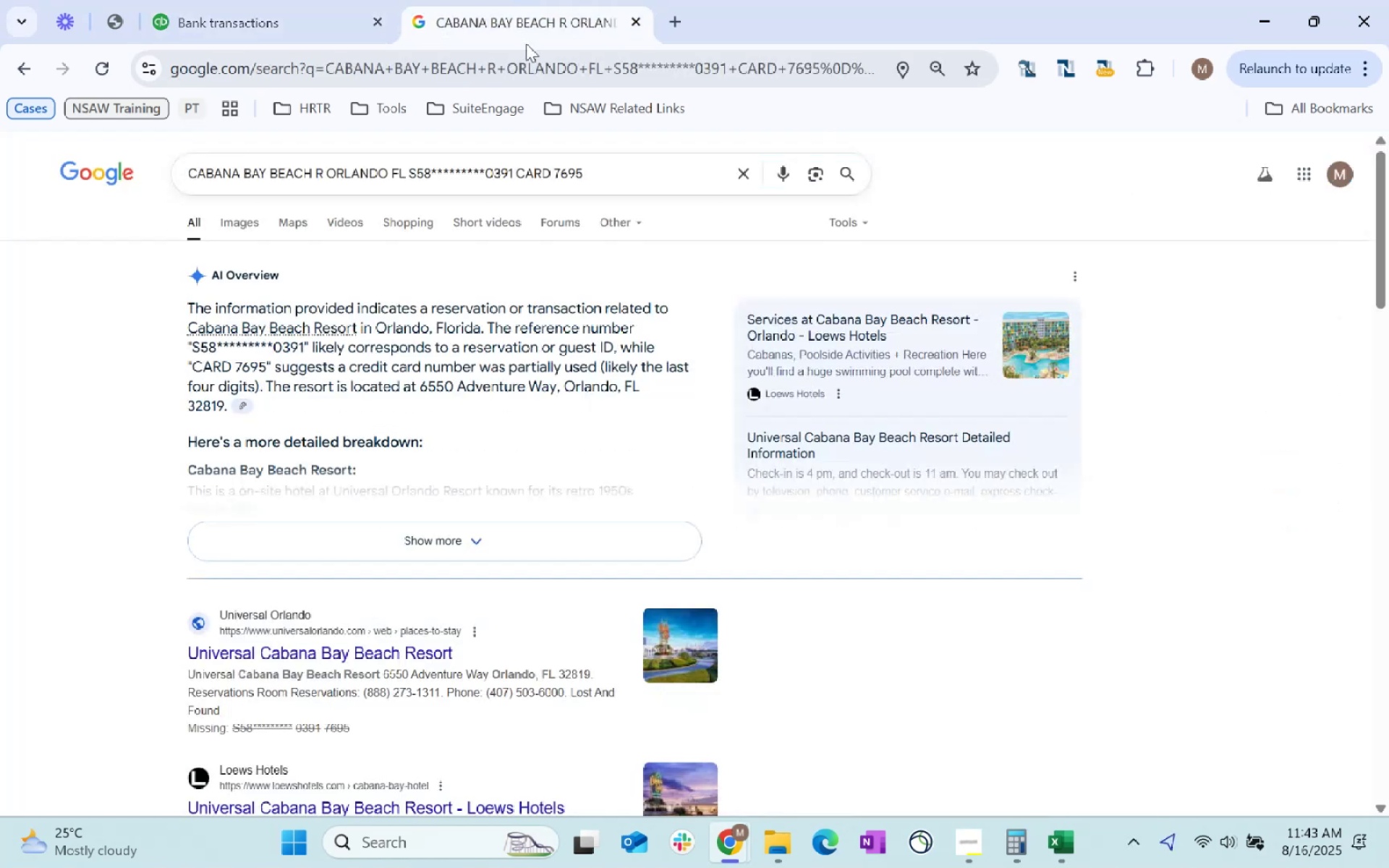 
double_click([518, 79])
 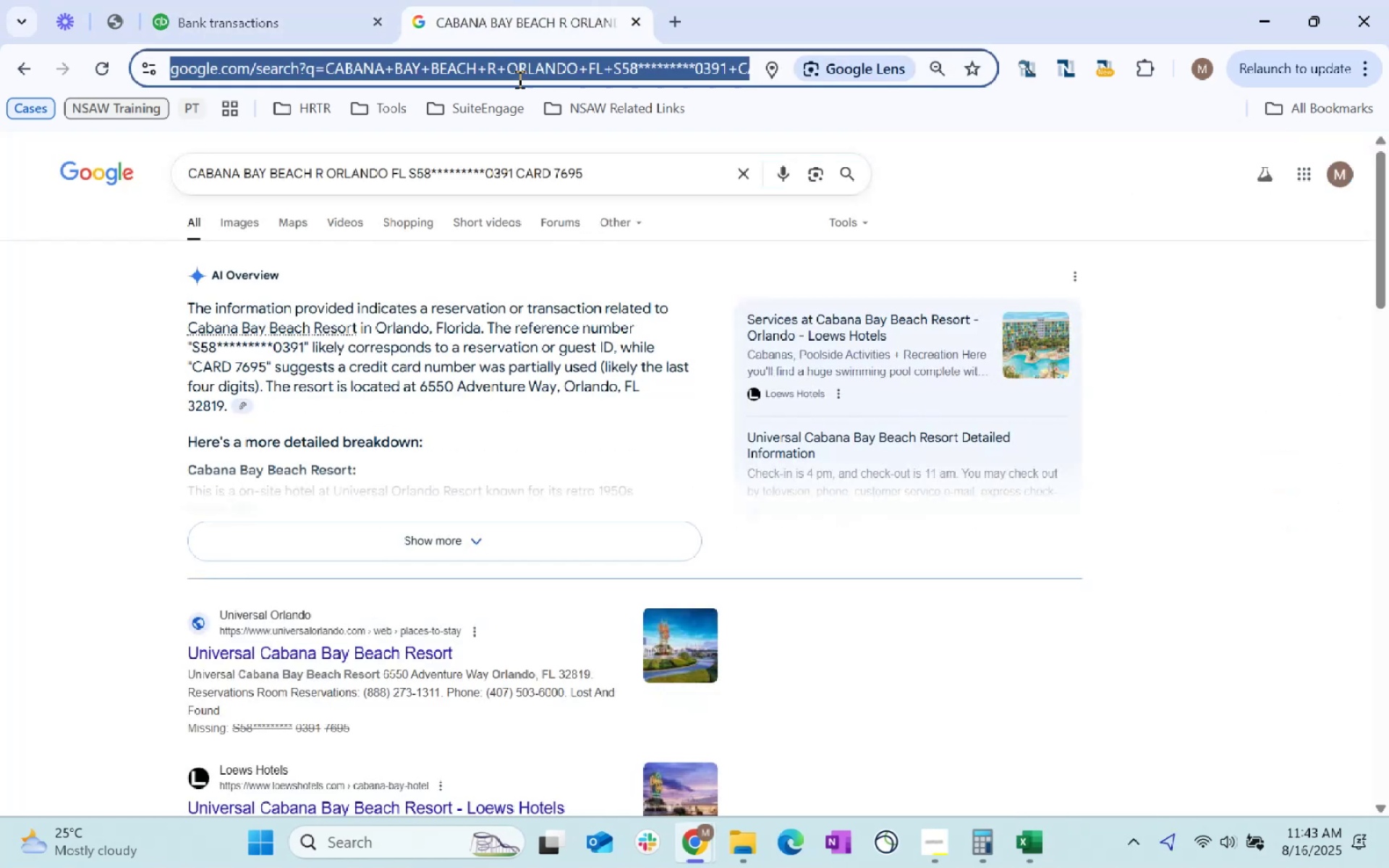 
triple_click([518, 79])
 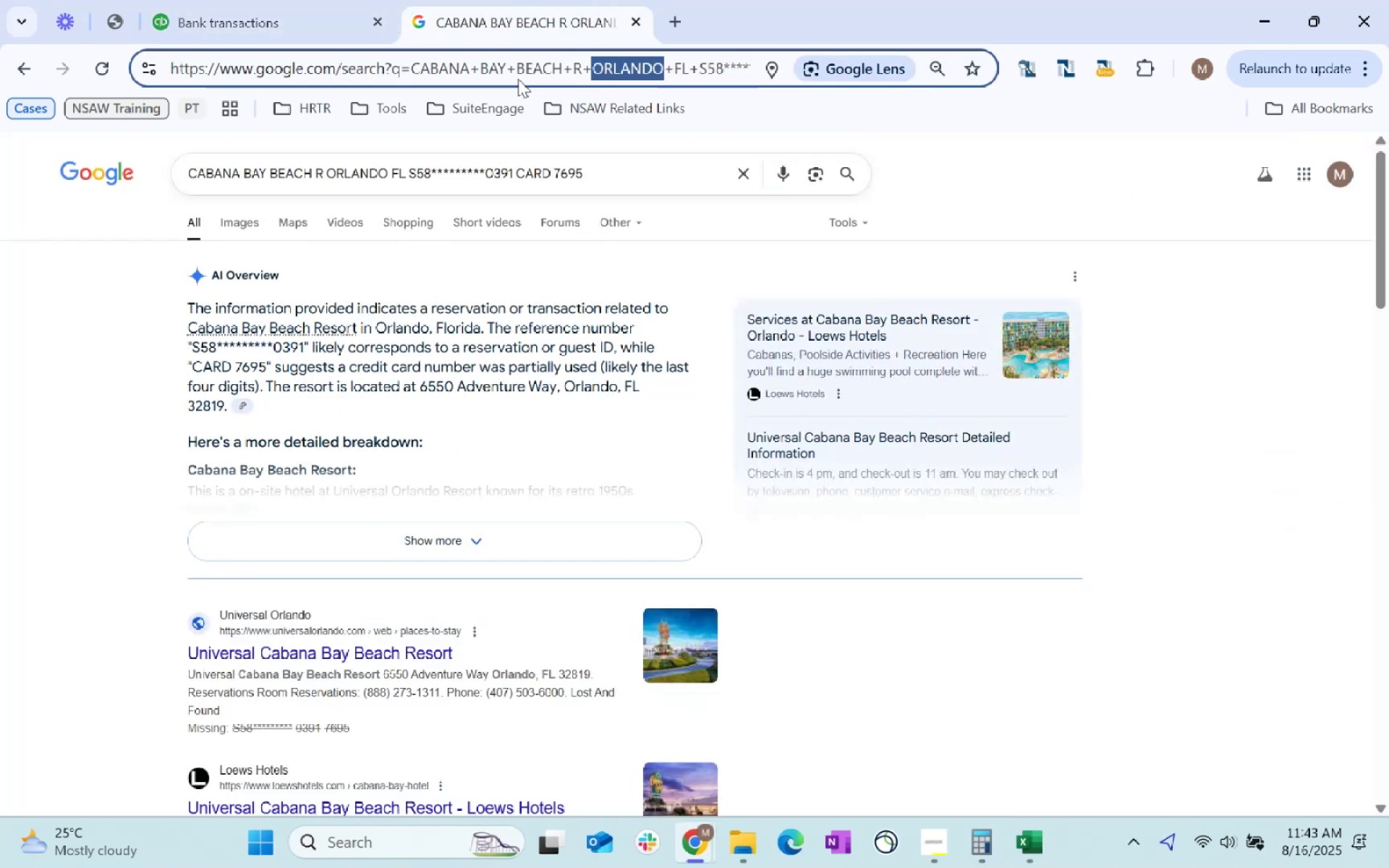 
triple_click([518, 79])
 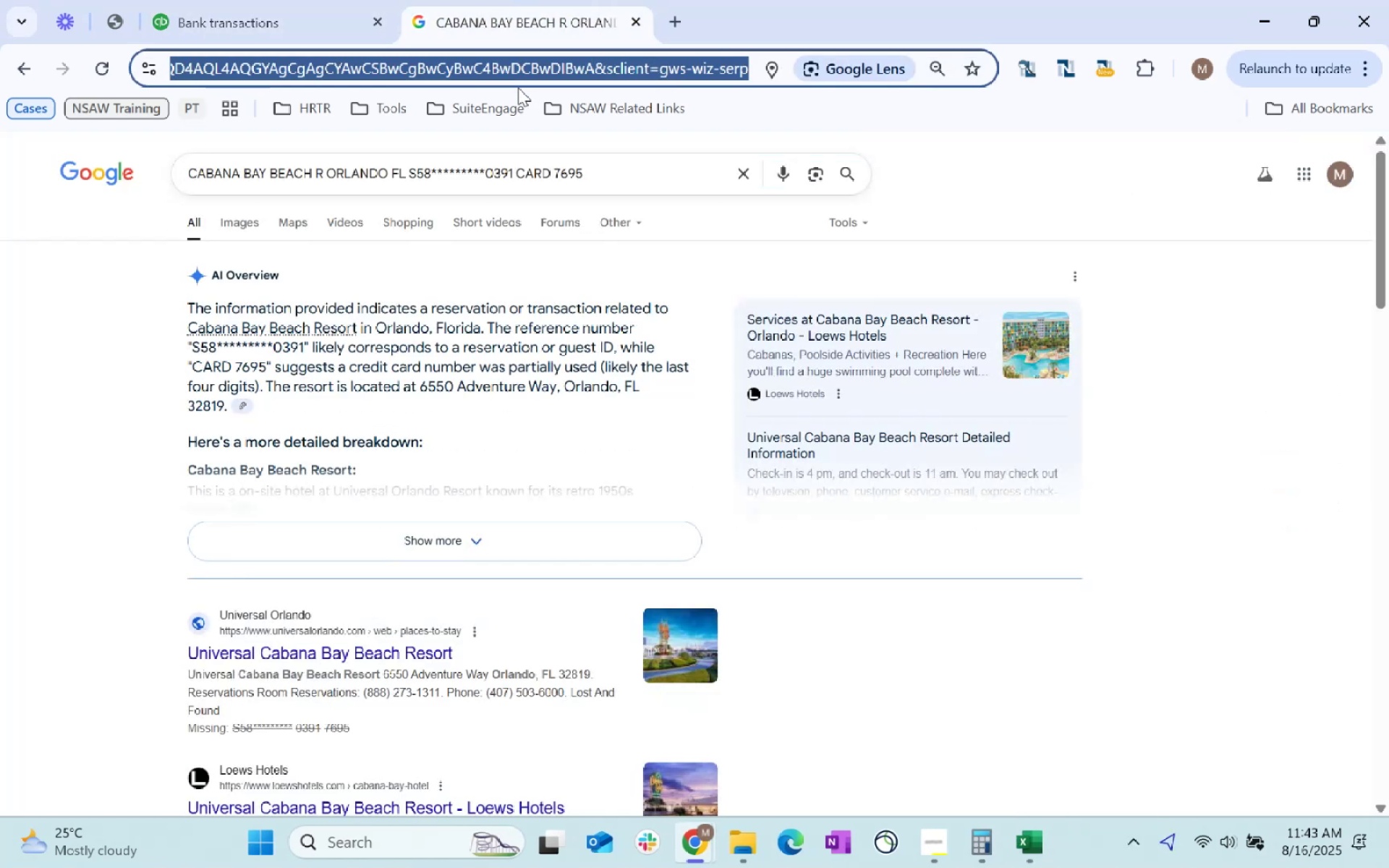 
key(Control+V)
 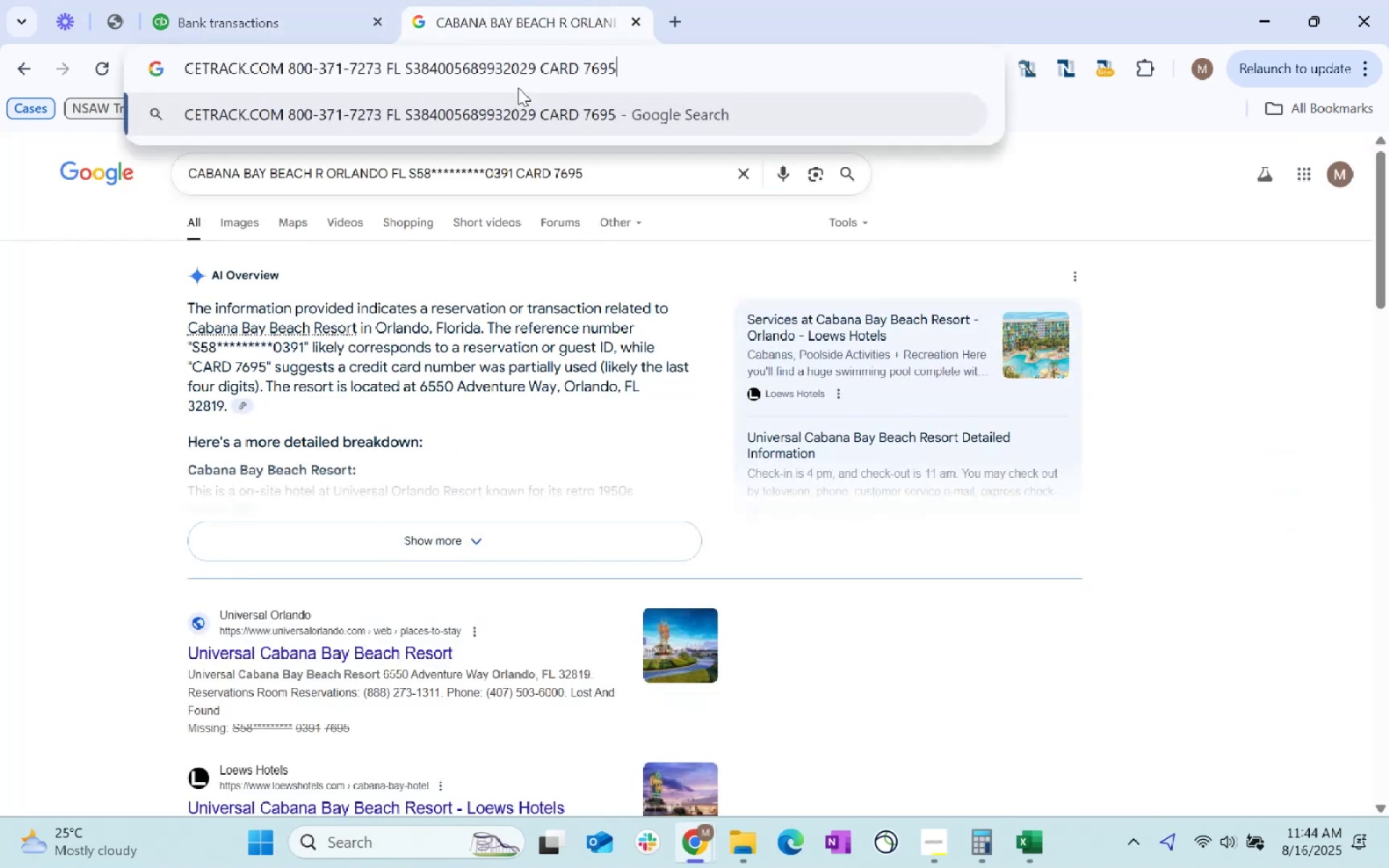 
key(Enter)
 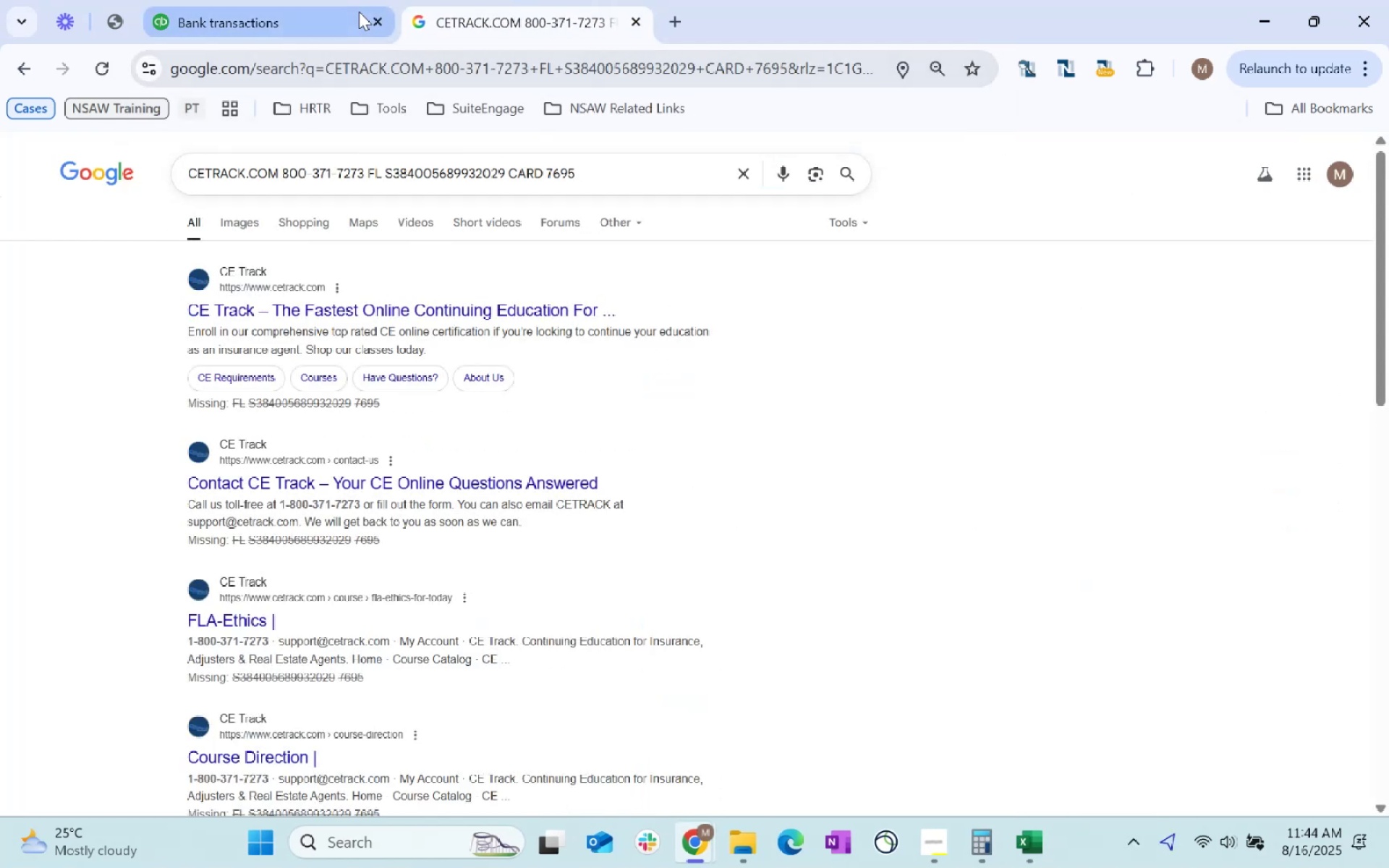 
left_click([276, 13])
 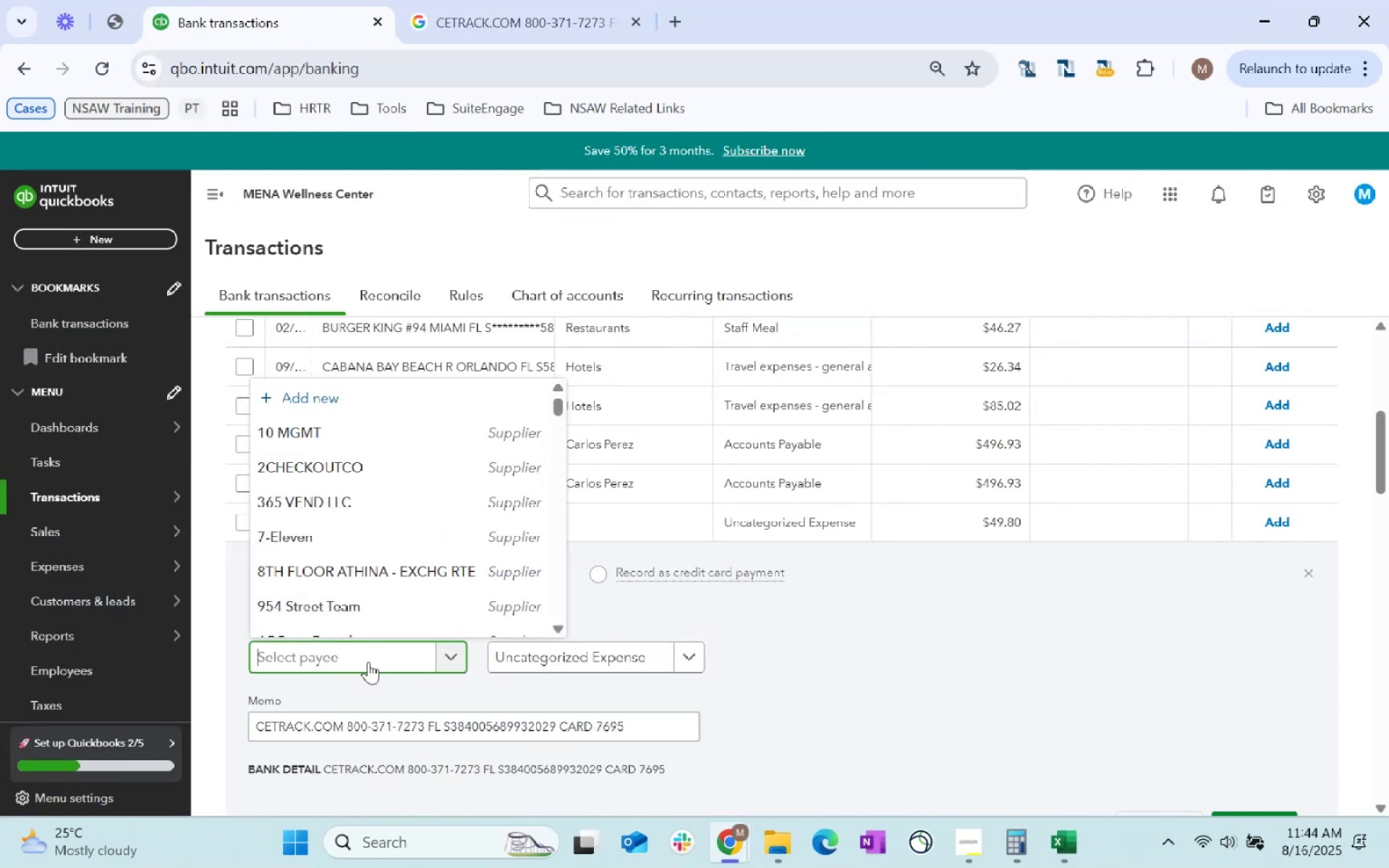 
hold_key(key=ShiftLeft, duration=1.42)
 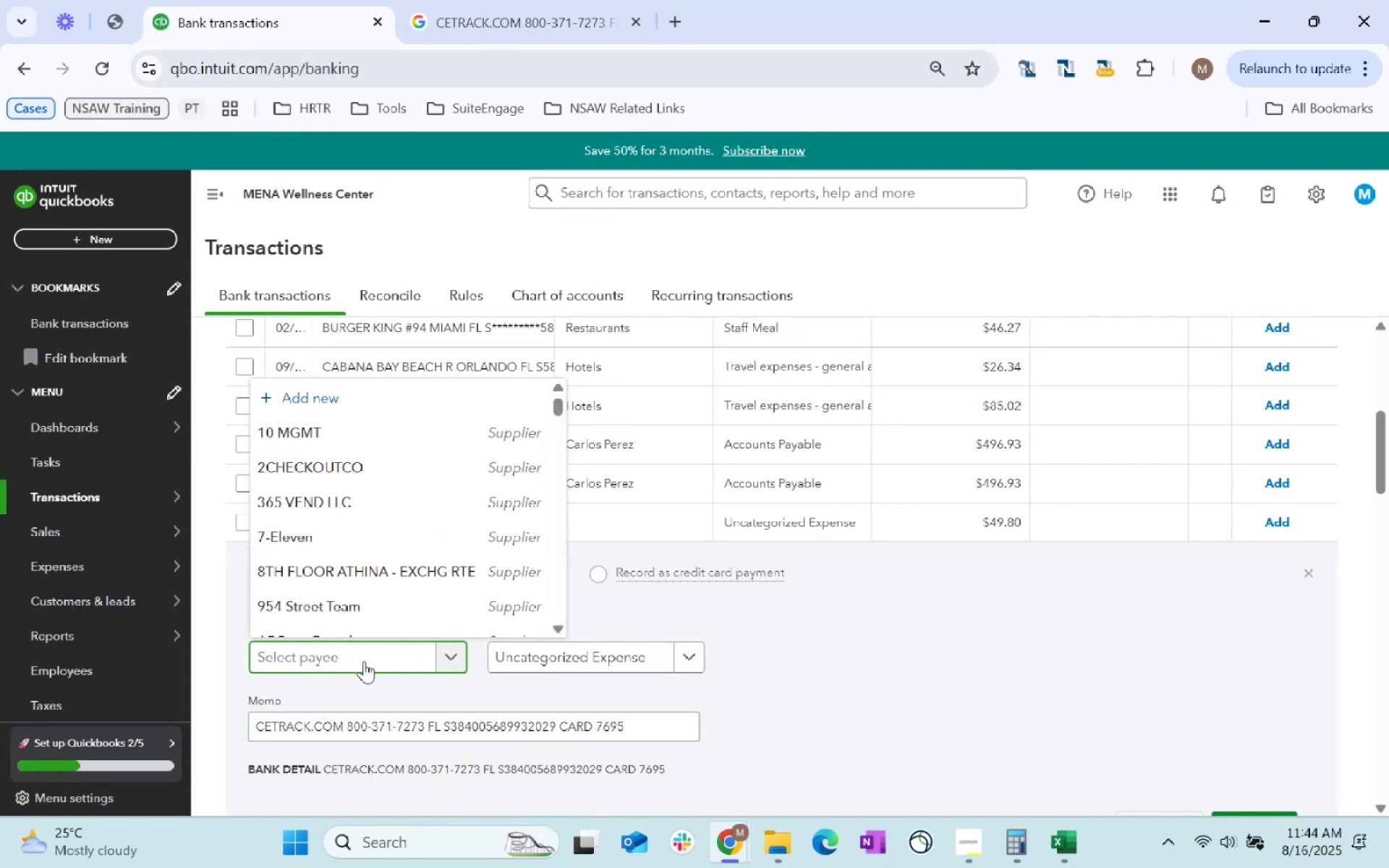 
type(cetrack.com)
key(Tab)
 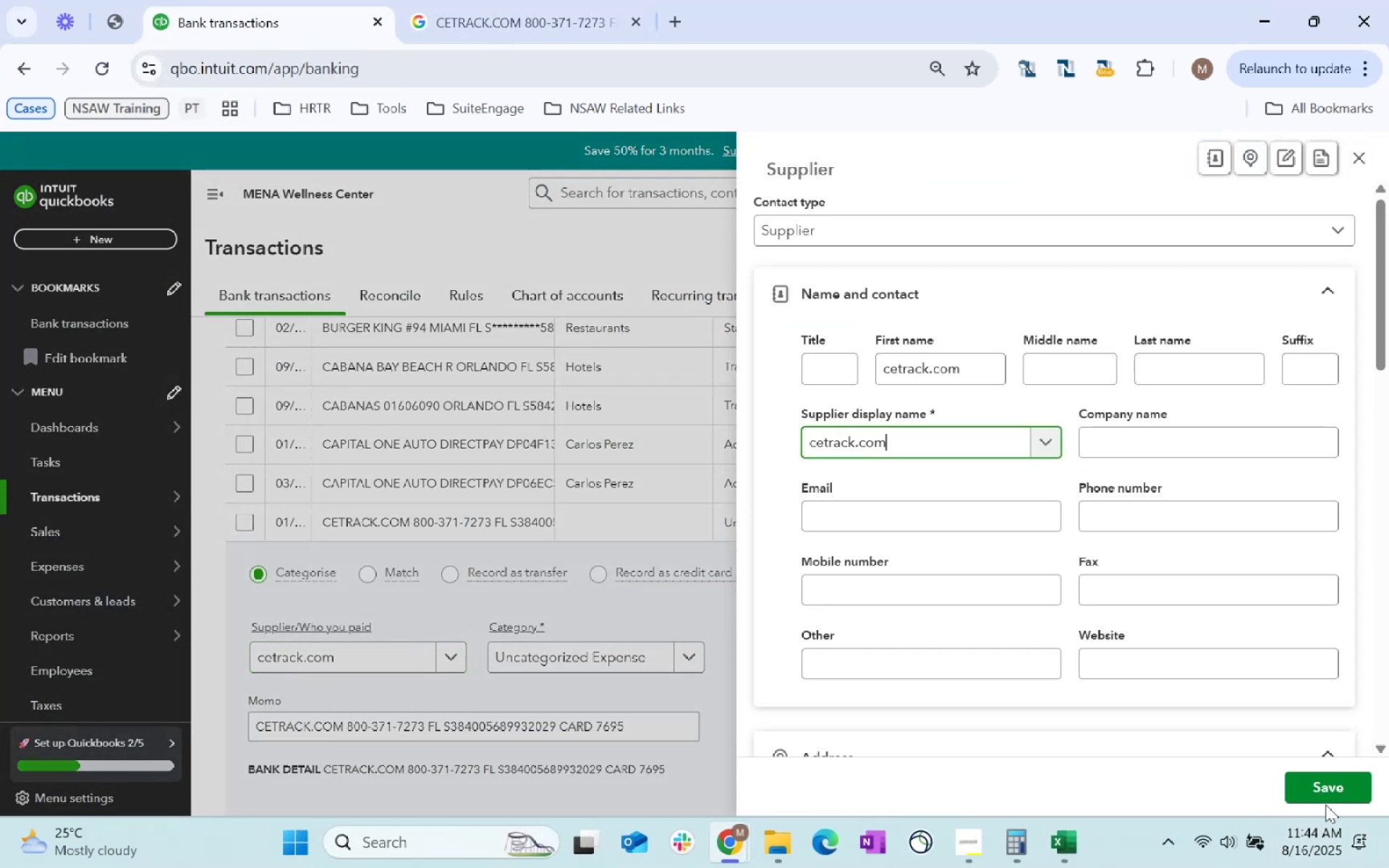 
left_click([1326, 800])
 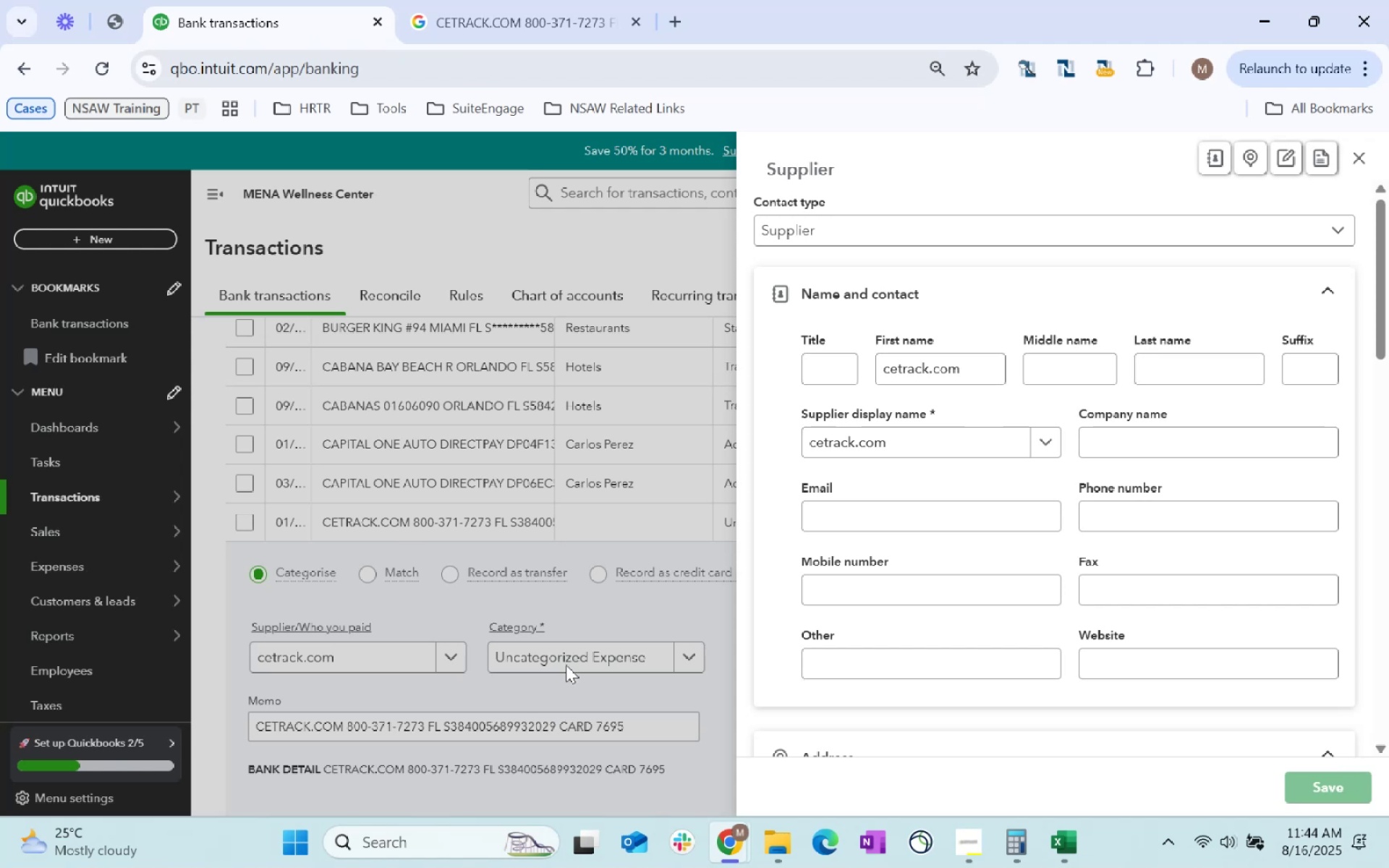 
left_click([566, 657])
 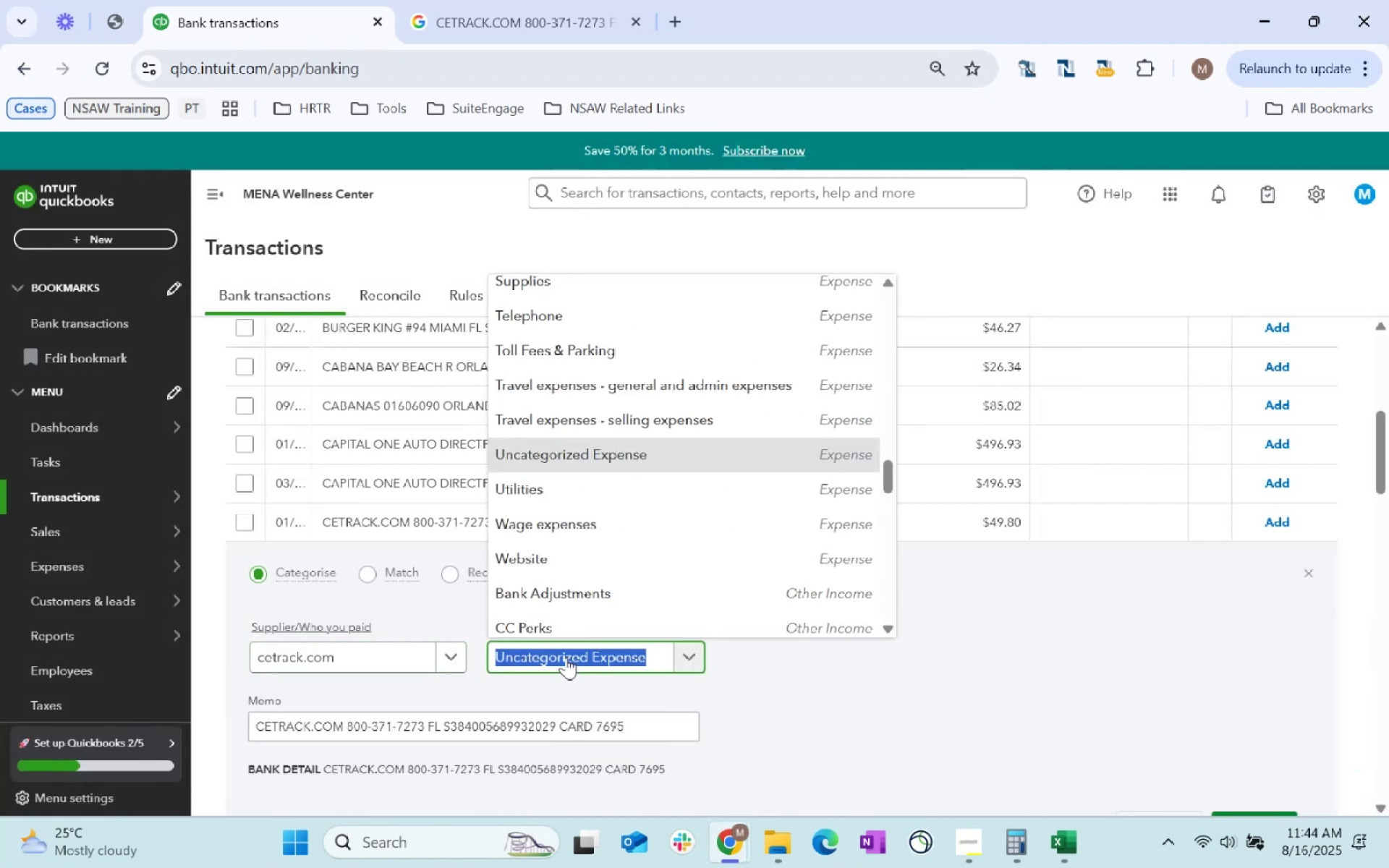 
type(Education)
 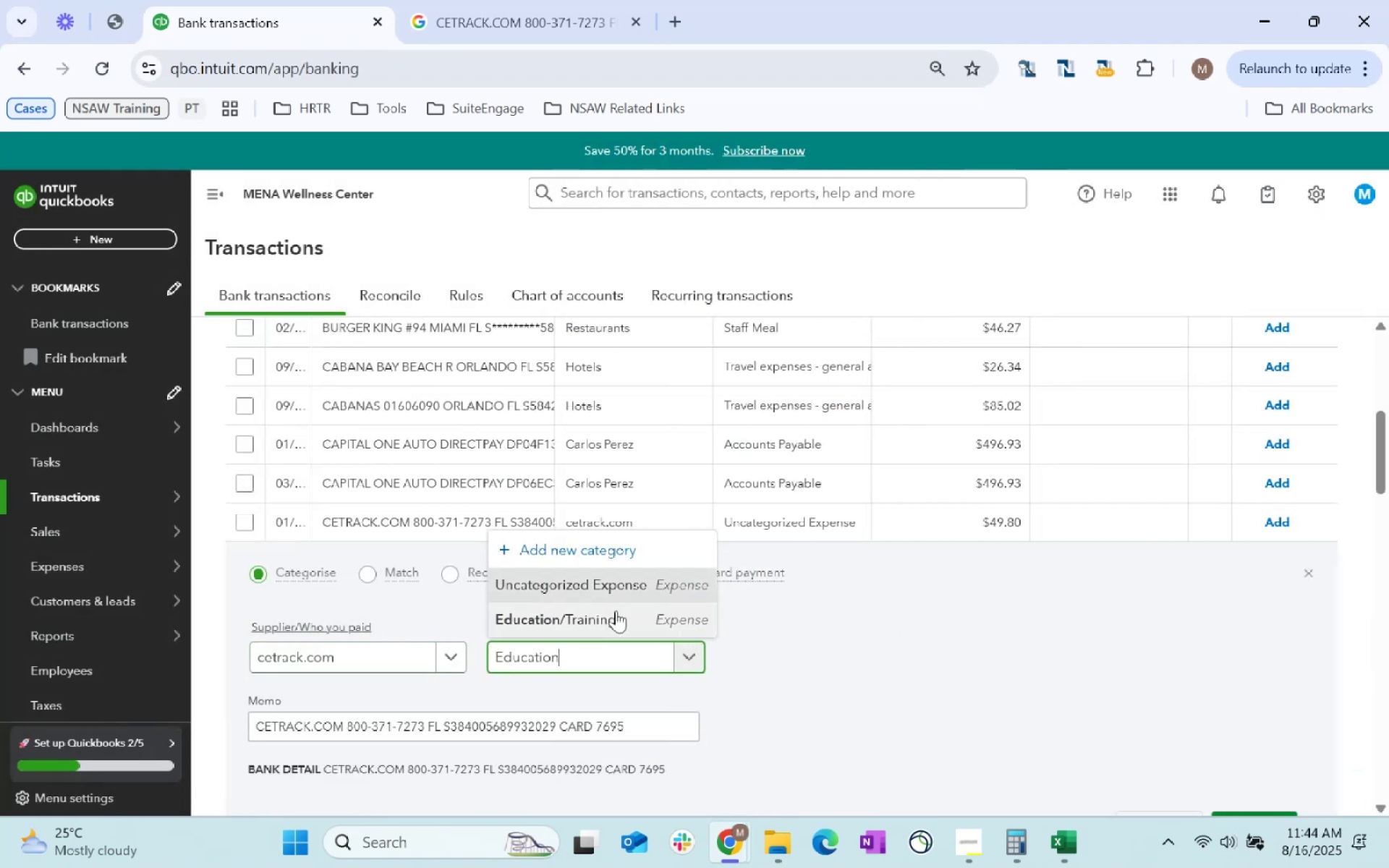 
scroll: coordinate [1048, 655], scroll_direction: down, amount: 1.0
 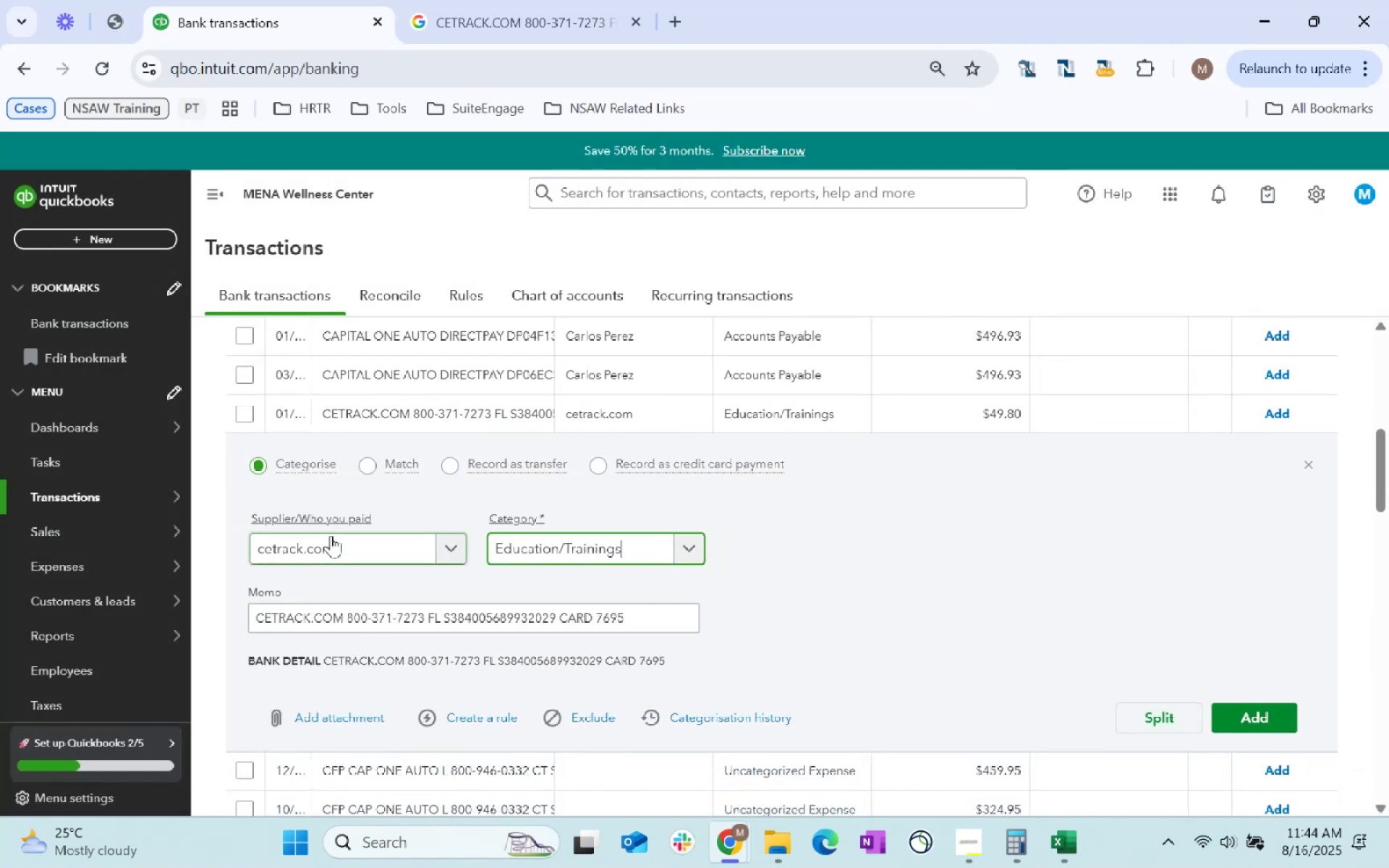 
left_click([1288, 723])
 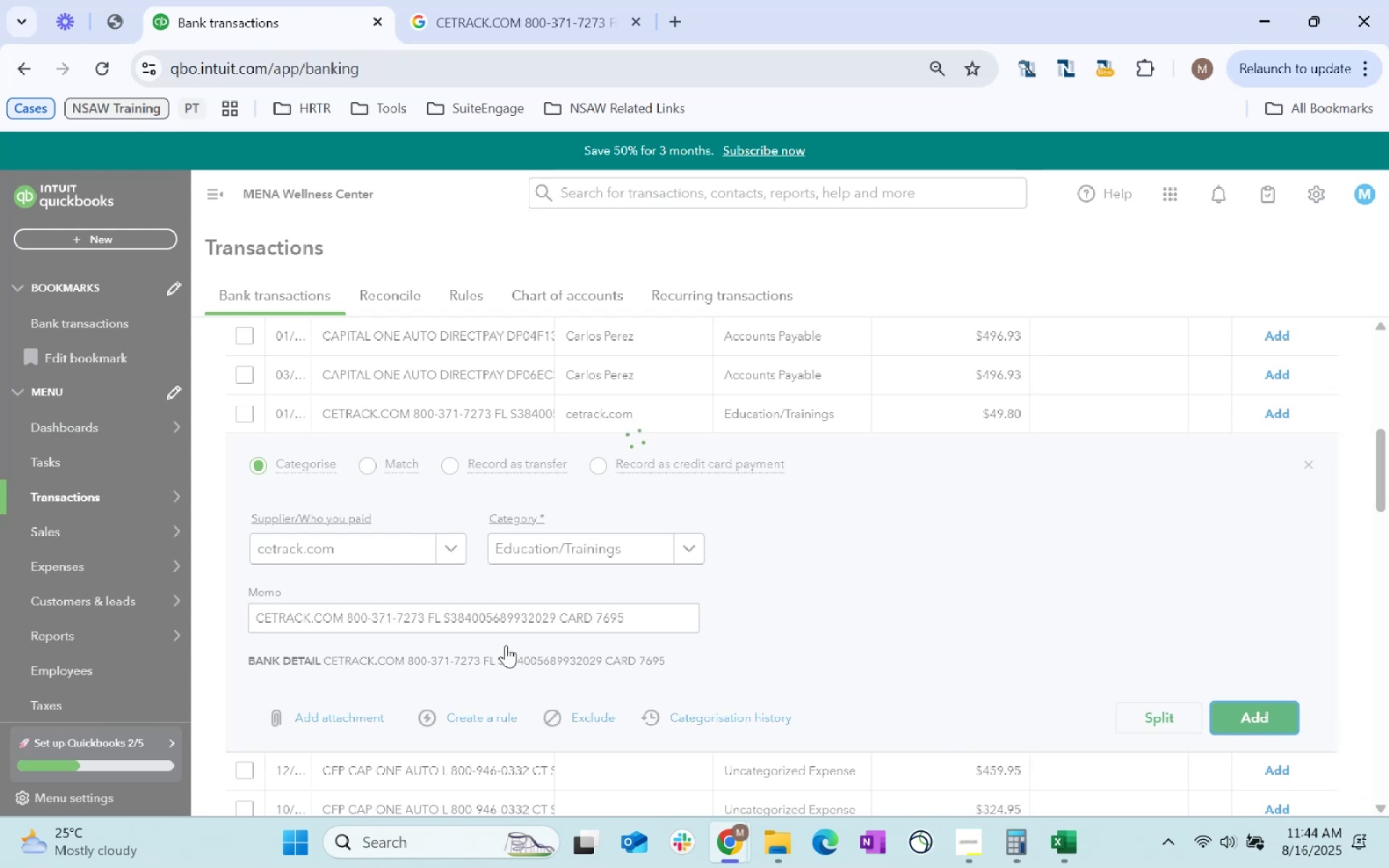 
scroll: coordinate [433, 629], scroll_direction: up, amount: 3.0
 